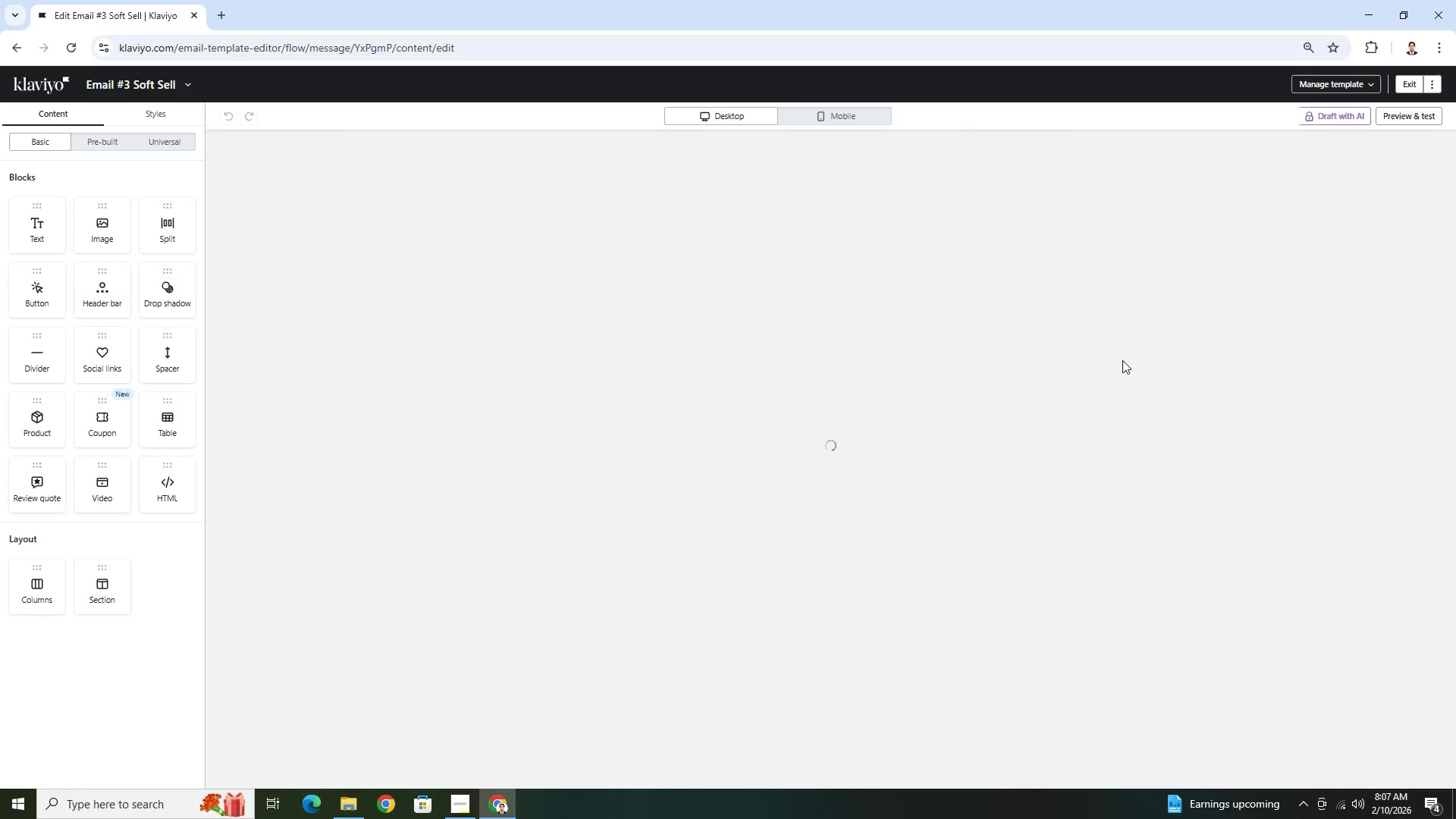 
wait(6.47)
 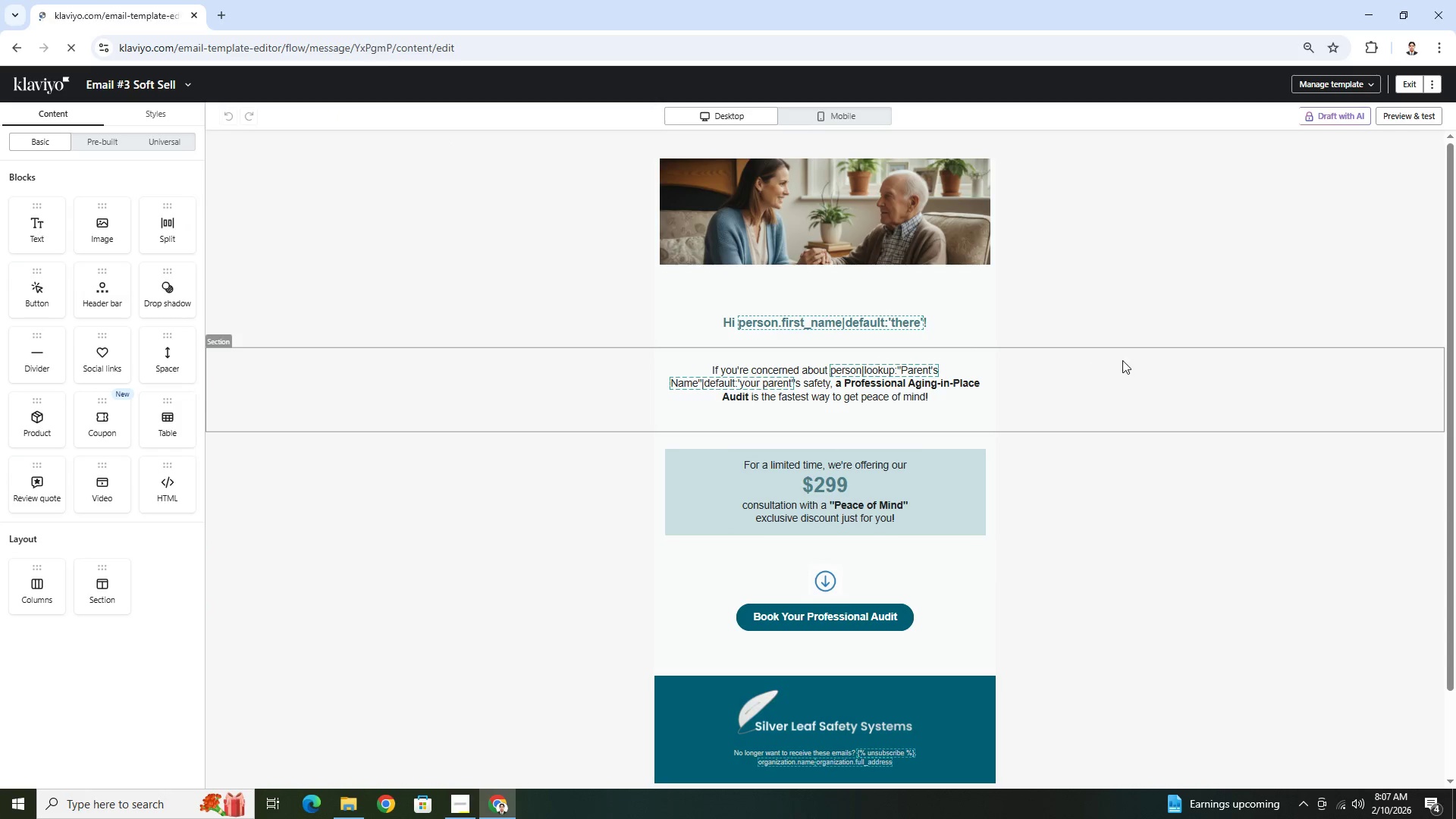 
scroll: coordinate [1172, 361], scroll_direction: down, amount: 4.0
 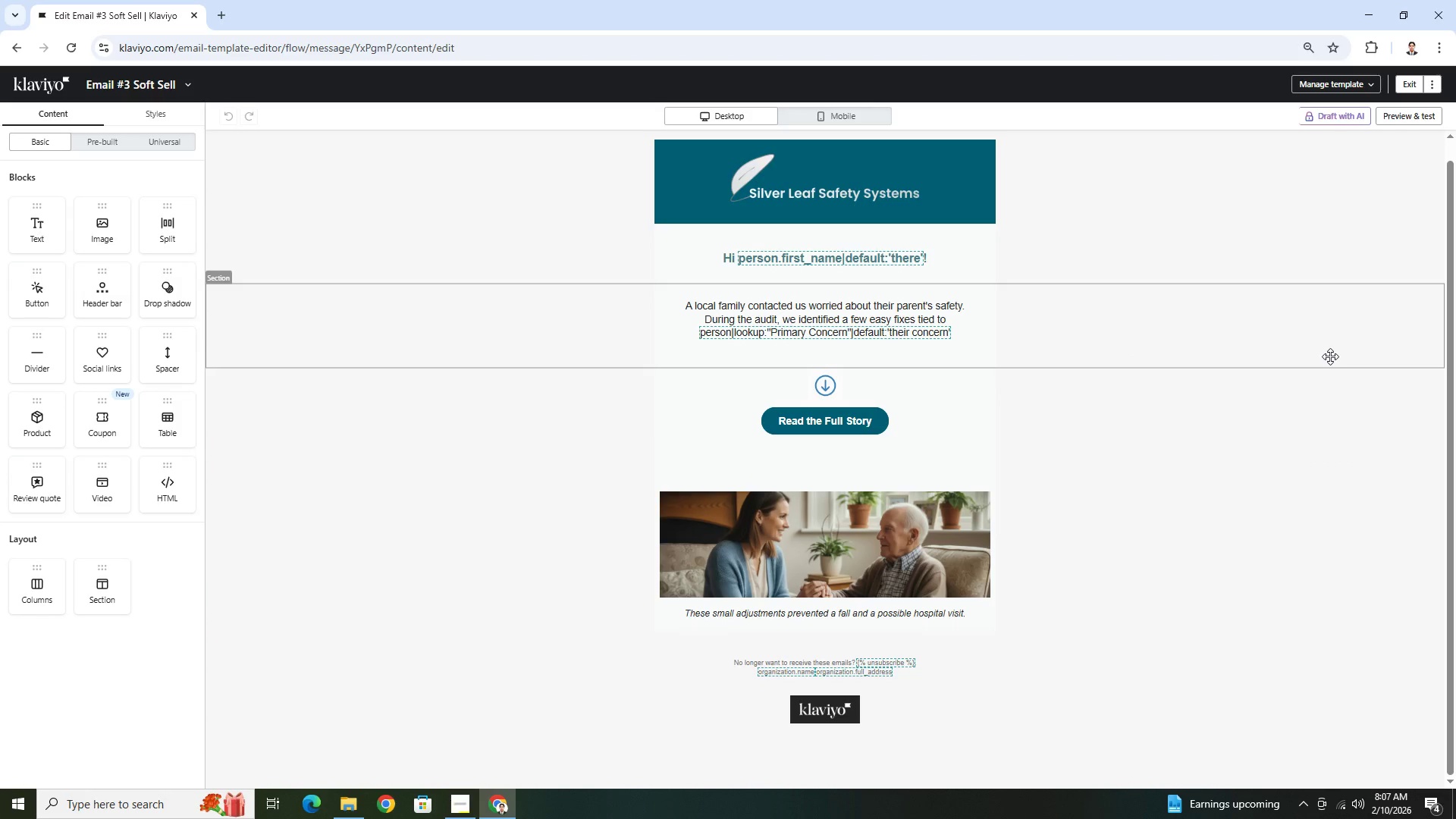 
wait(5.11)
 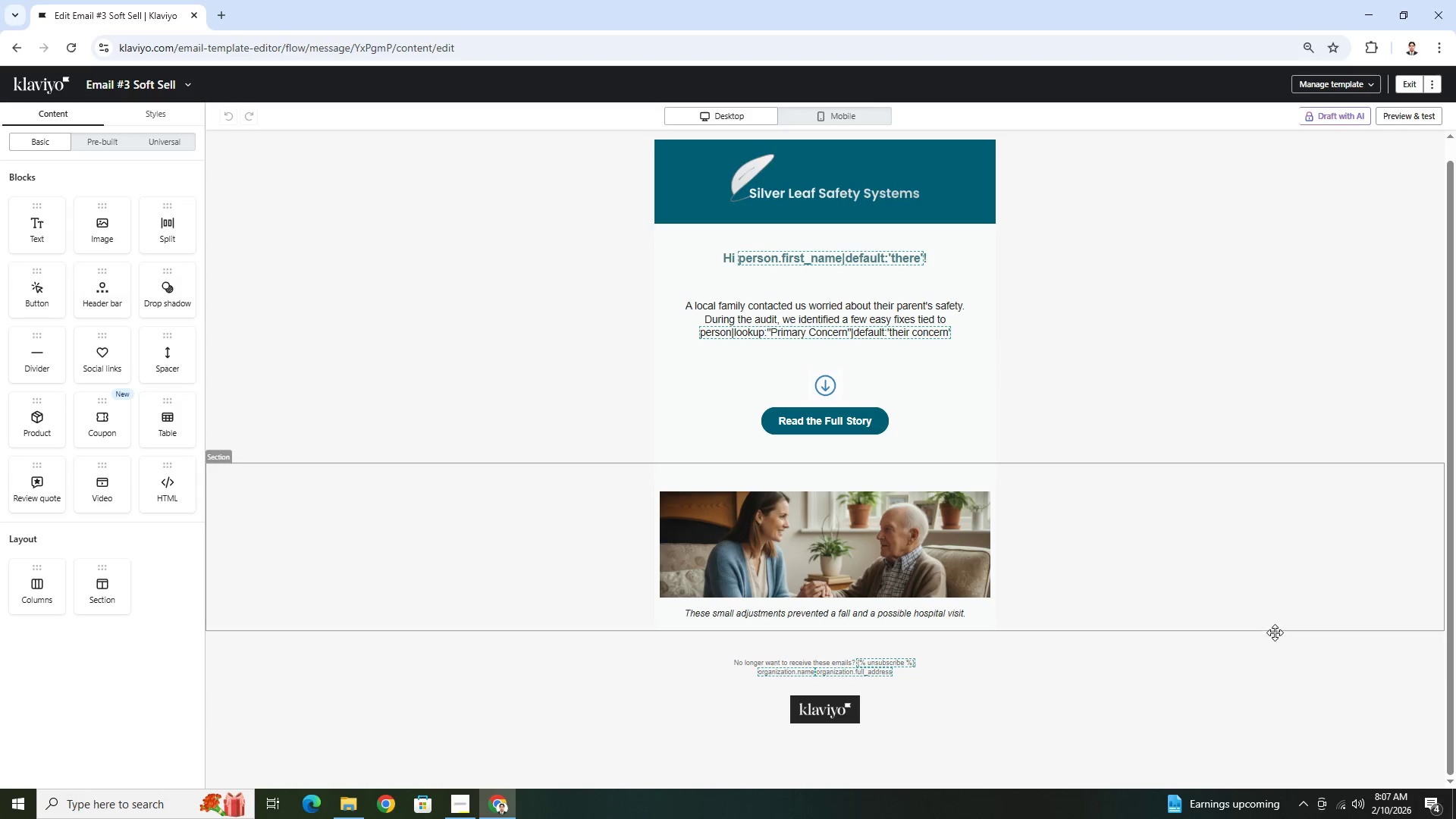 
left_click([1425, 120])
 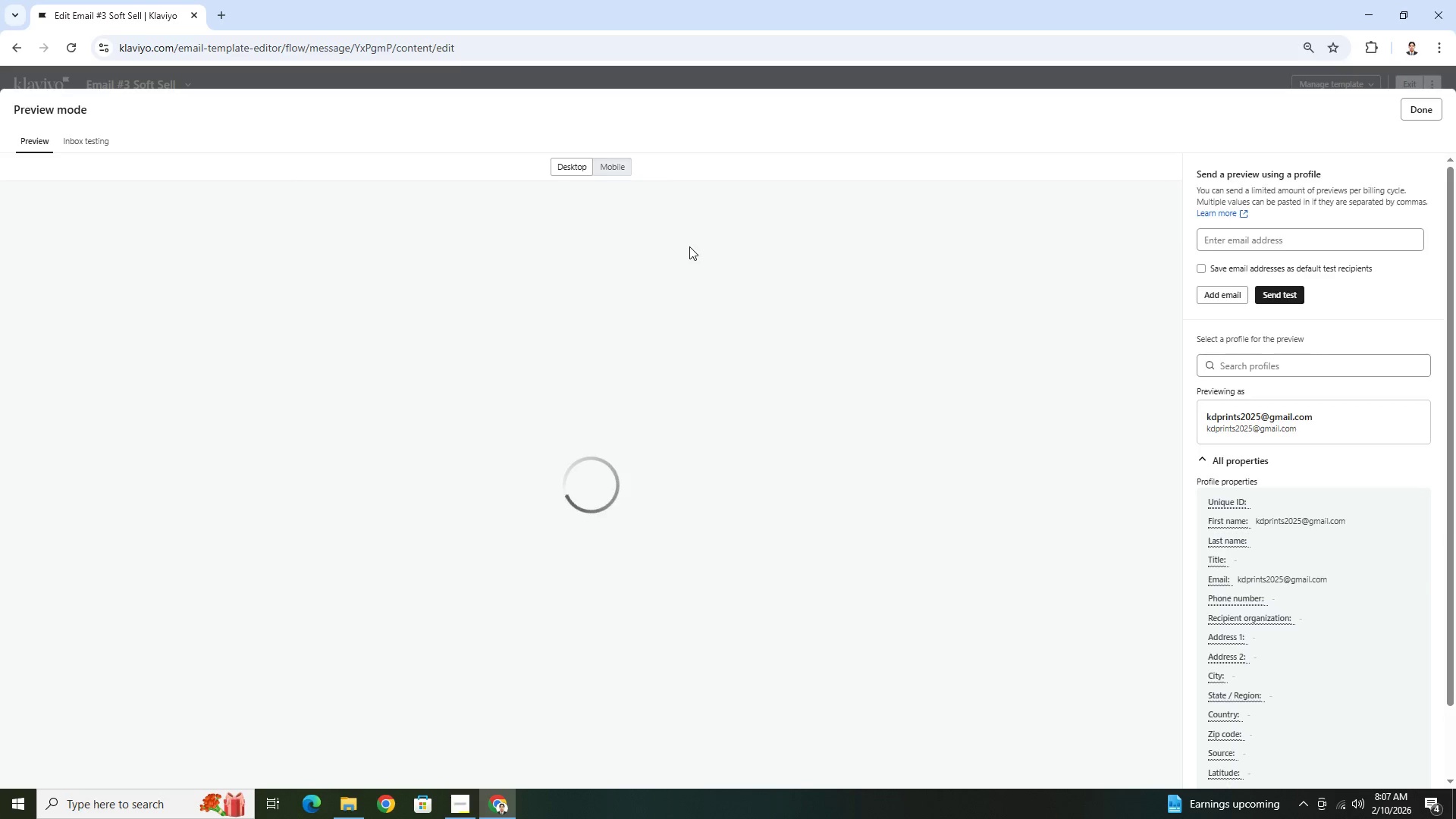 
scroll: coordinate [748, 380], scroll_direction: down, amount: 5.0
 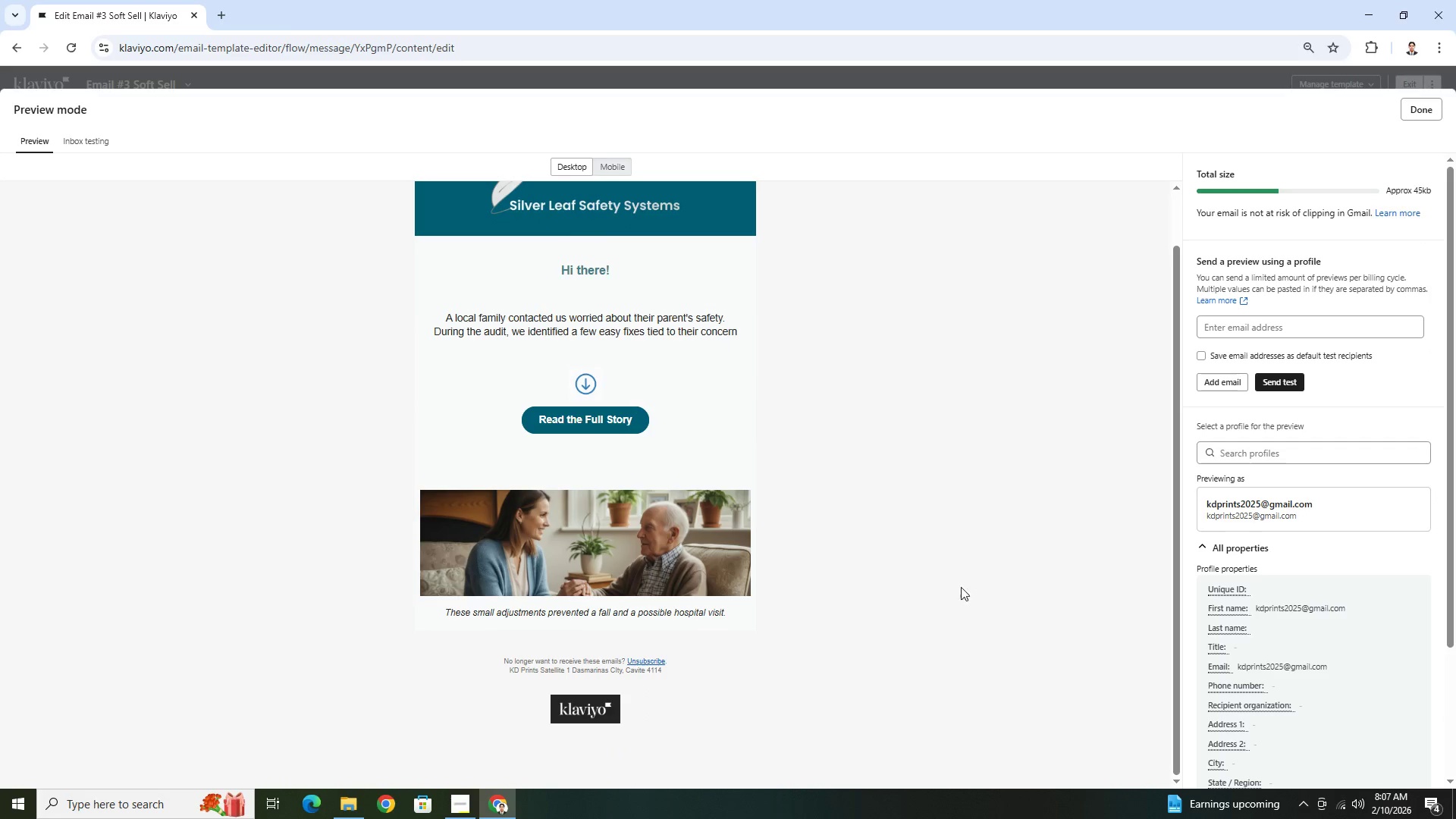 
scroll: coordinate [979, 582], scroll_direction: up, amount: 2.0
 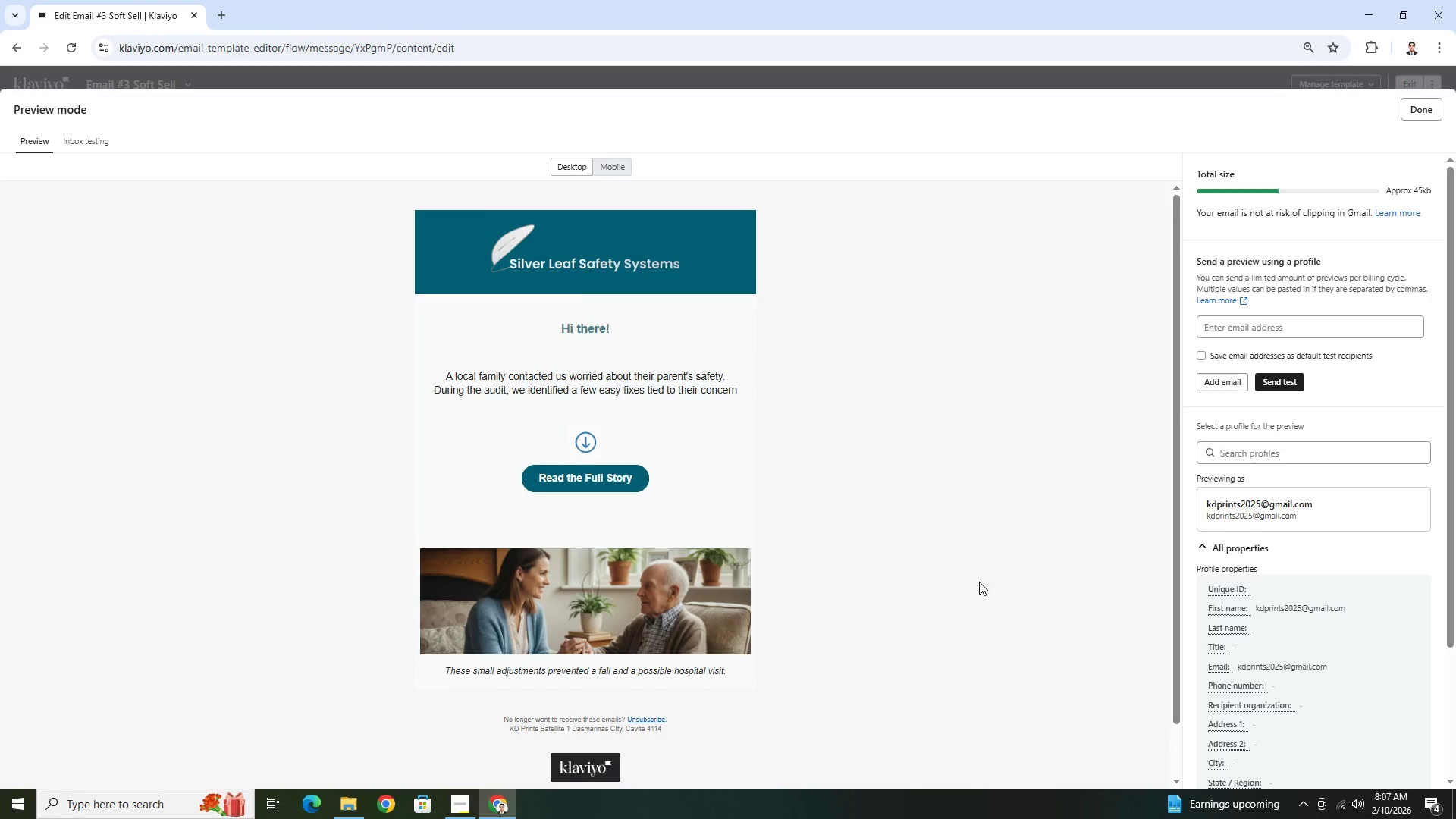 
scroll: coordinate [979, 582], scroll_direction: down, amount: 2.0
 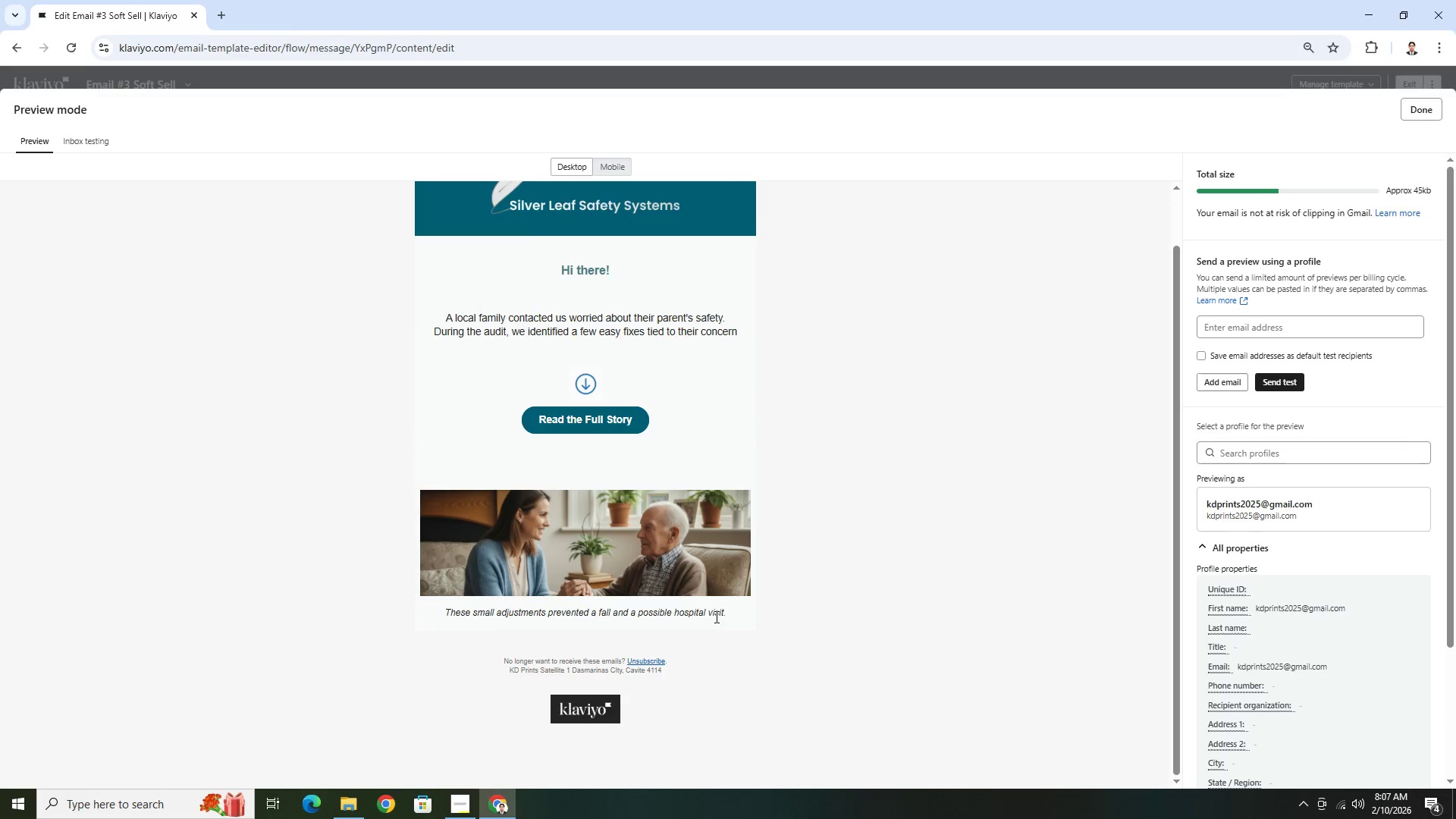 
wait(6.56)
 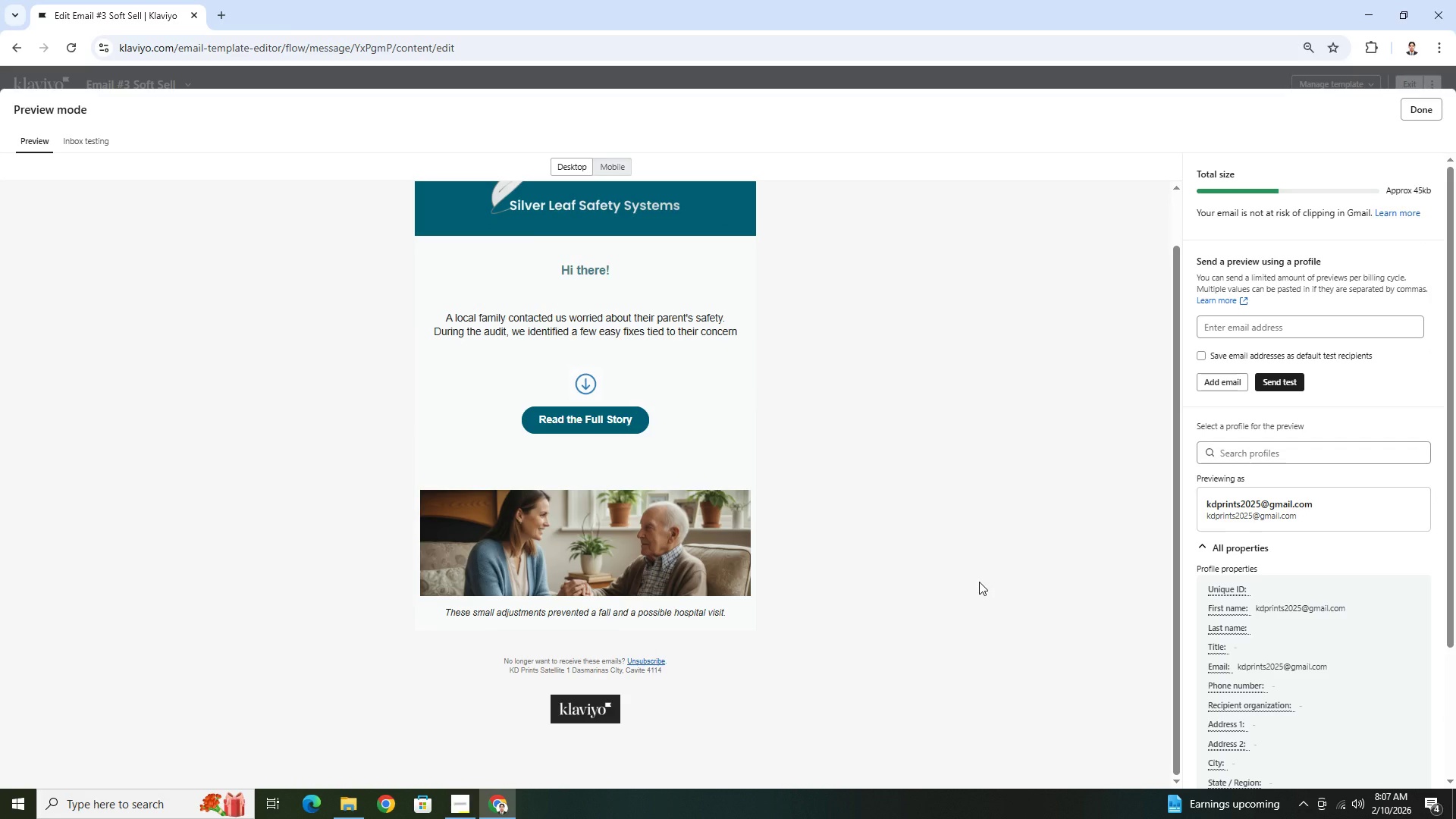 
left_click([1433, 118])
 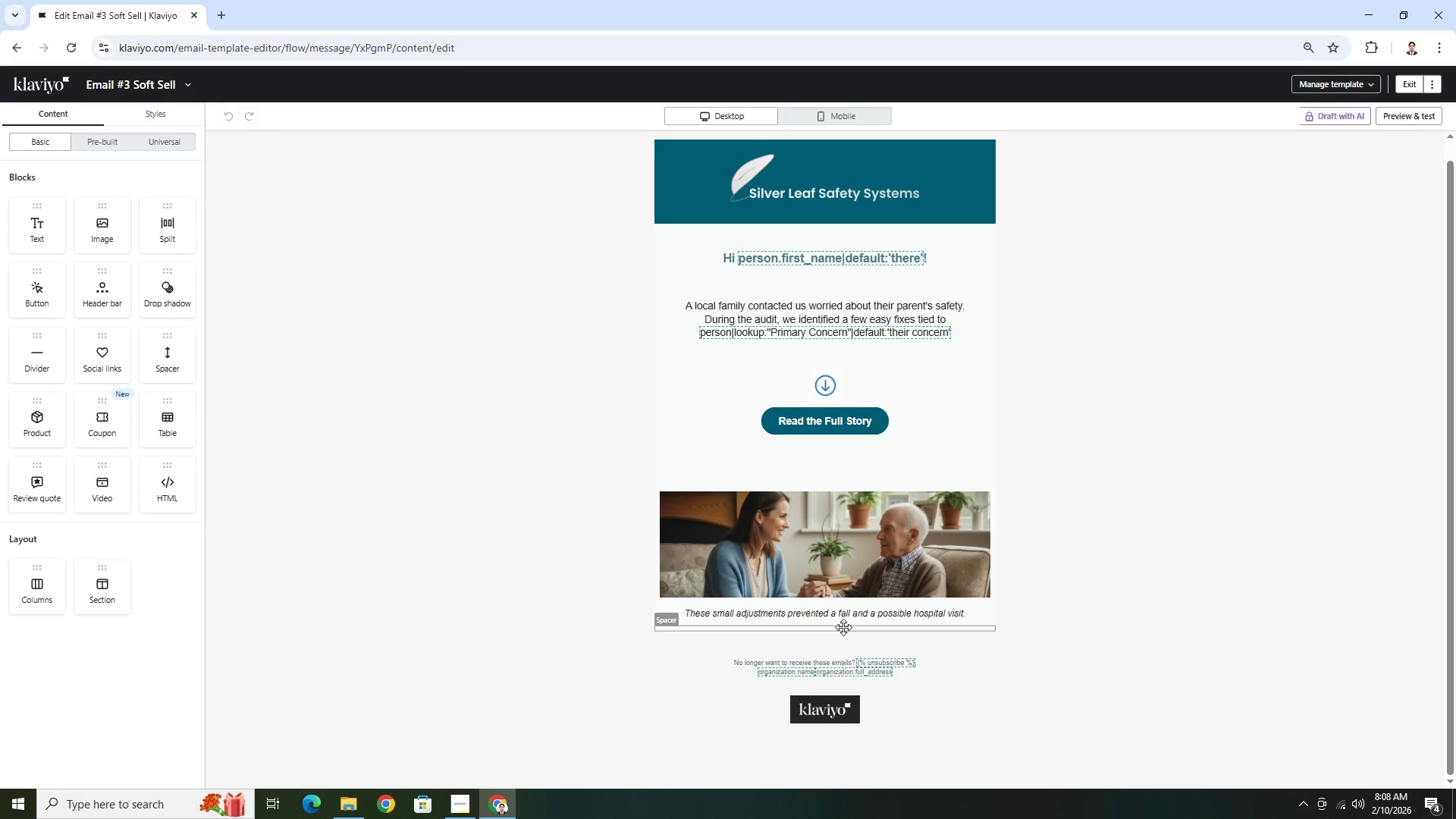 
left_click([843, 627])
 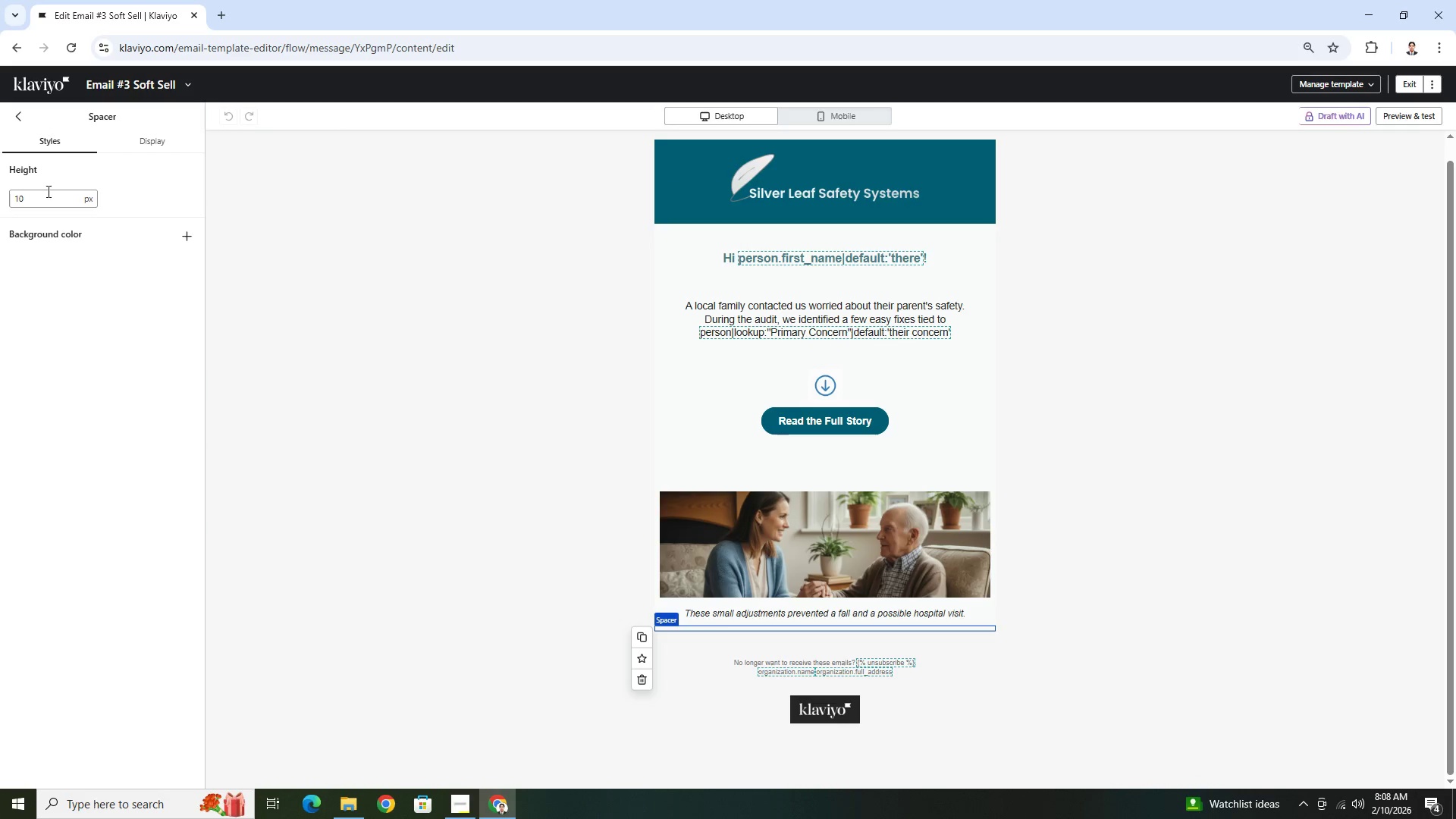 
double_click([42, 194])
 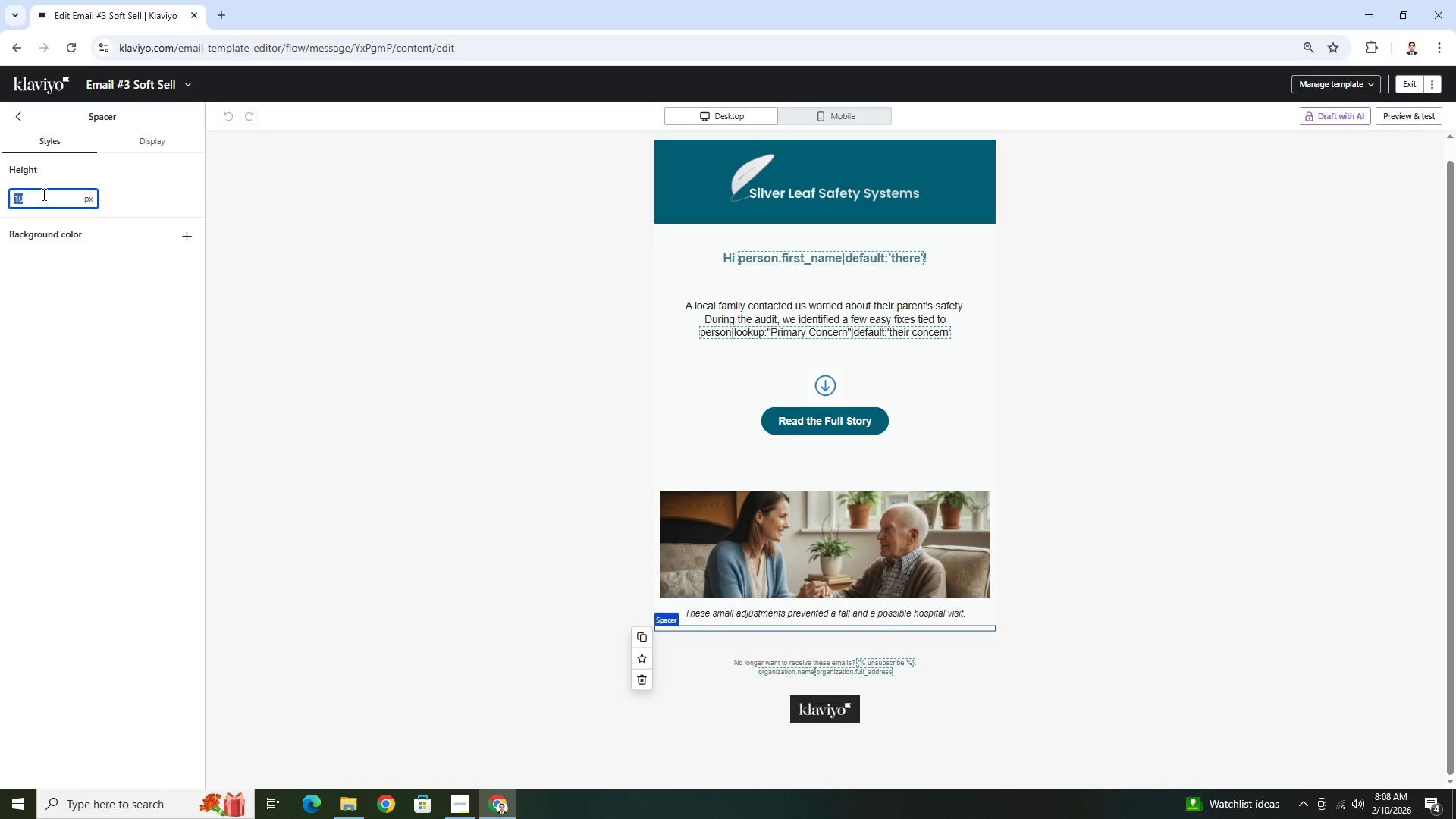 
key(Numpad2)
 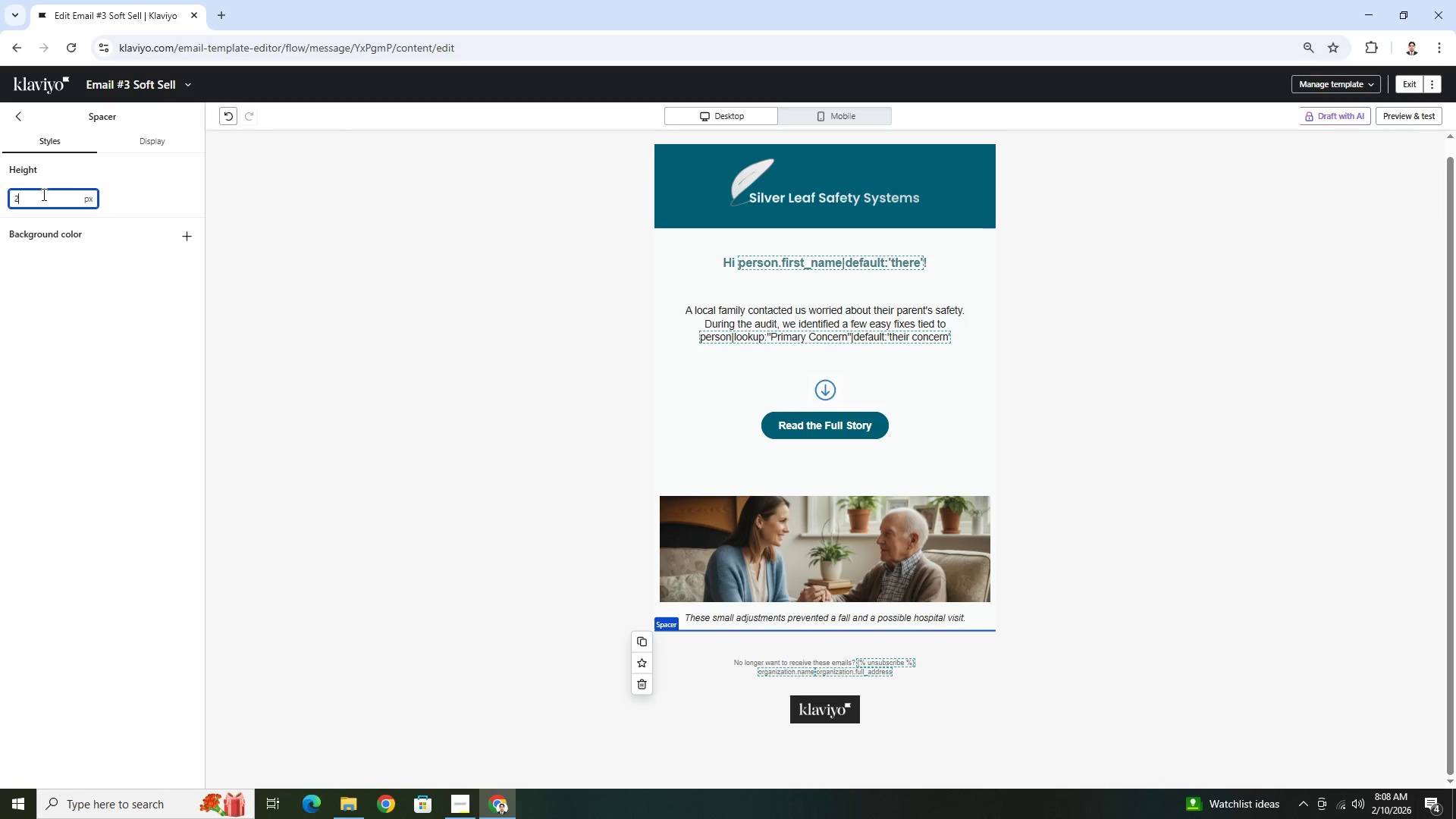 
key(Numpad0)
 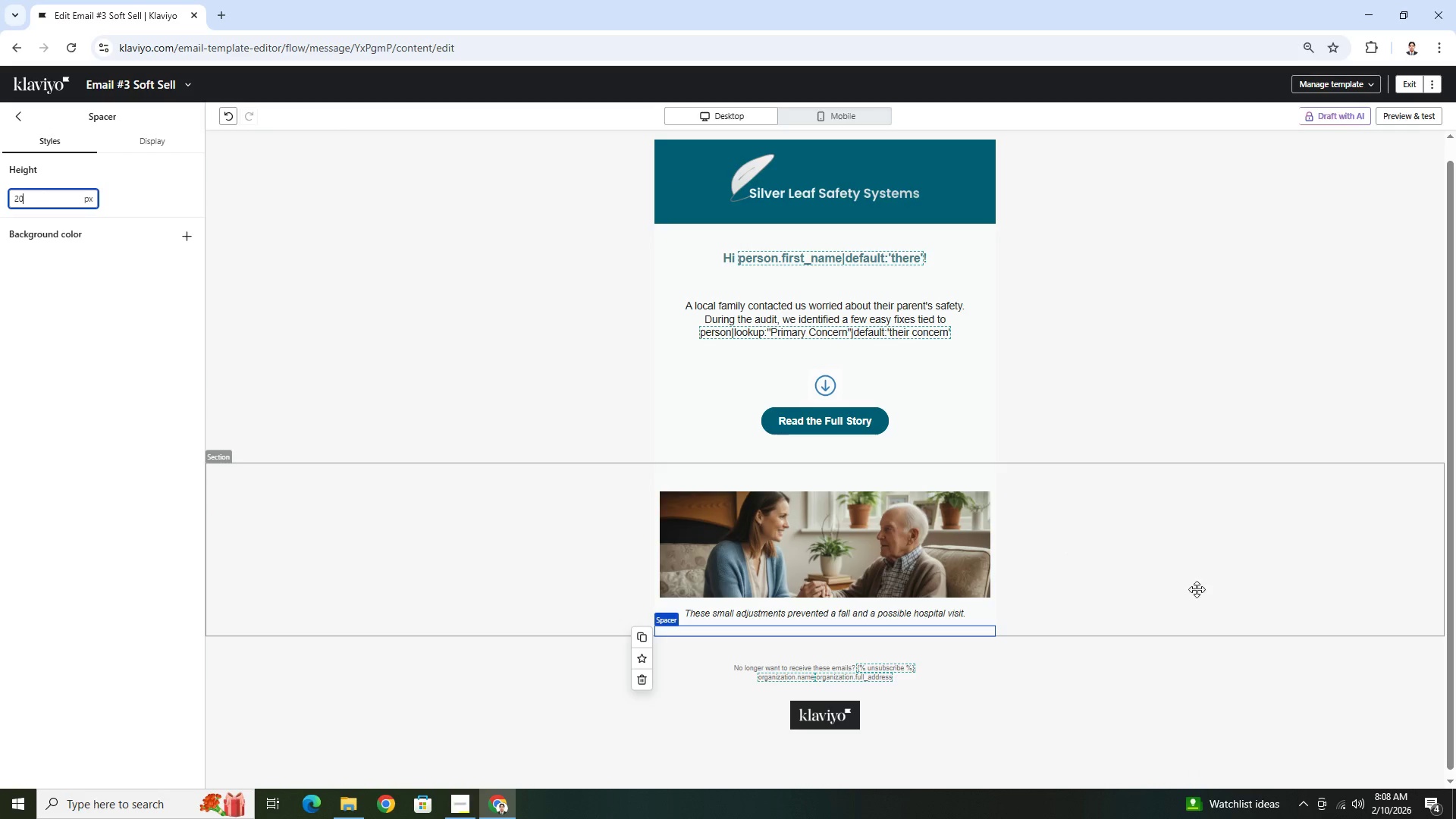 
left_click([1198, 590])
 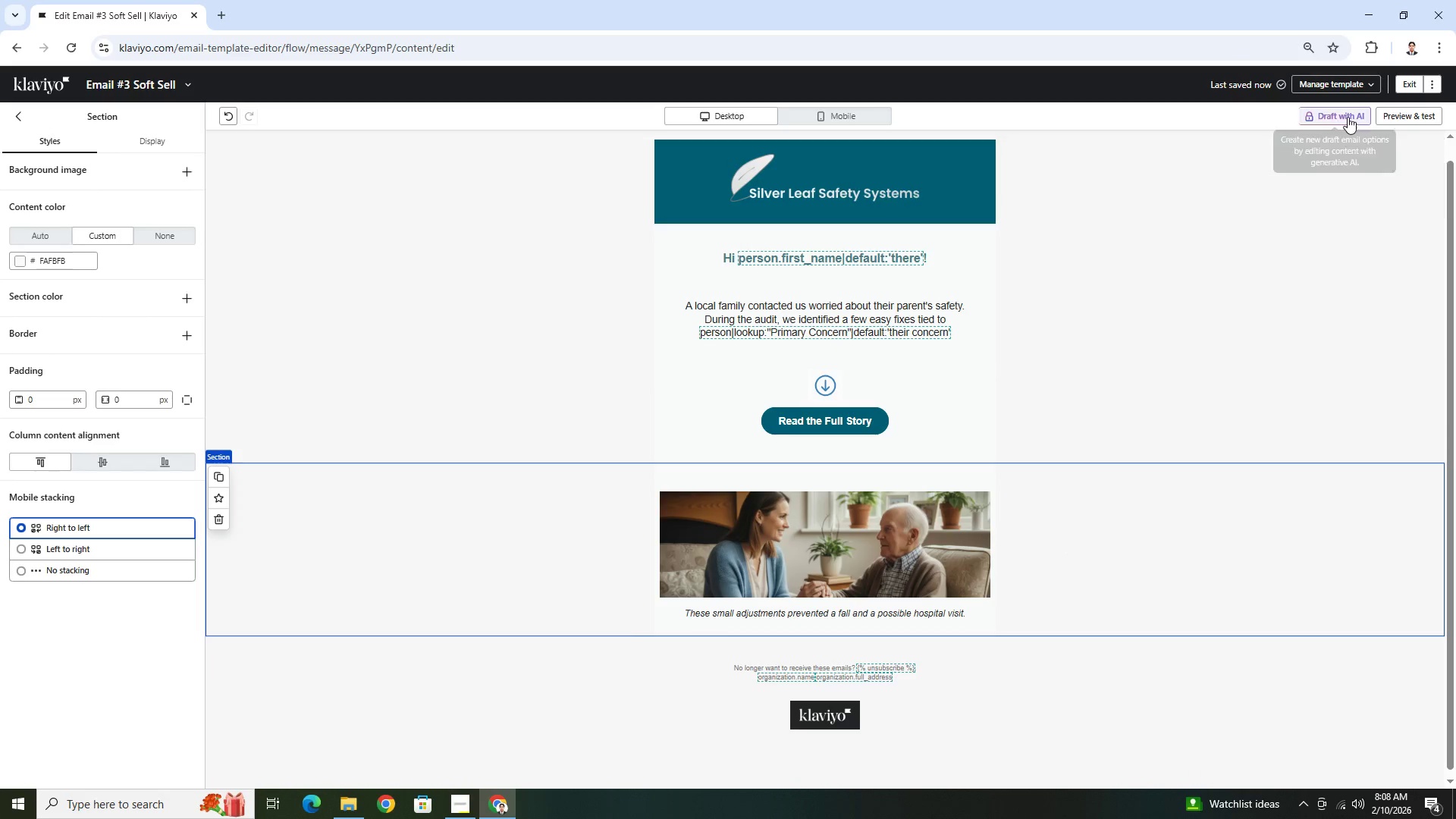 
left_click([1404, 118])
 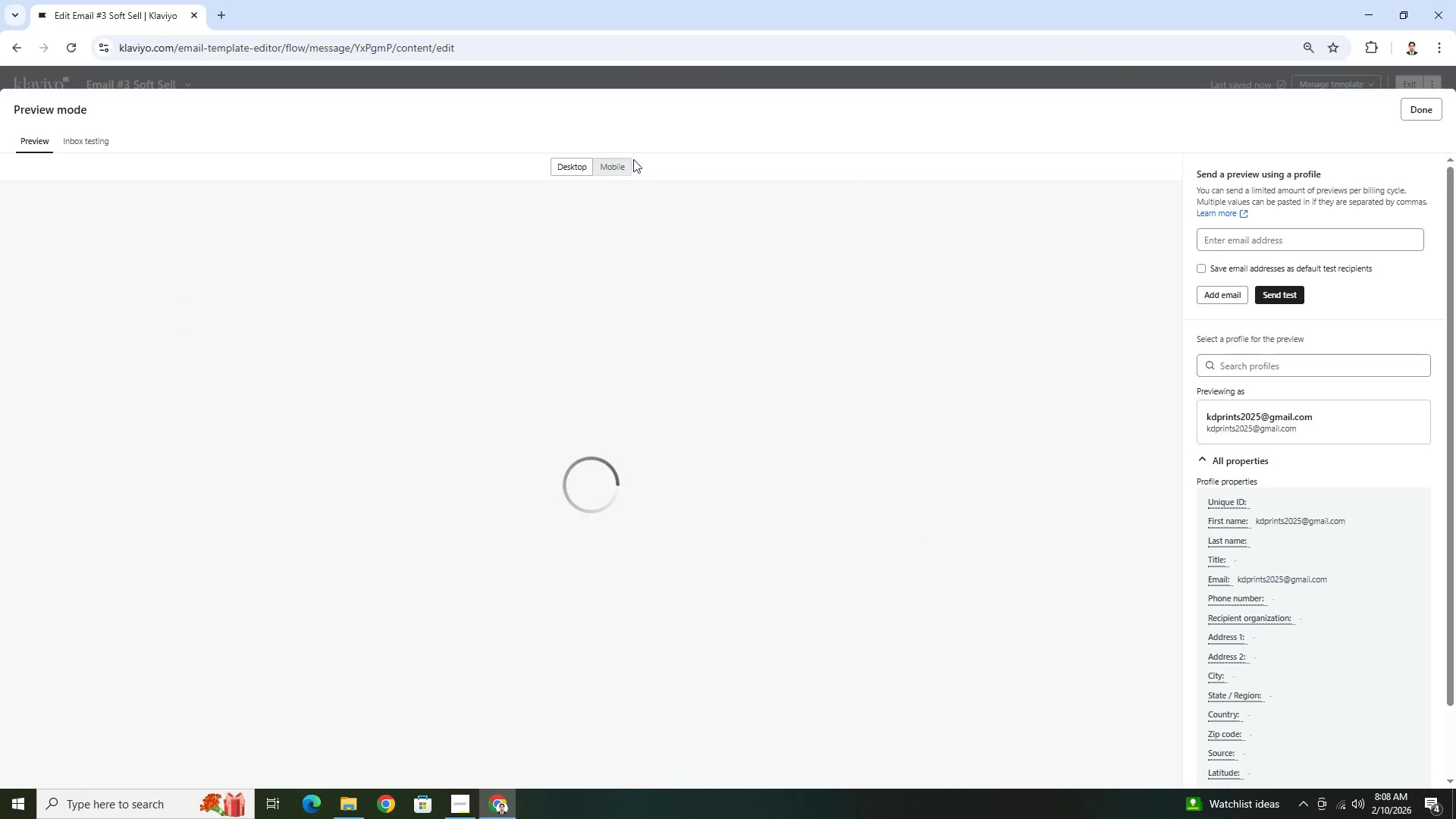 
left_click([619, 165])
 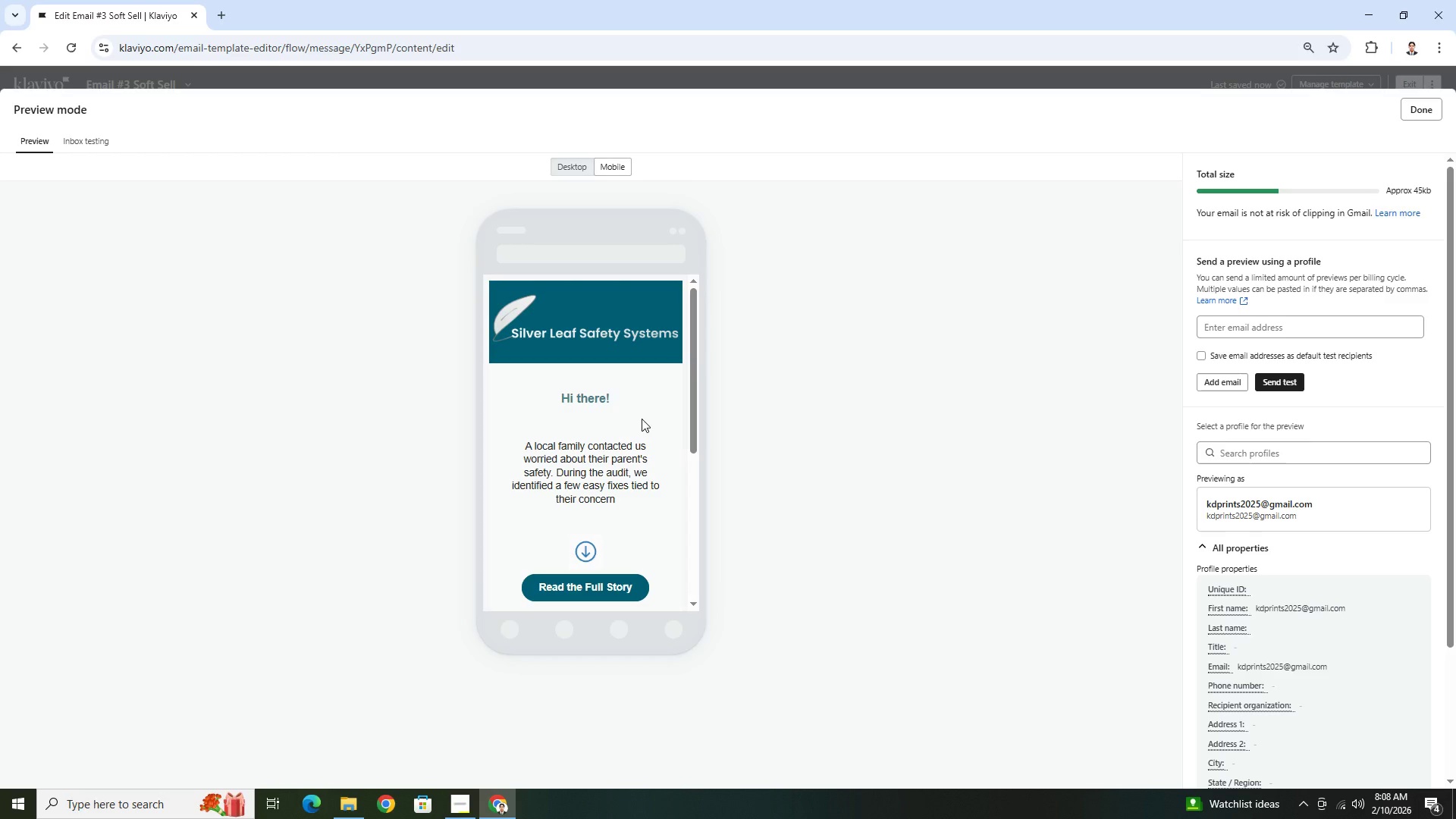 
scroll: coordinate [642, 419], scroll_direction: down, amount: 4.0
 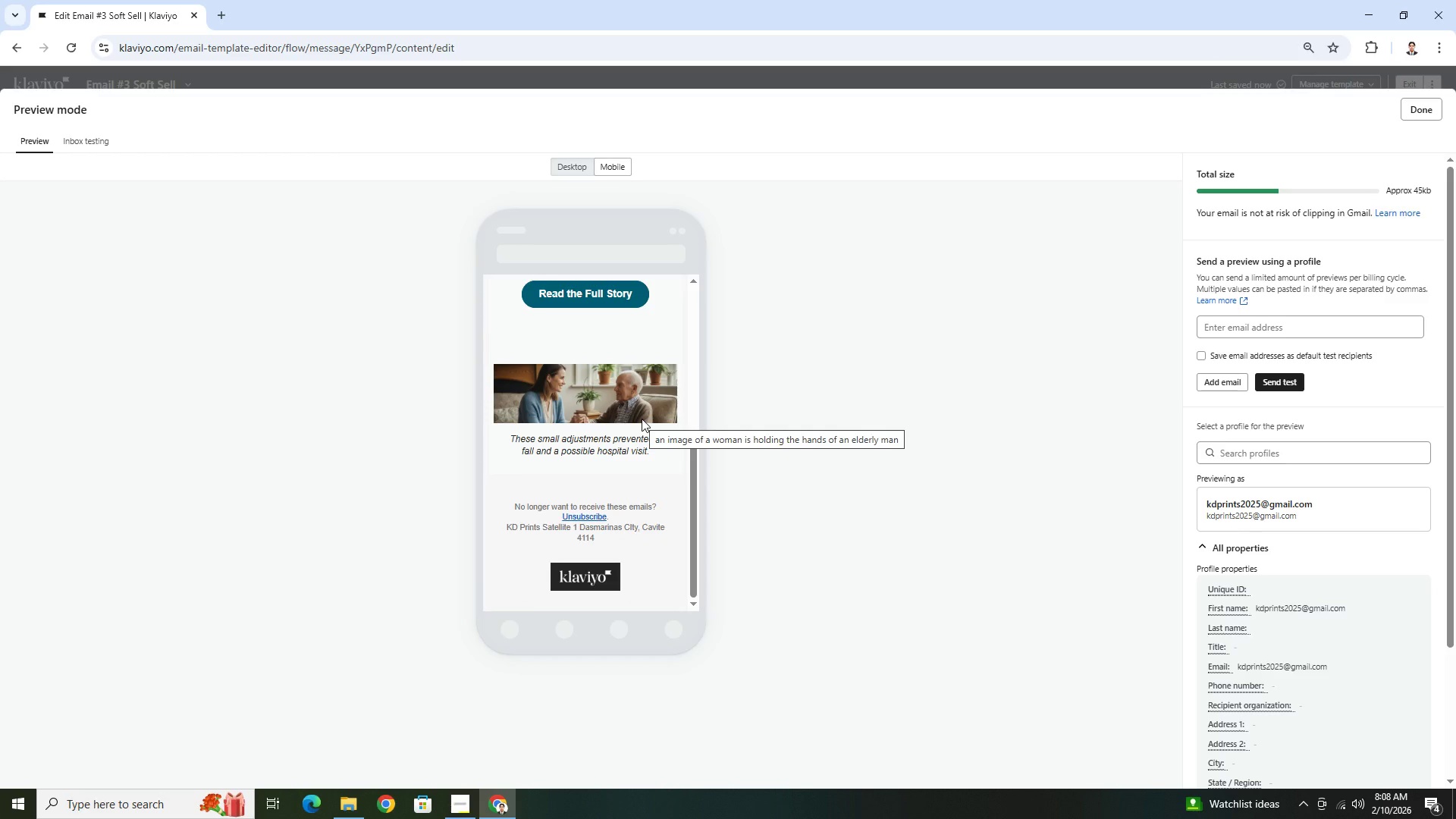 
scroll: coordinate [642, 419], scroll_direction: up, amount: 4.0
 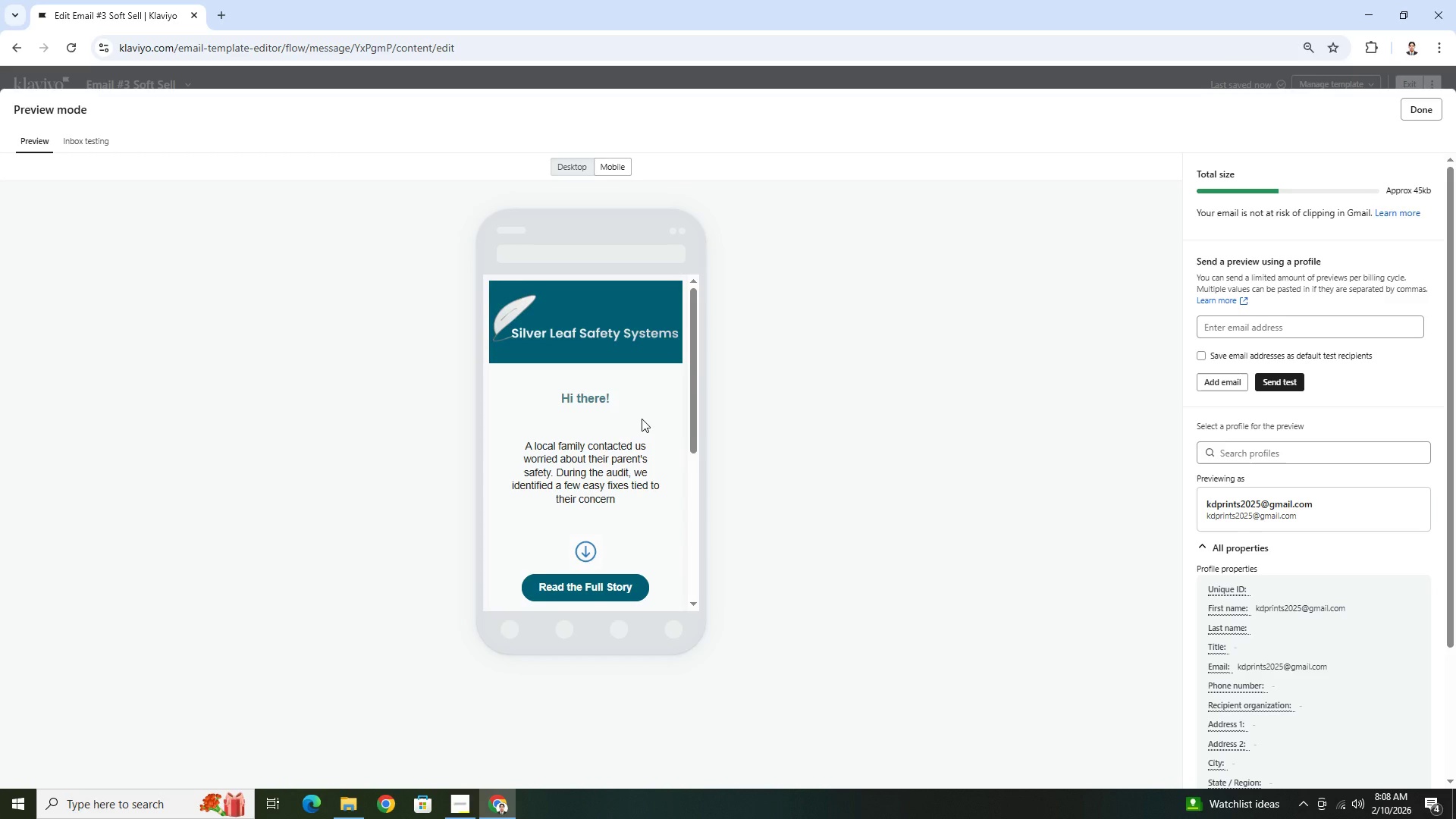 
scroll: coordinate [642, 419], scroll_direction: down, amount: 1.0
 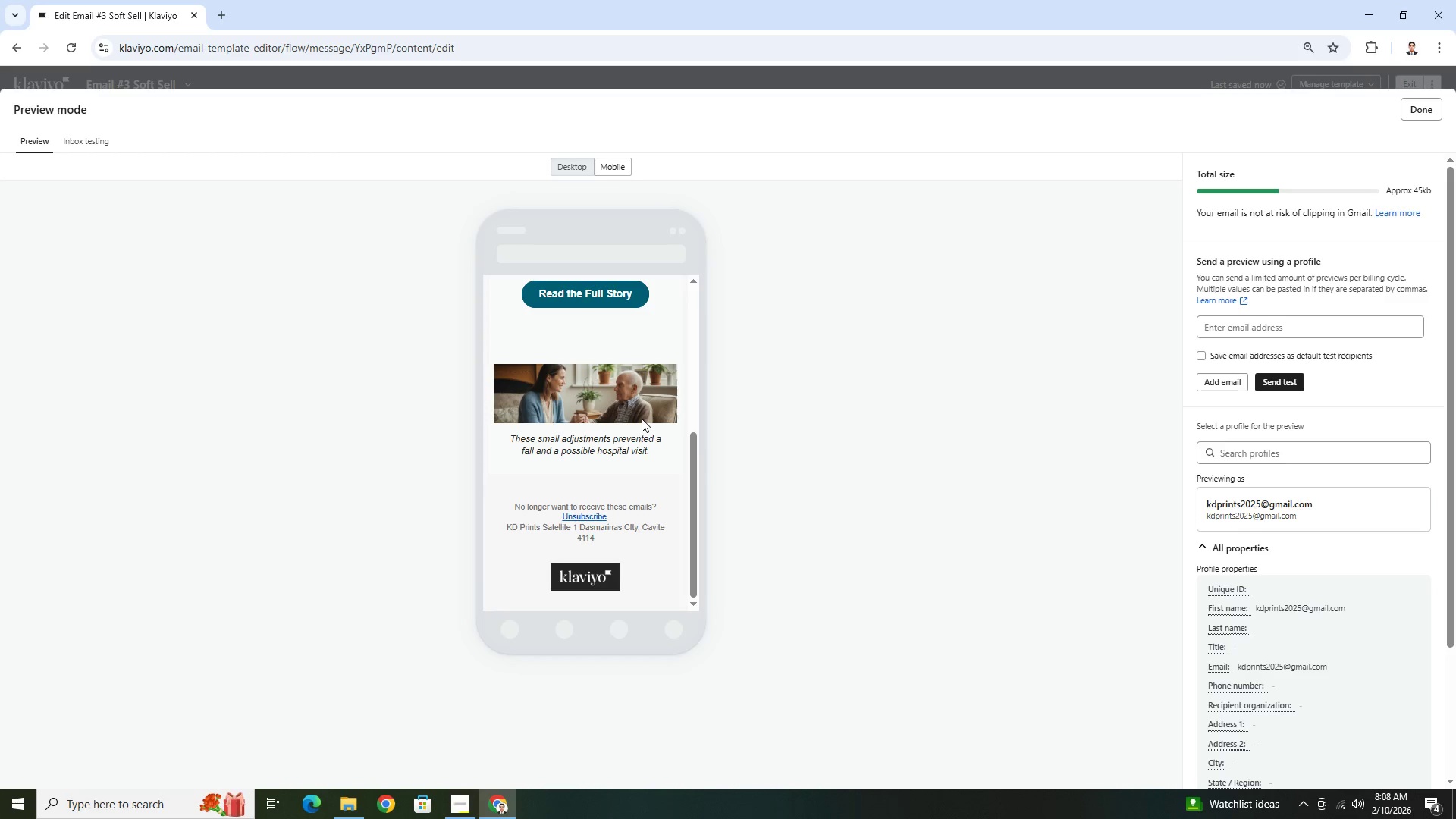 
scroll: coordinate [642, 419], scroll_direction: up, amount: 4.0
 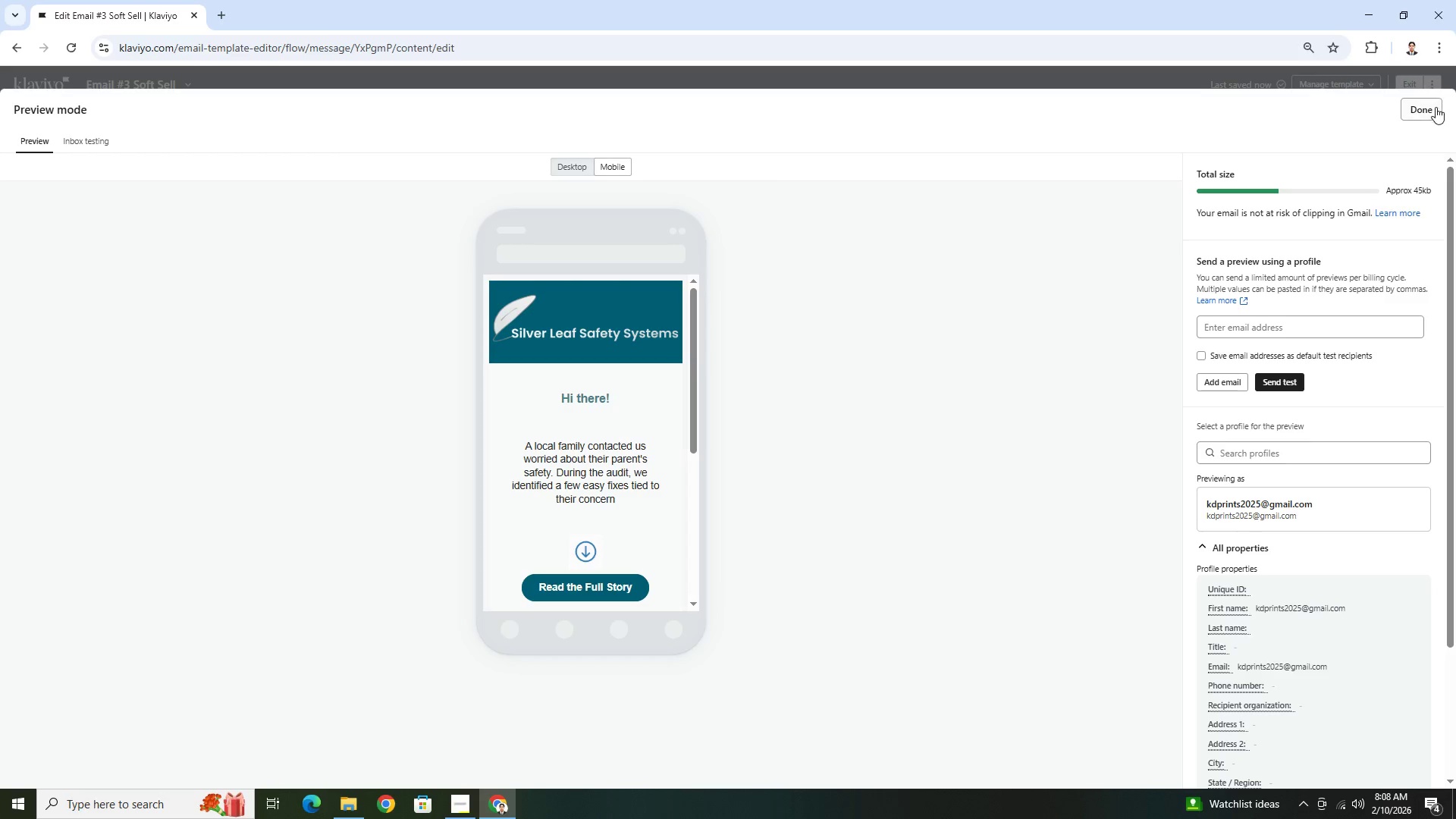 
left_click([1434, 108])
 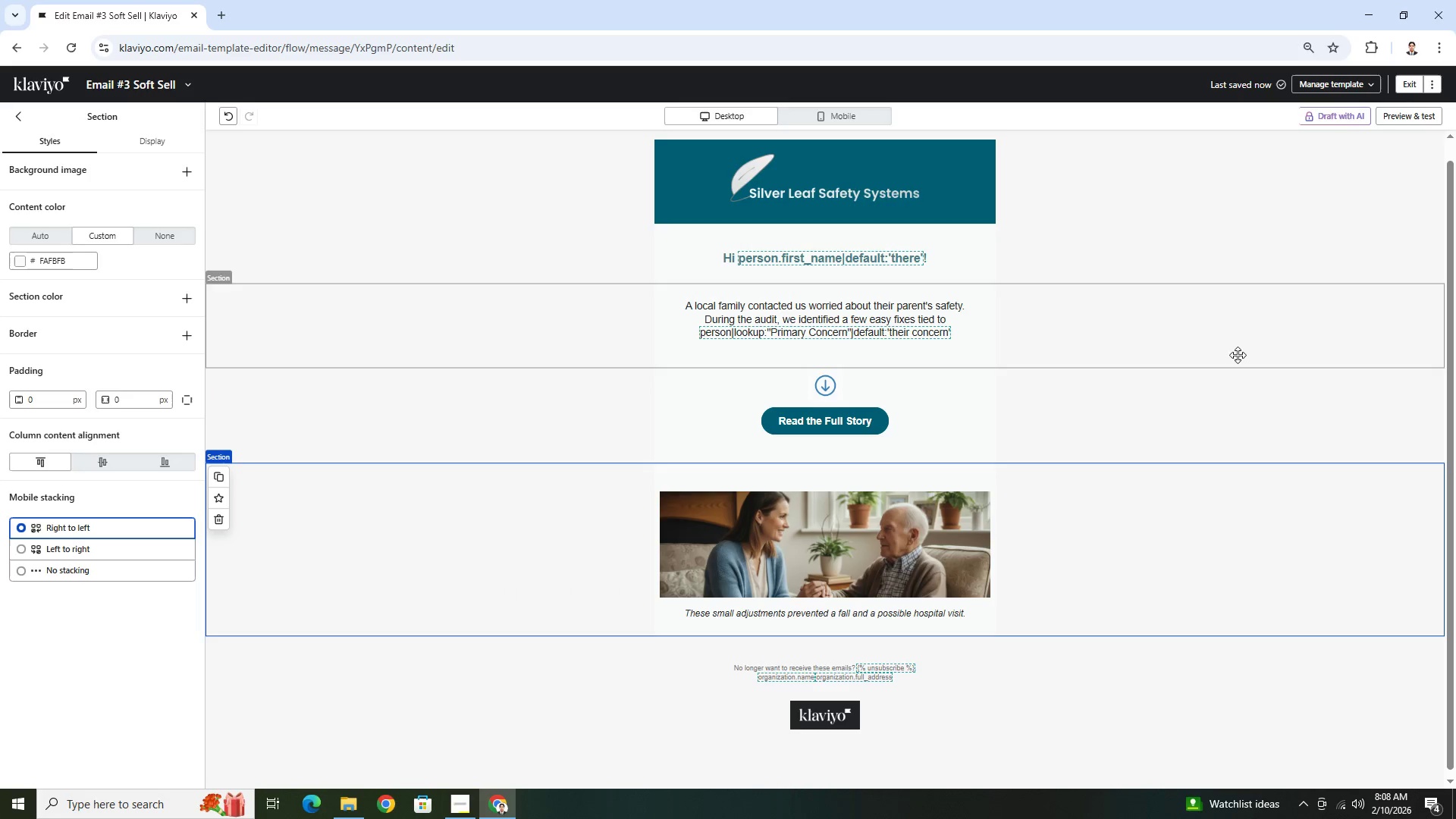 
scroll: coordinate [1255, 421], scroll_direction: none, amount: 0.0
 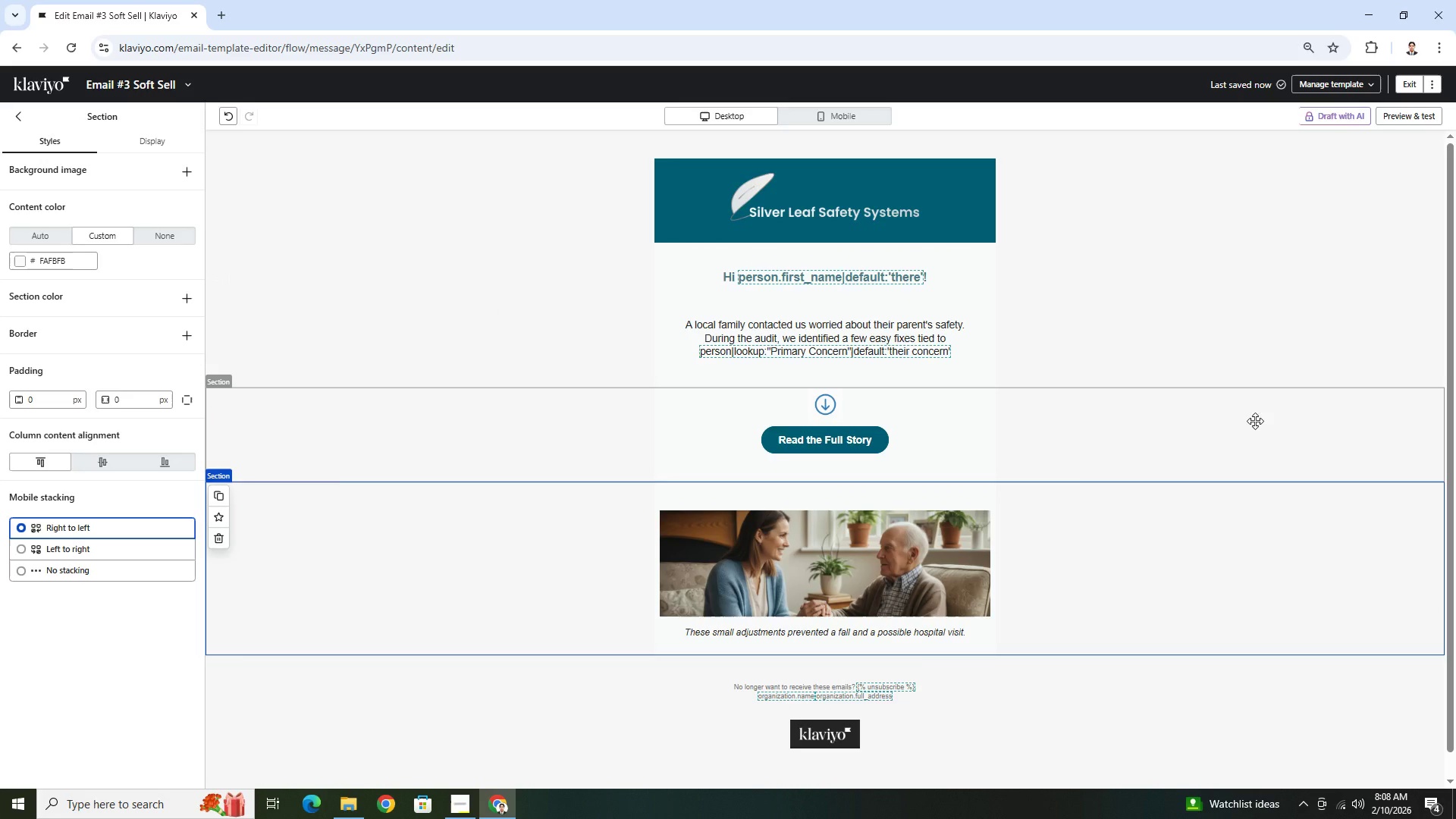 
scroll: coordinate [1255, 421], scroll_direction: up, amount: 1.0
 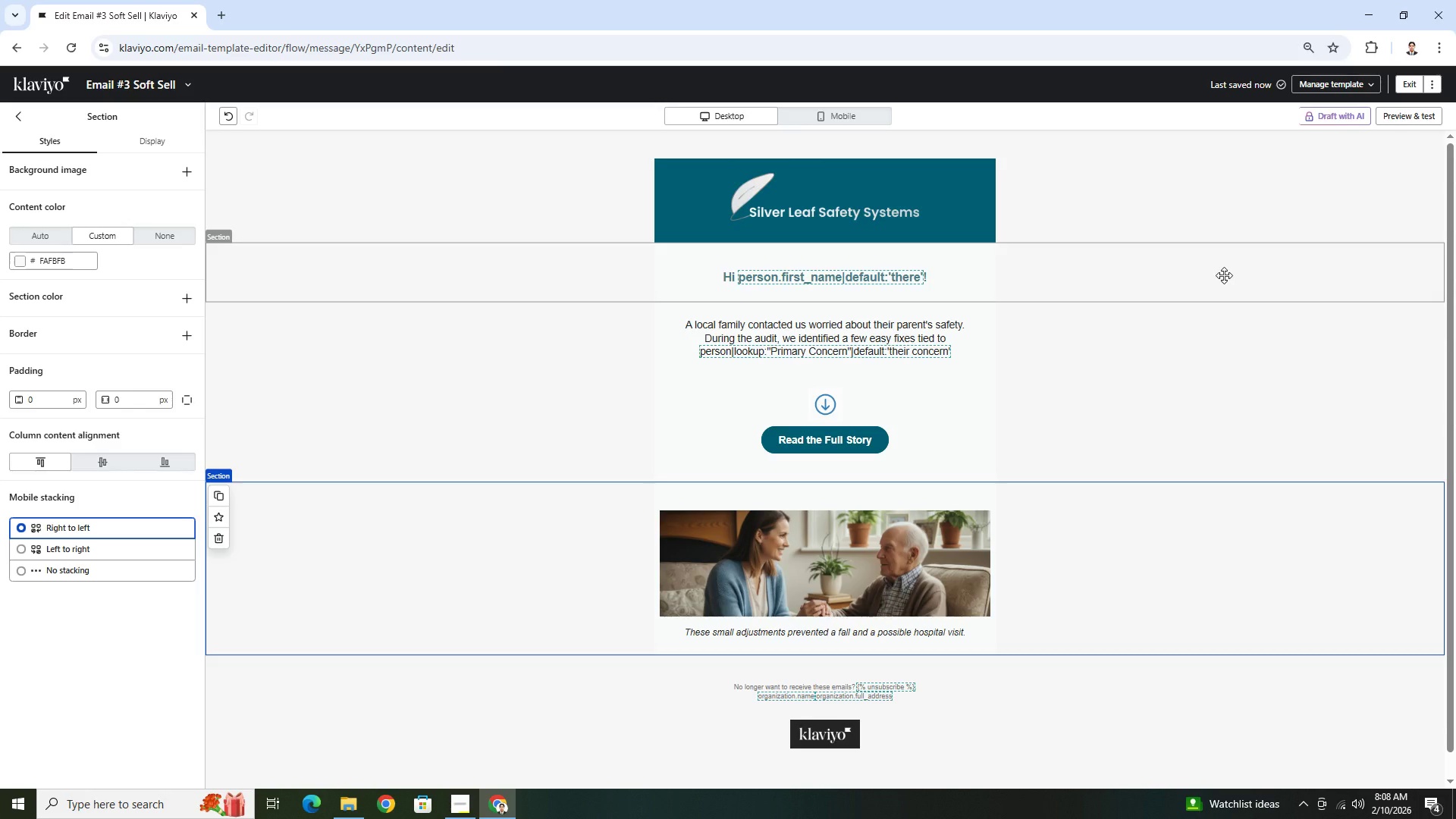 
wait(18.13)
 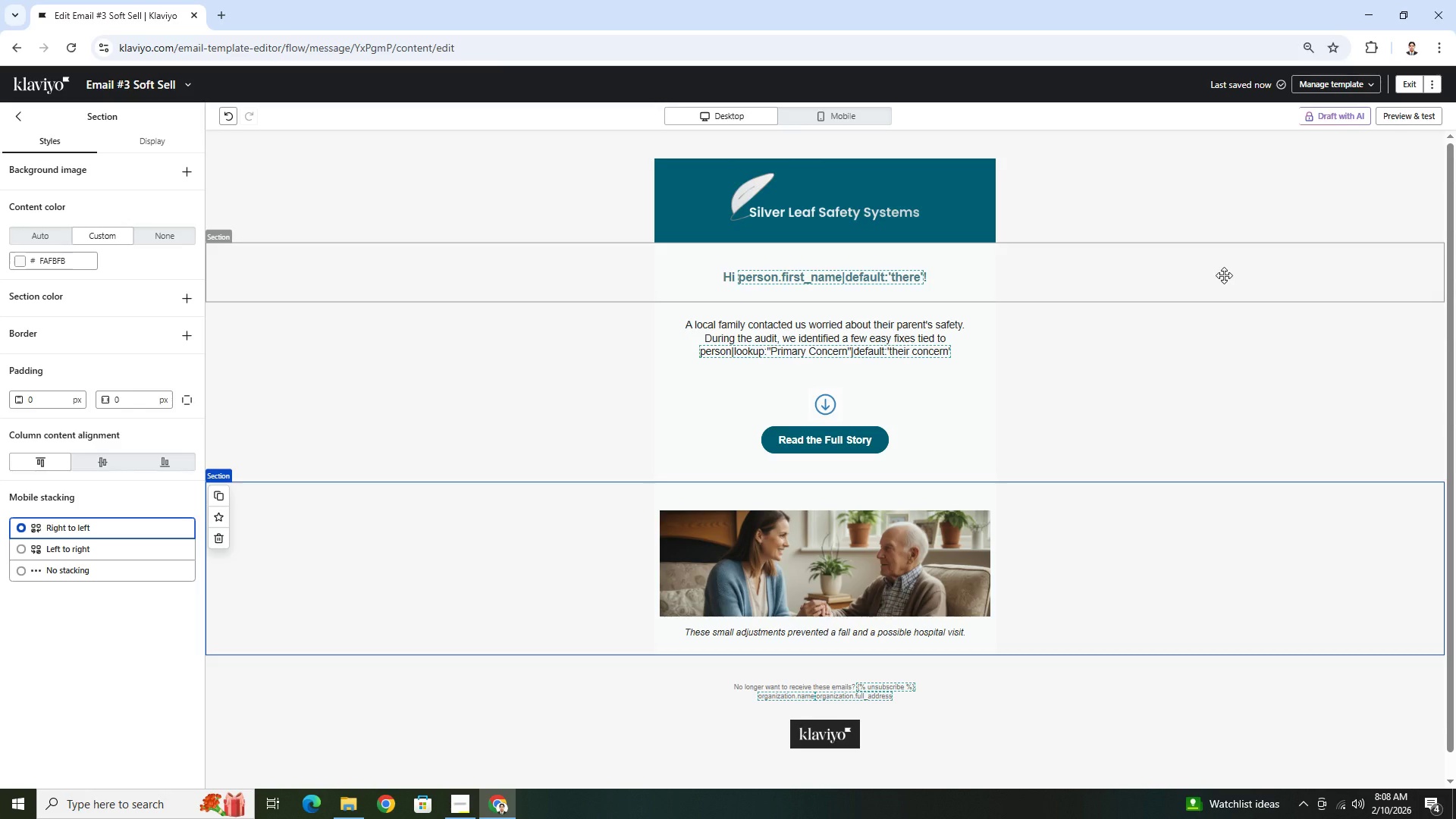 
left_click([874, 202])
 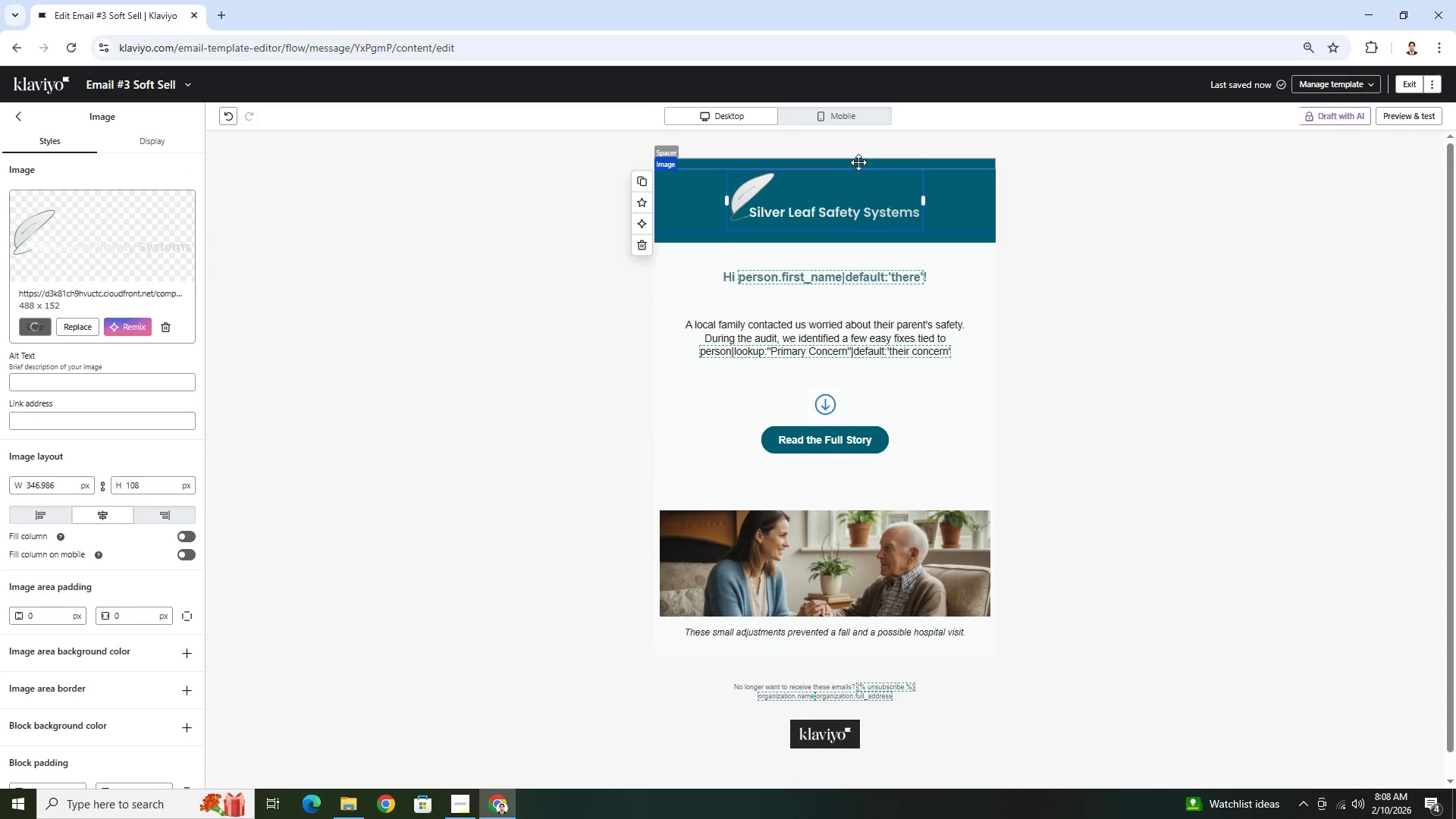 
left_click([858, 161])
 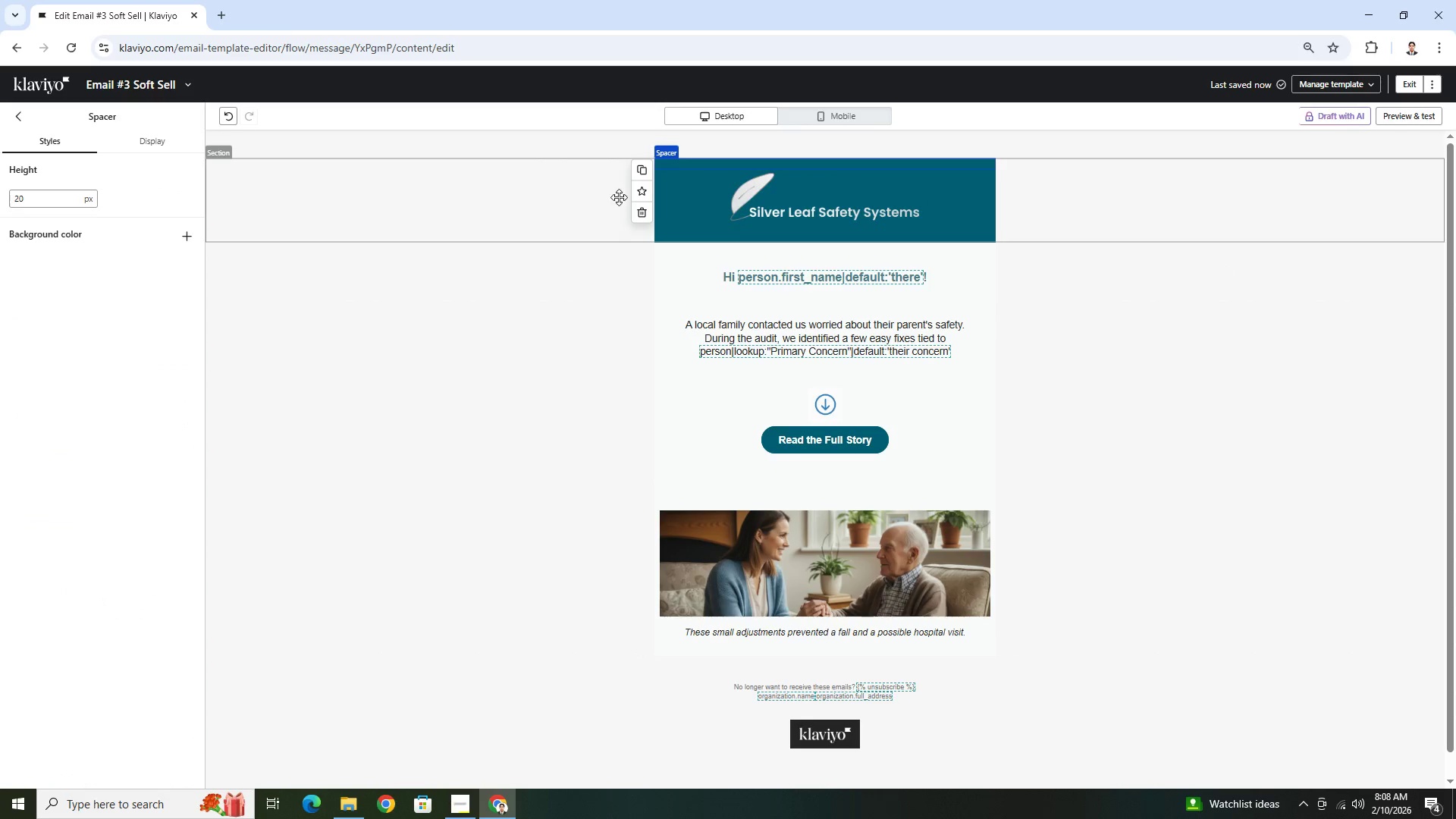 
left_click([638, 212])
 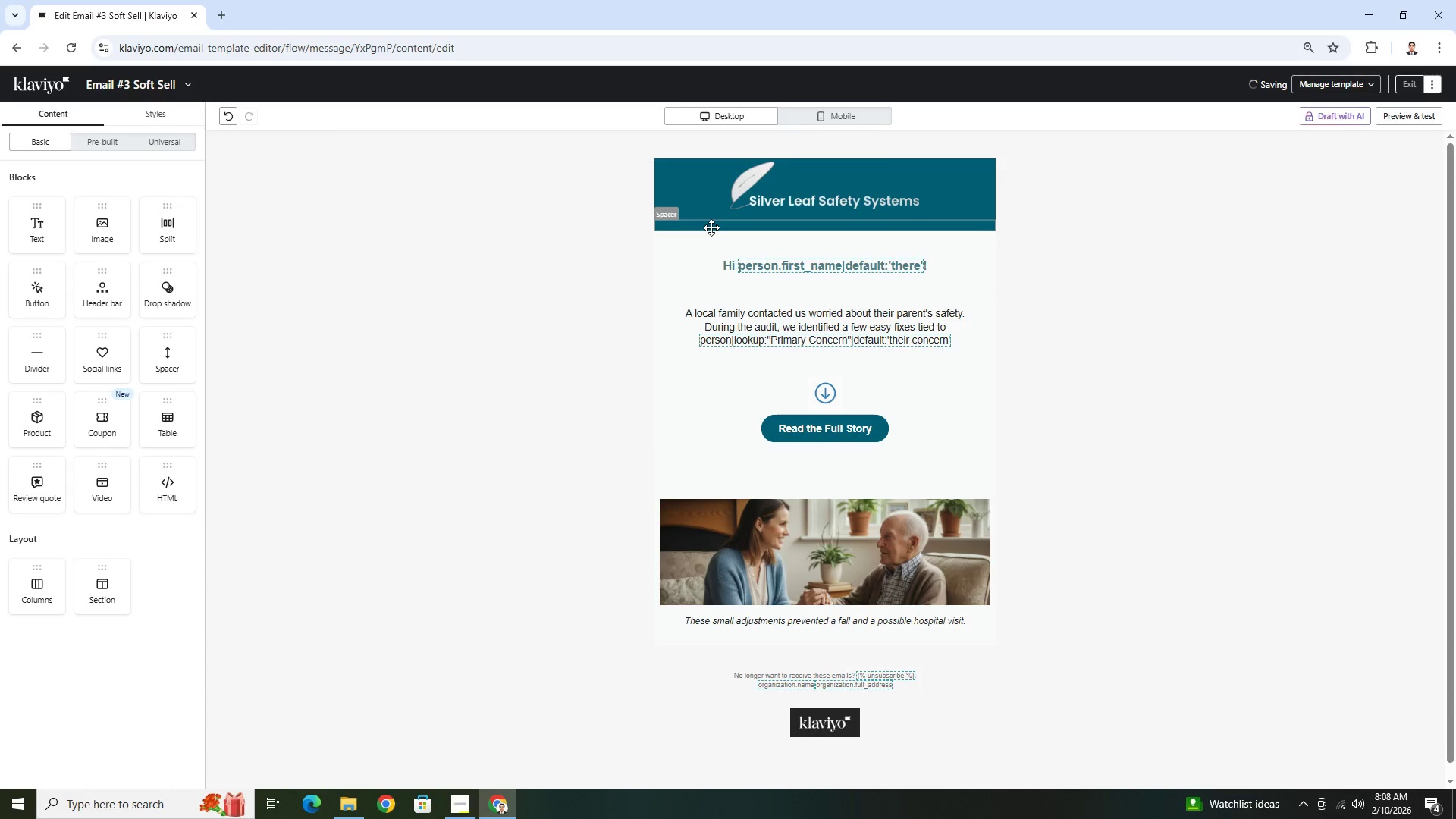 
left_click([711, 224])
 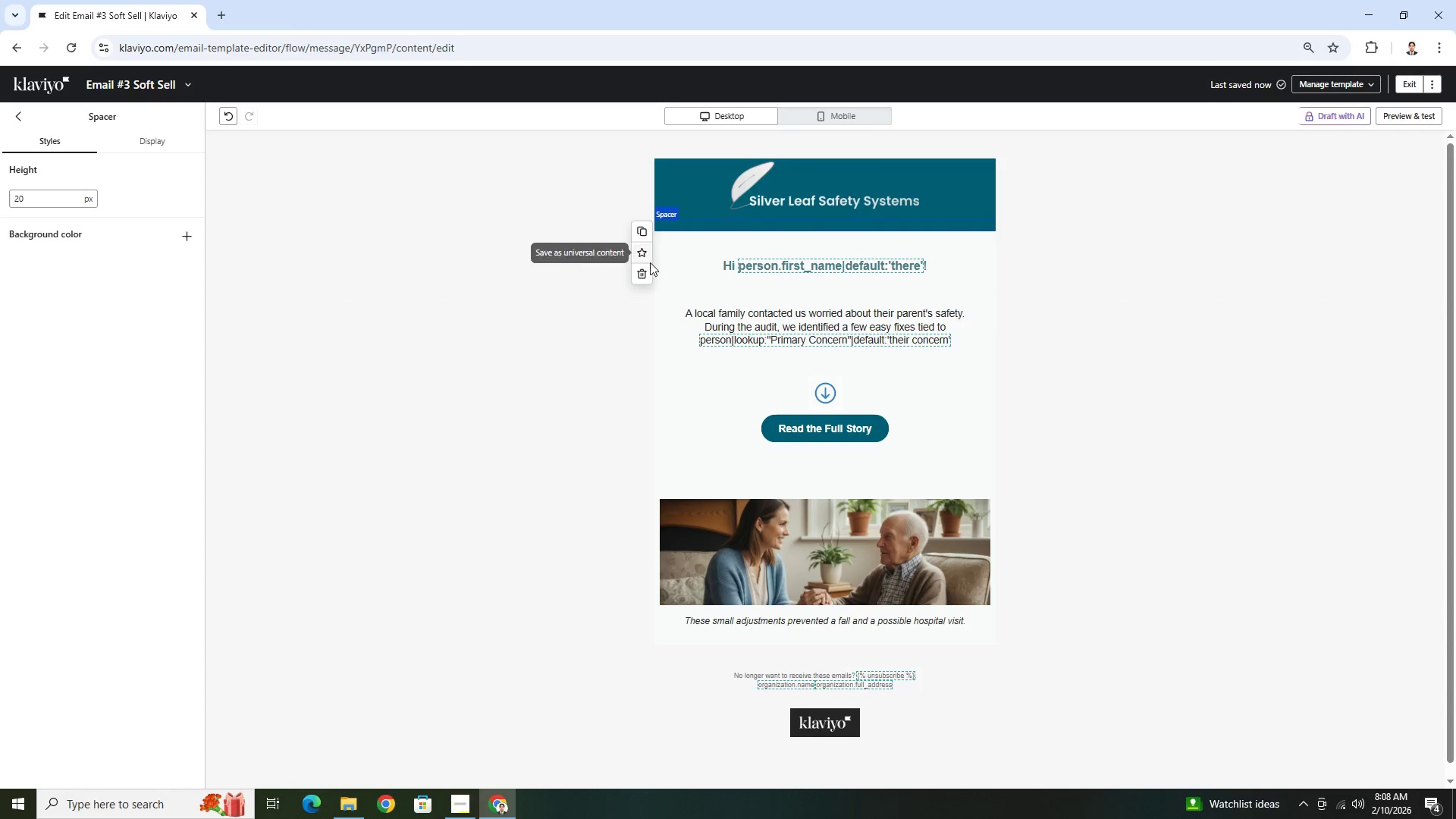 
left_click([643, 272])
 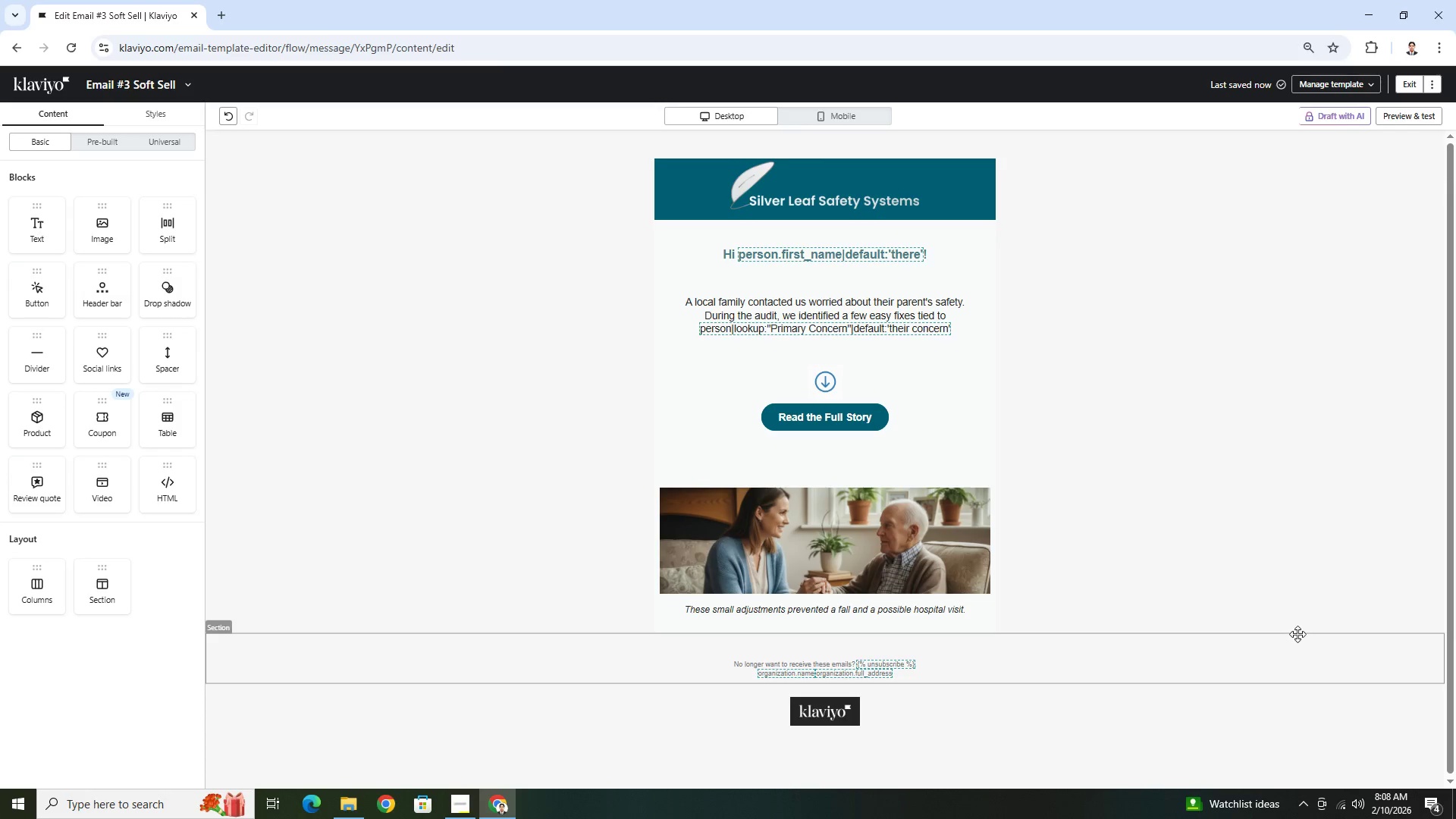 
wait(9.61)
 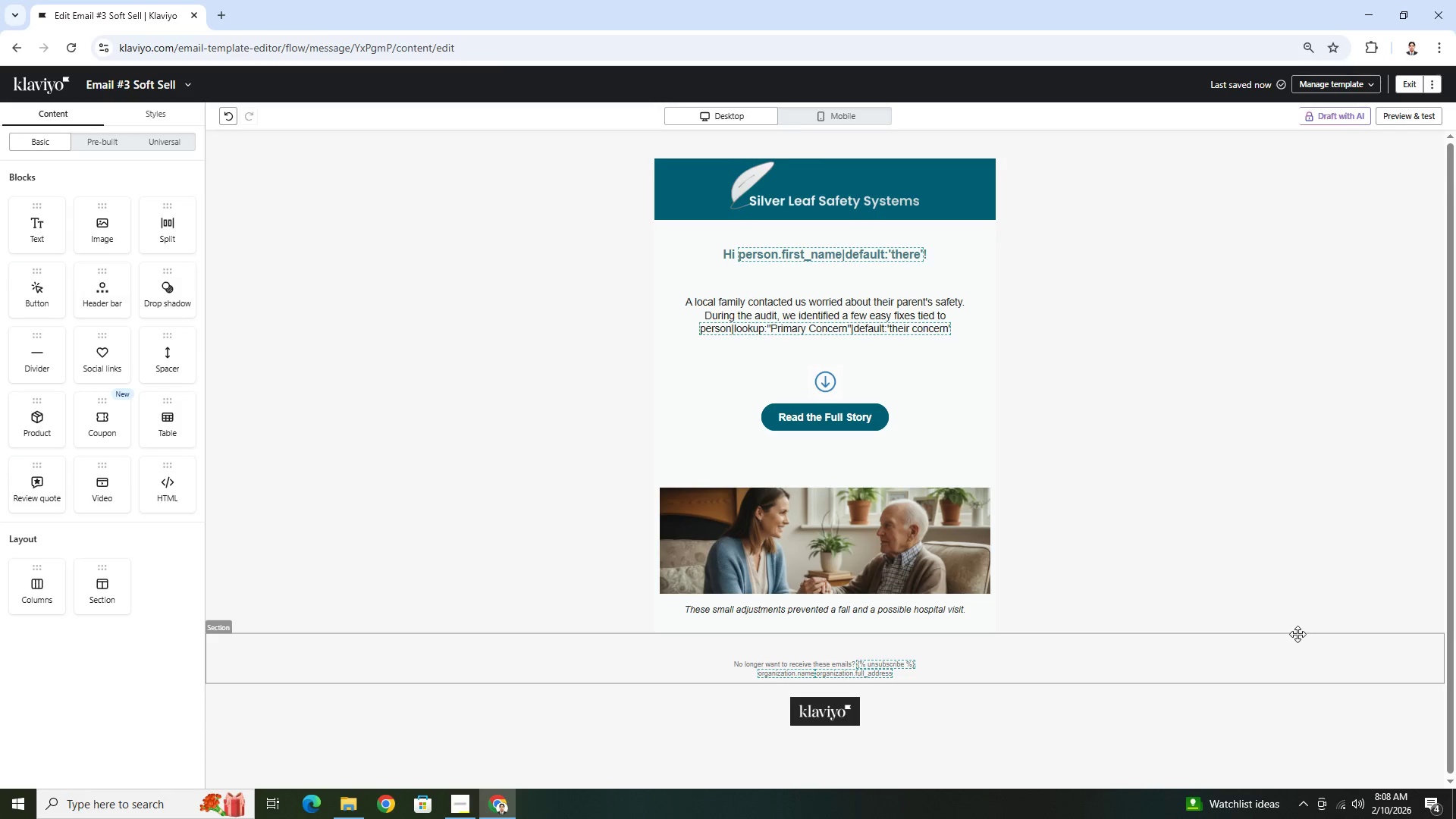 
left_click([224, 114])
 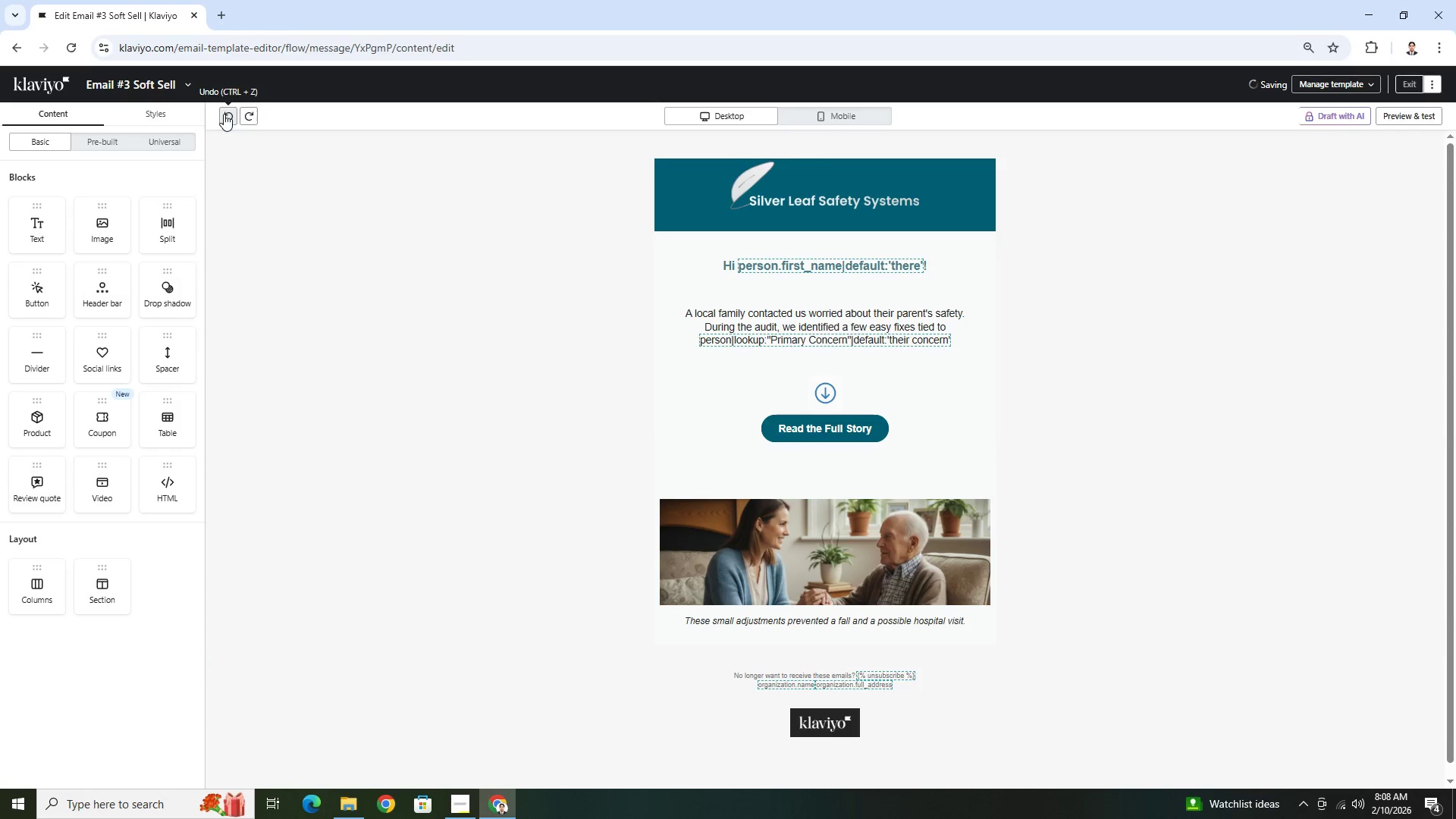 
left_click([224, 114])
 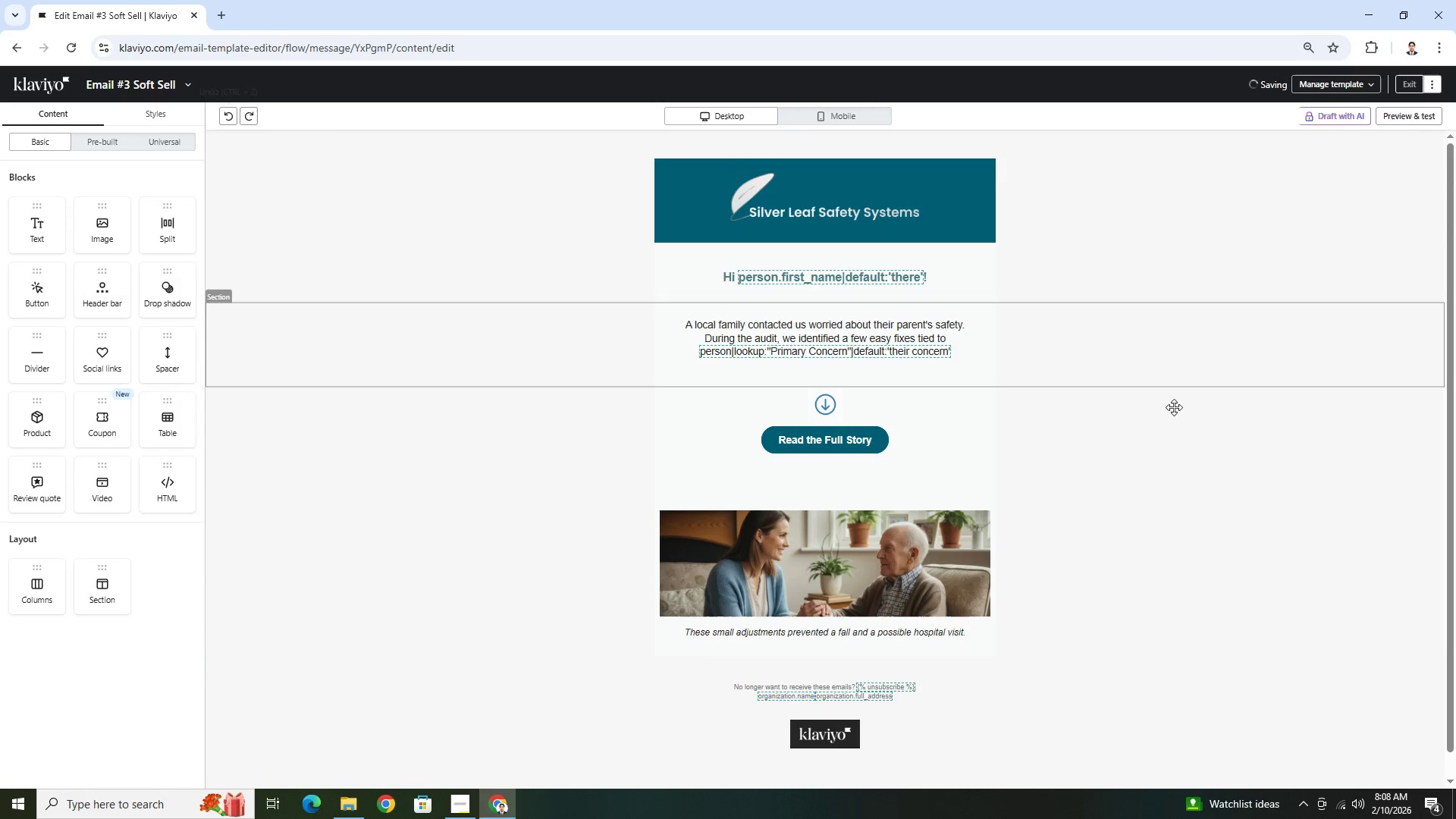 
left_click([1213, 593])
 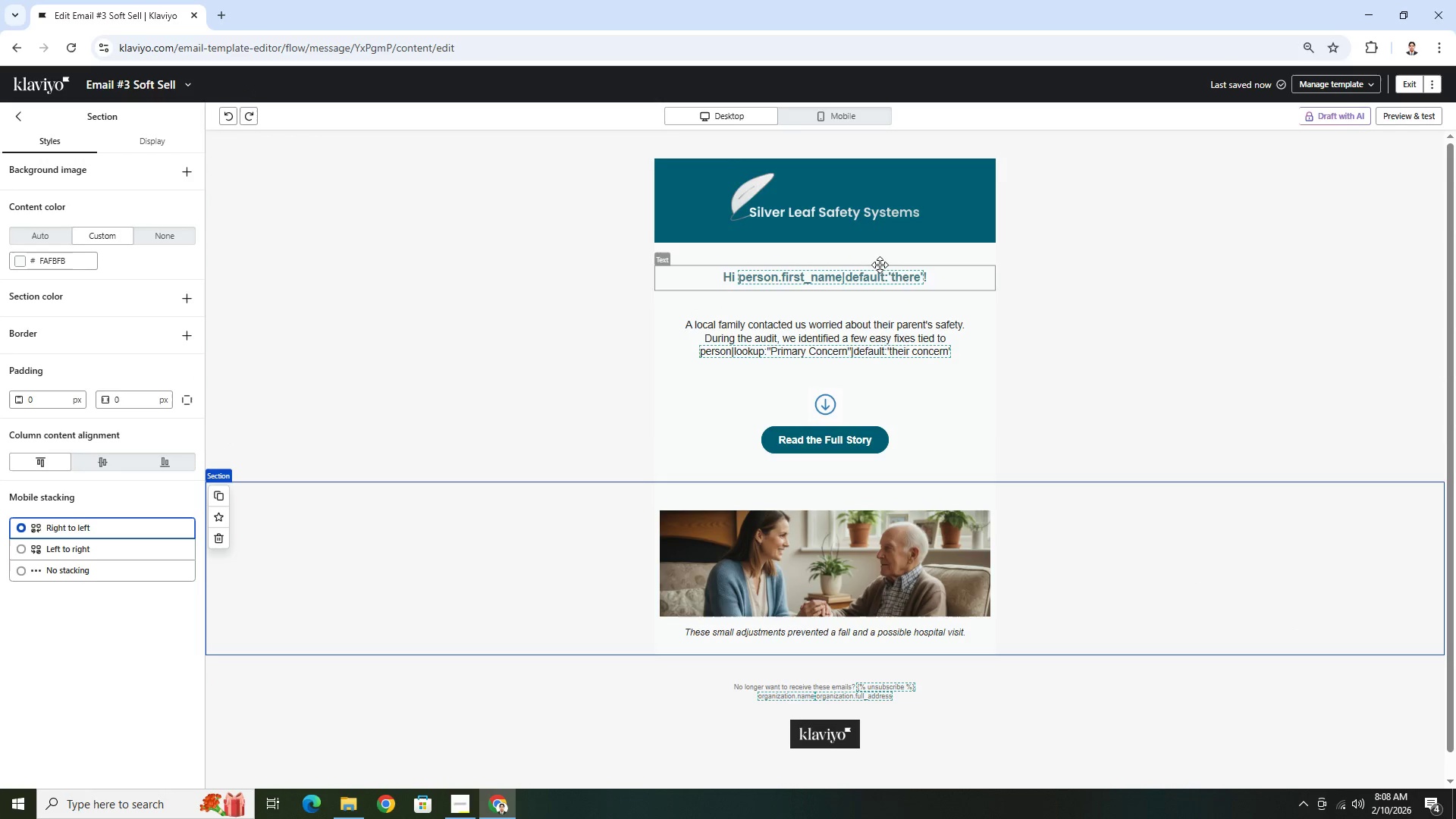 
left_click([878, 253])
 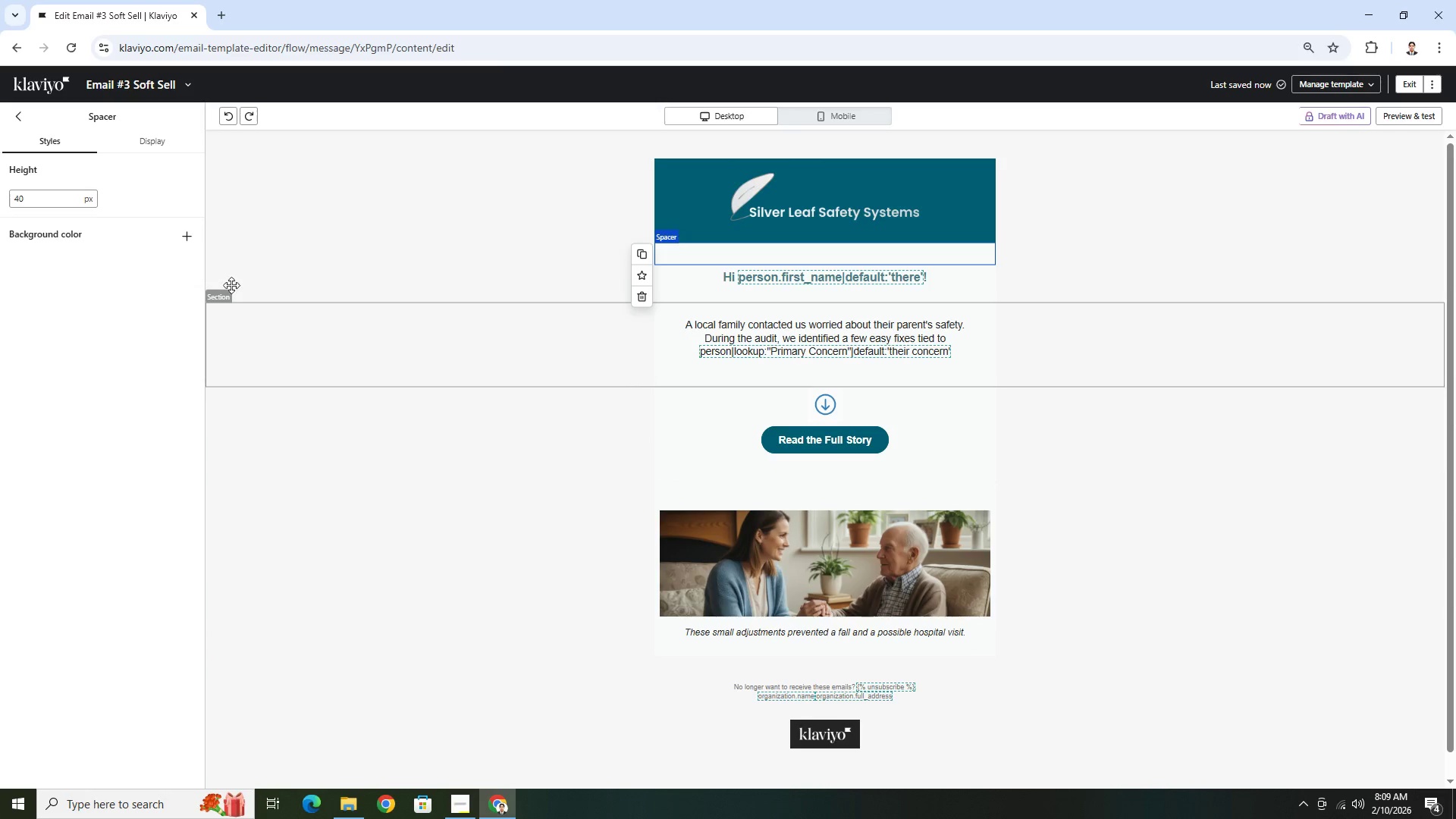 
double_click([54, 202])
 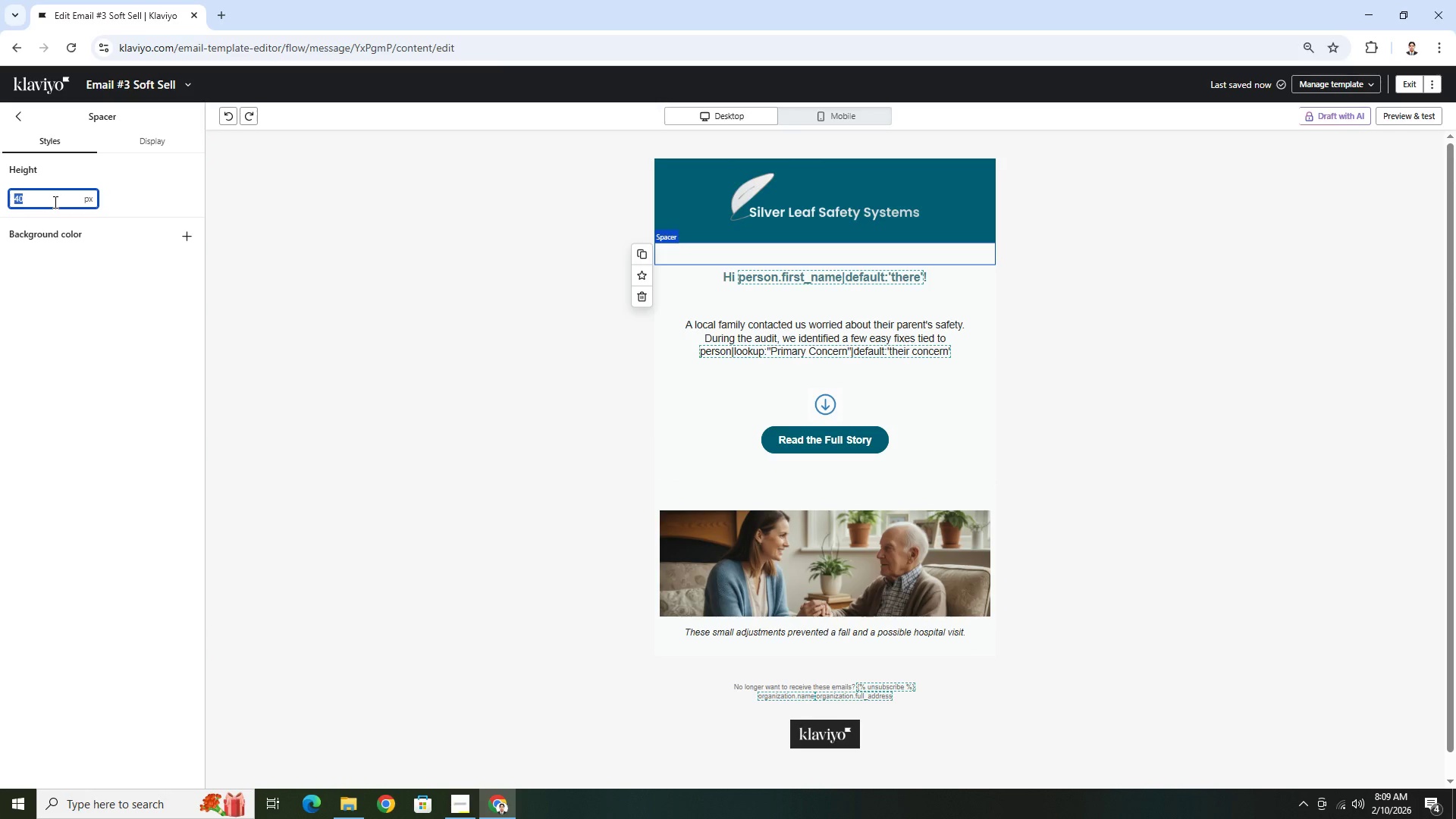 
key(Numpad6)
 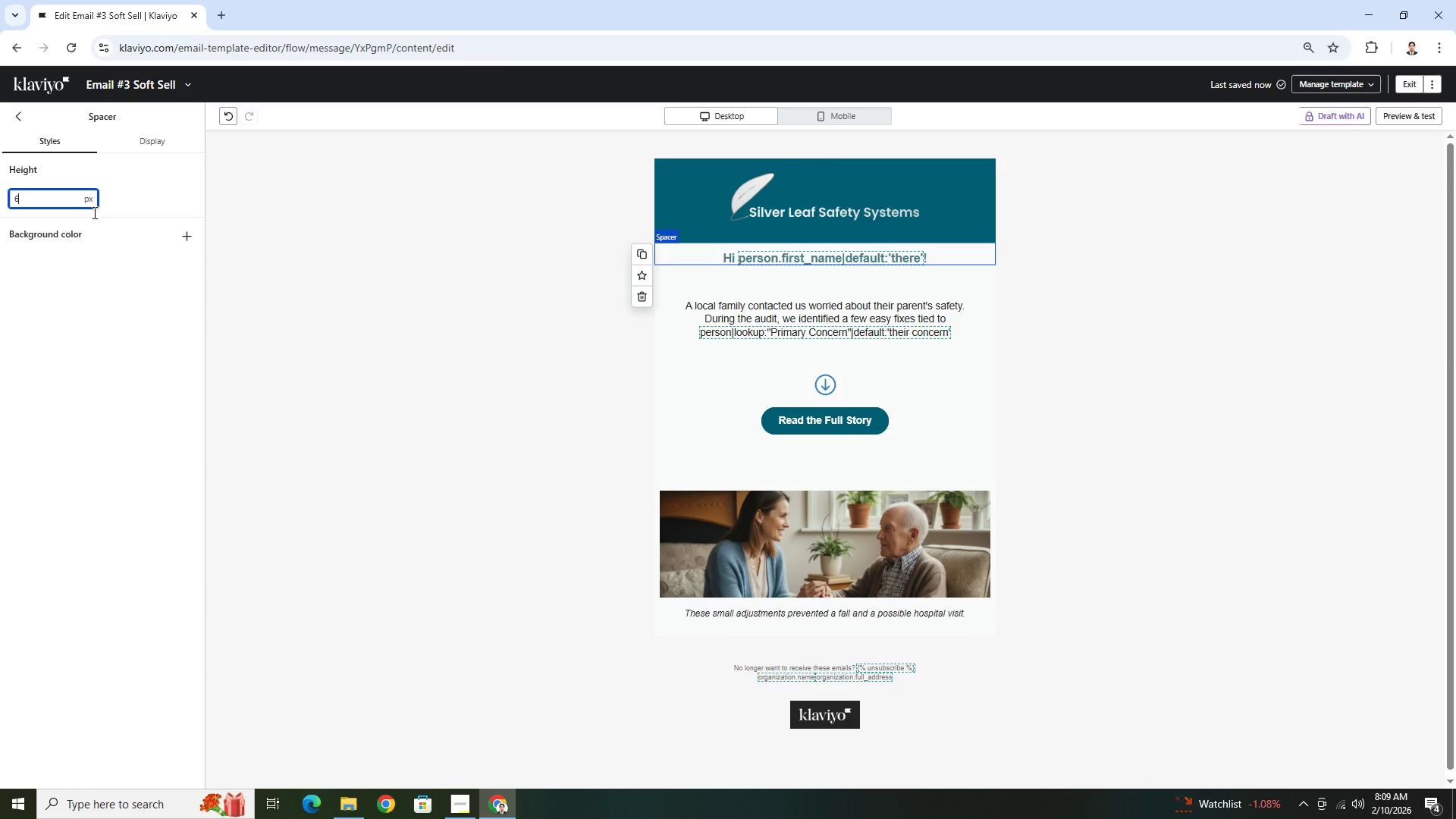 
key(Numpad0)
 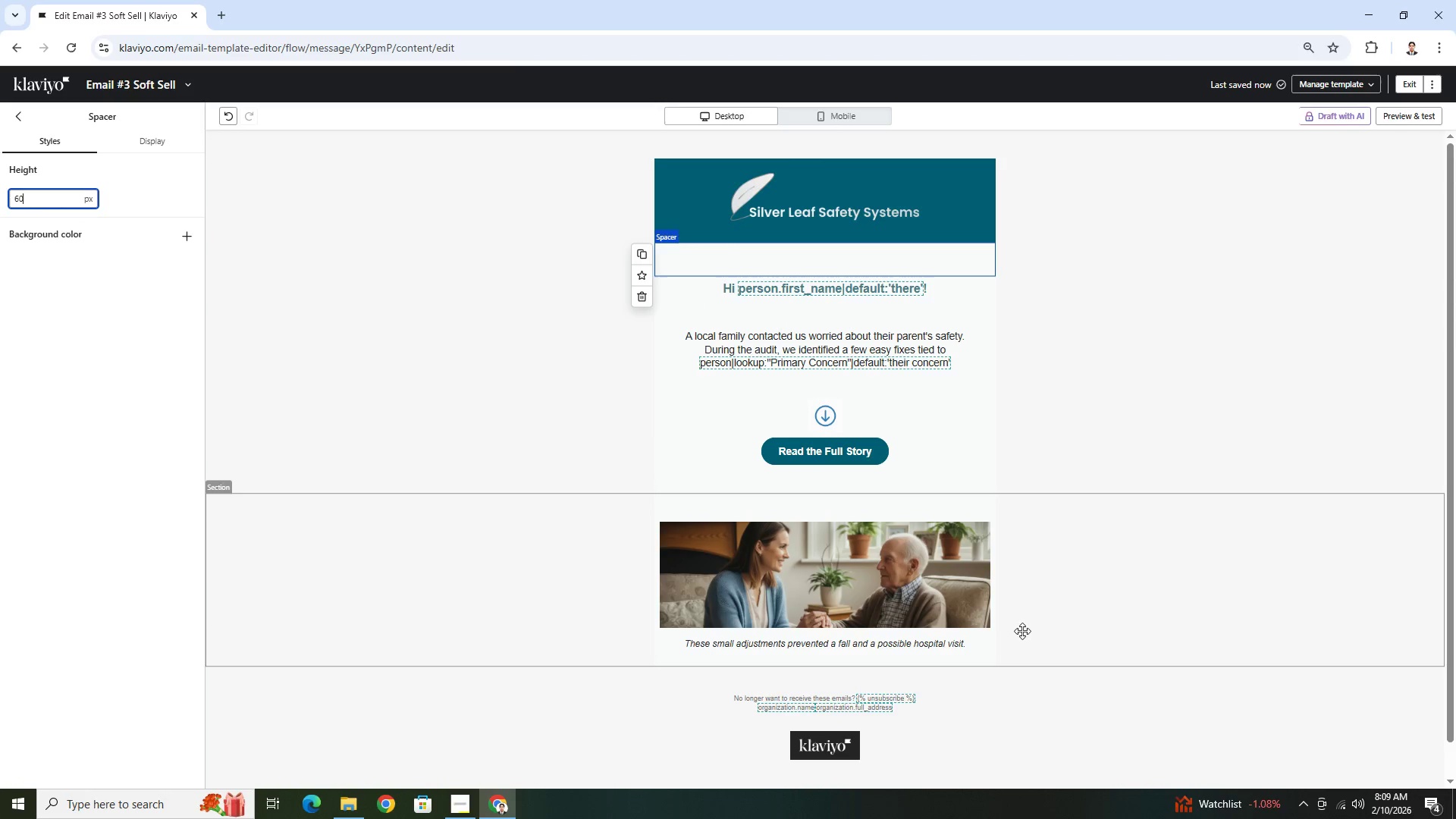 
left_click([1231, 620])
 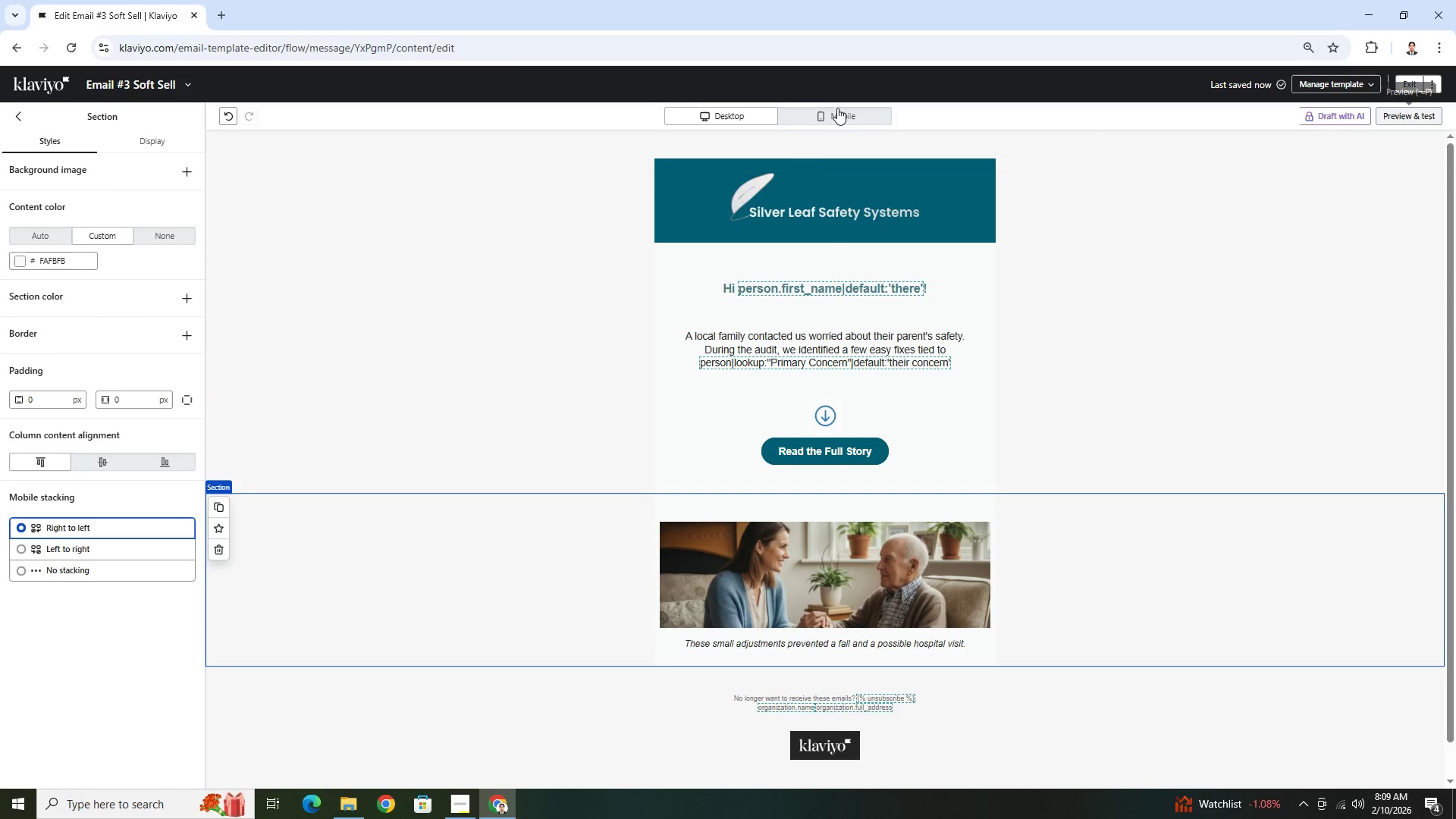 
left_click([833, 111])
 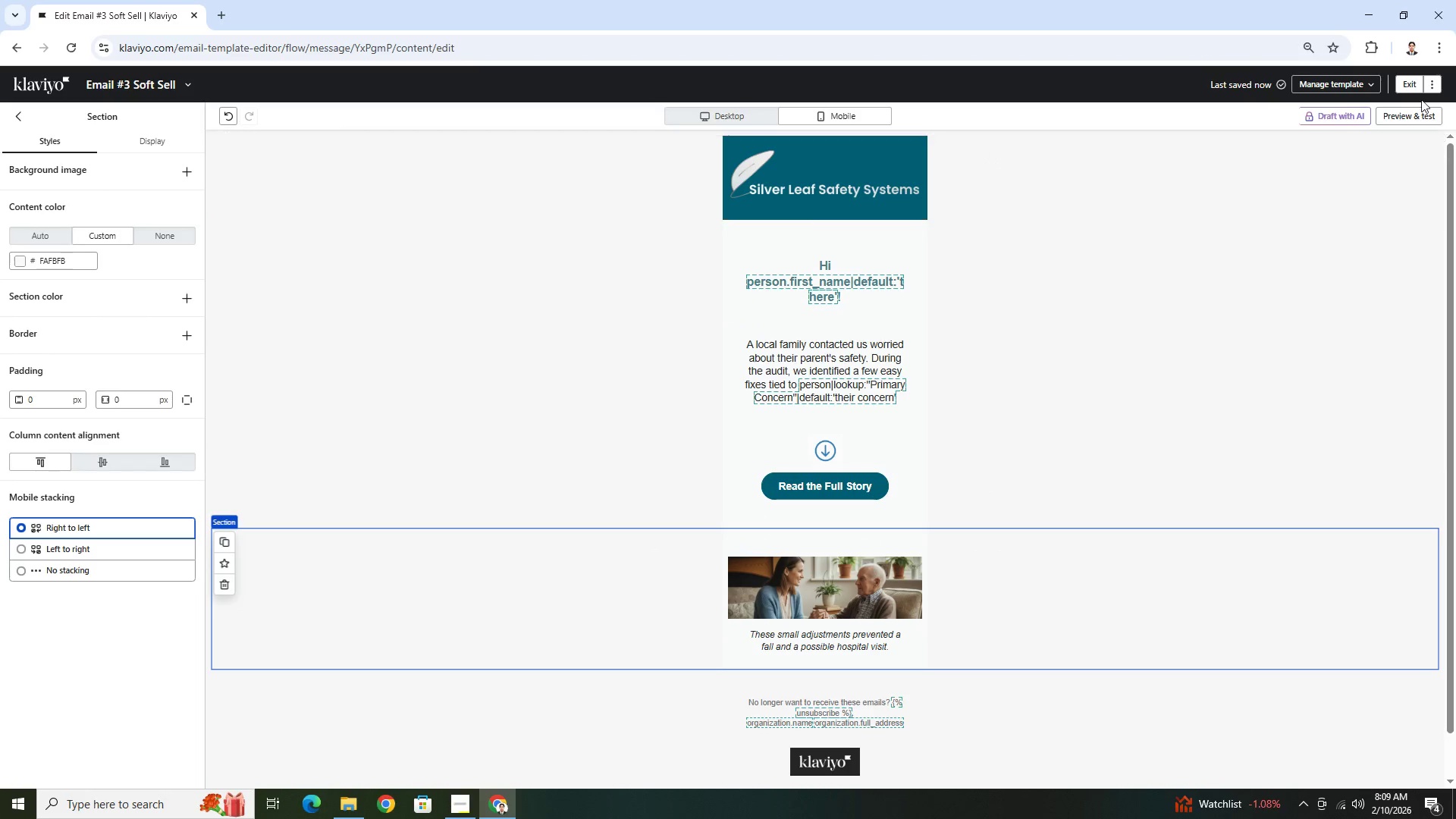 
left_click([1413, 119])
 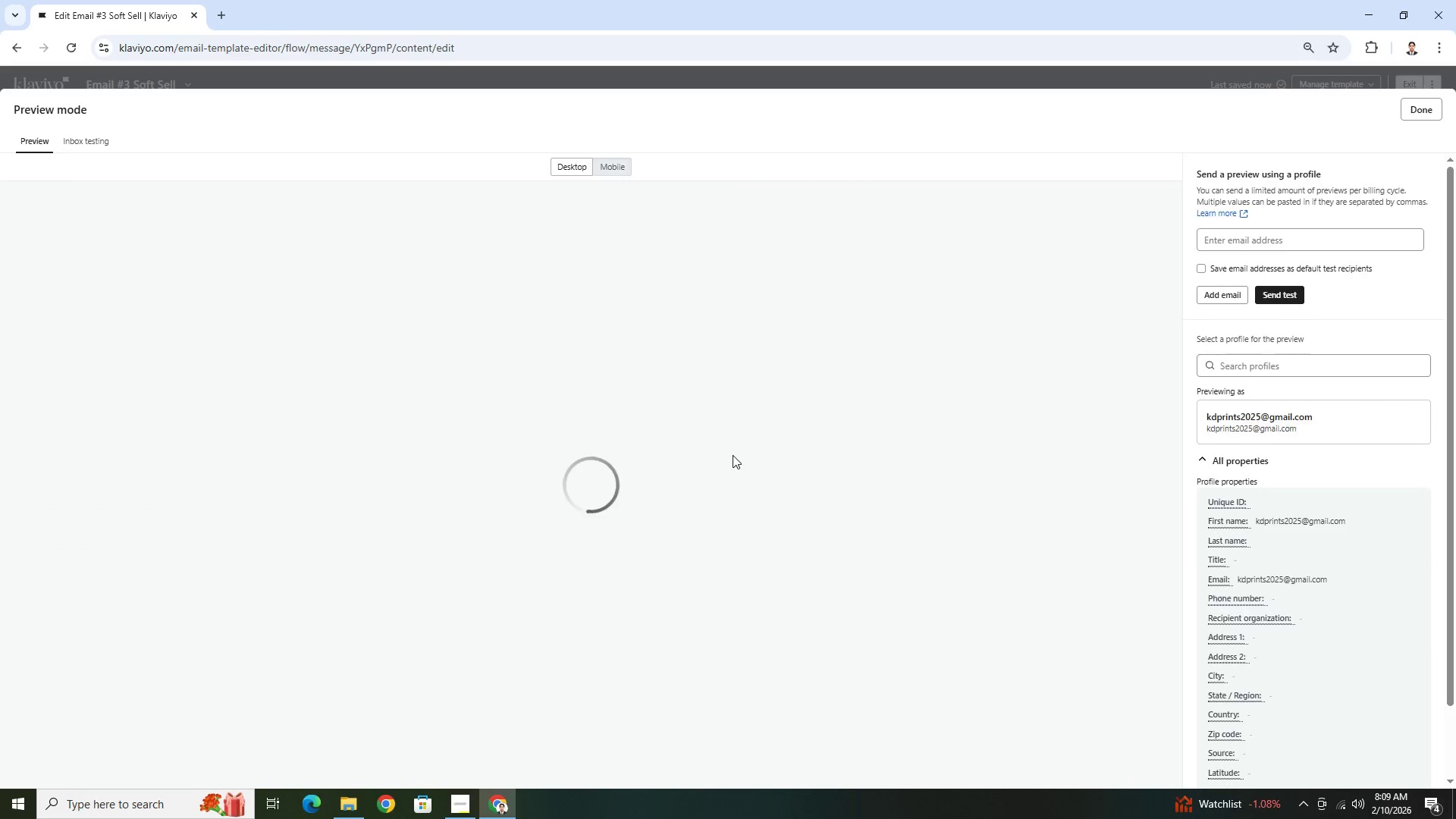 
scroll: coordinate [732, 455], scroll_direction: none, amount: 0.0
 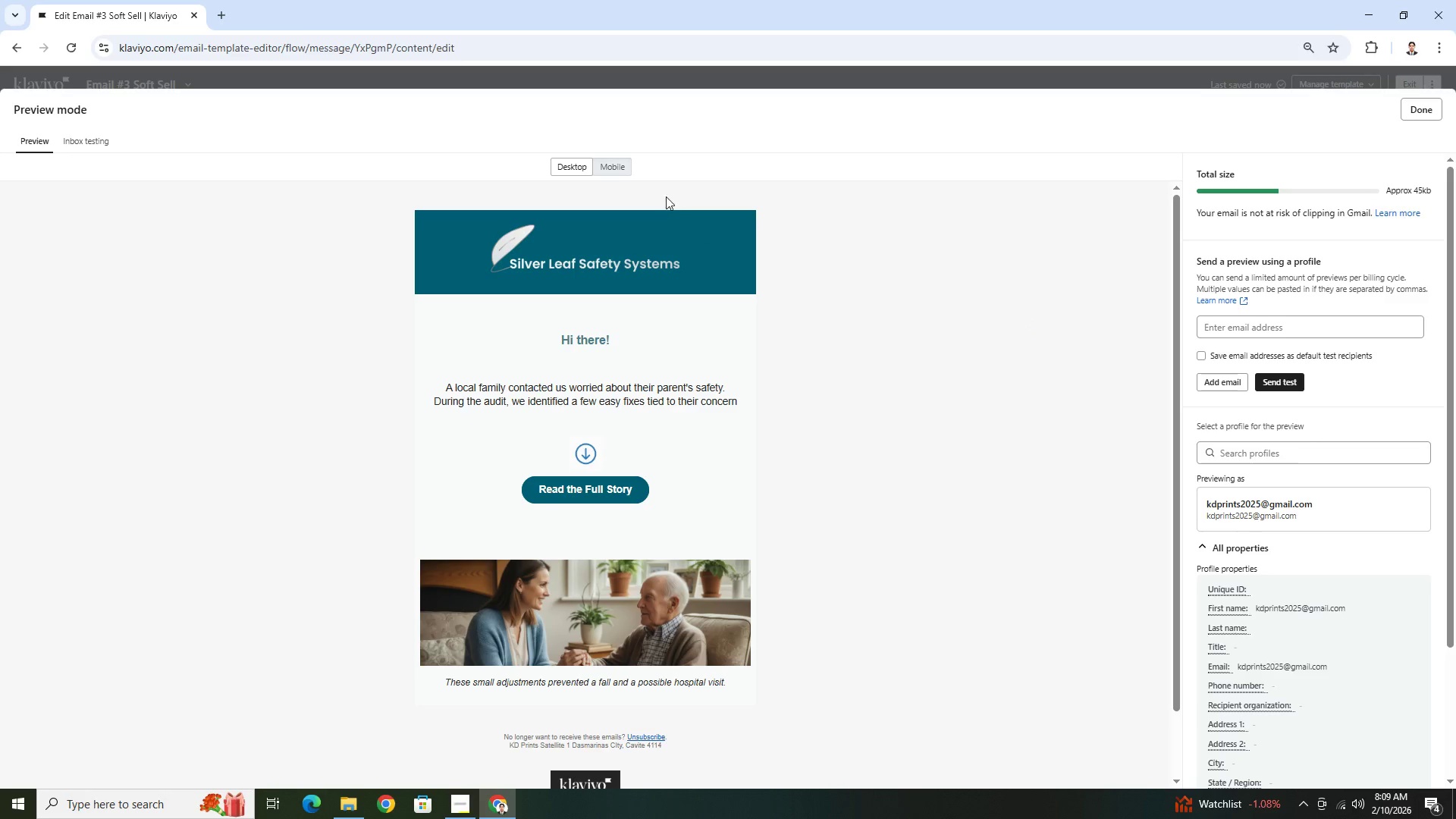 
left_click([630, 165])
 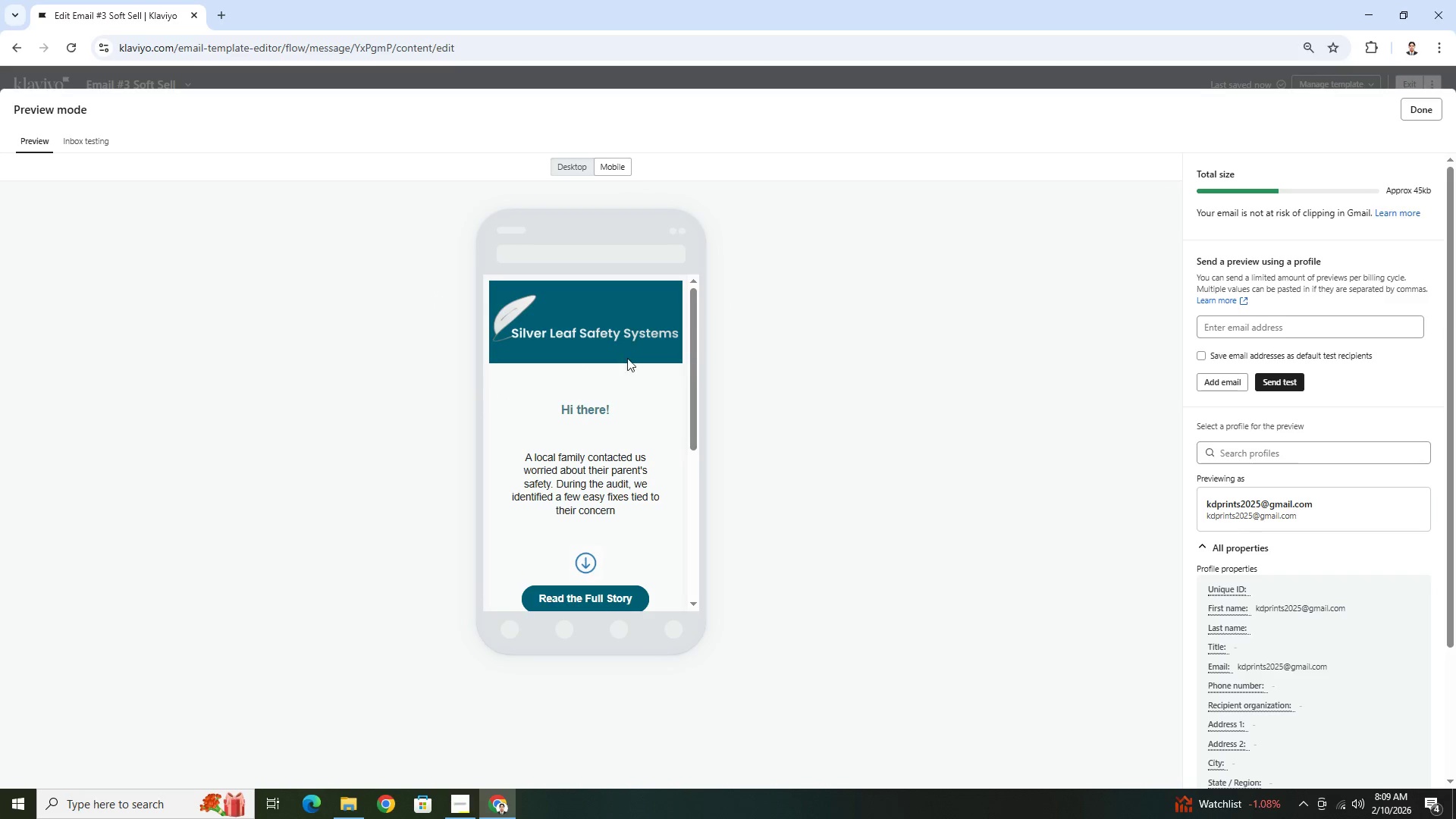 
scroll: coordinate [629, 366], scroll_direction: down, amount: 2.0
 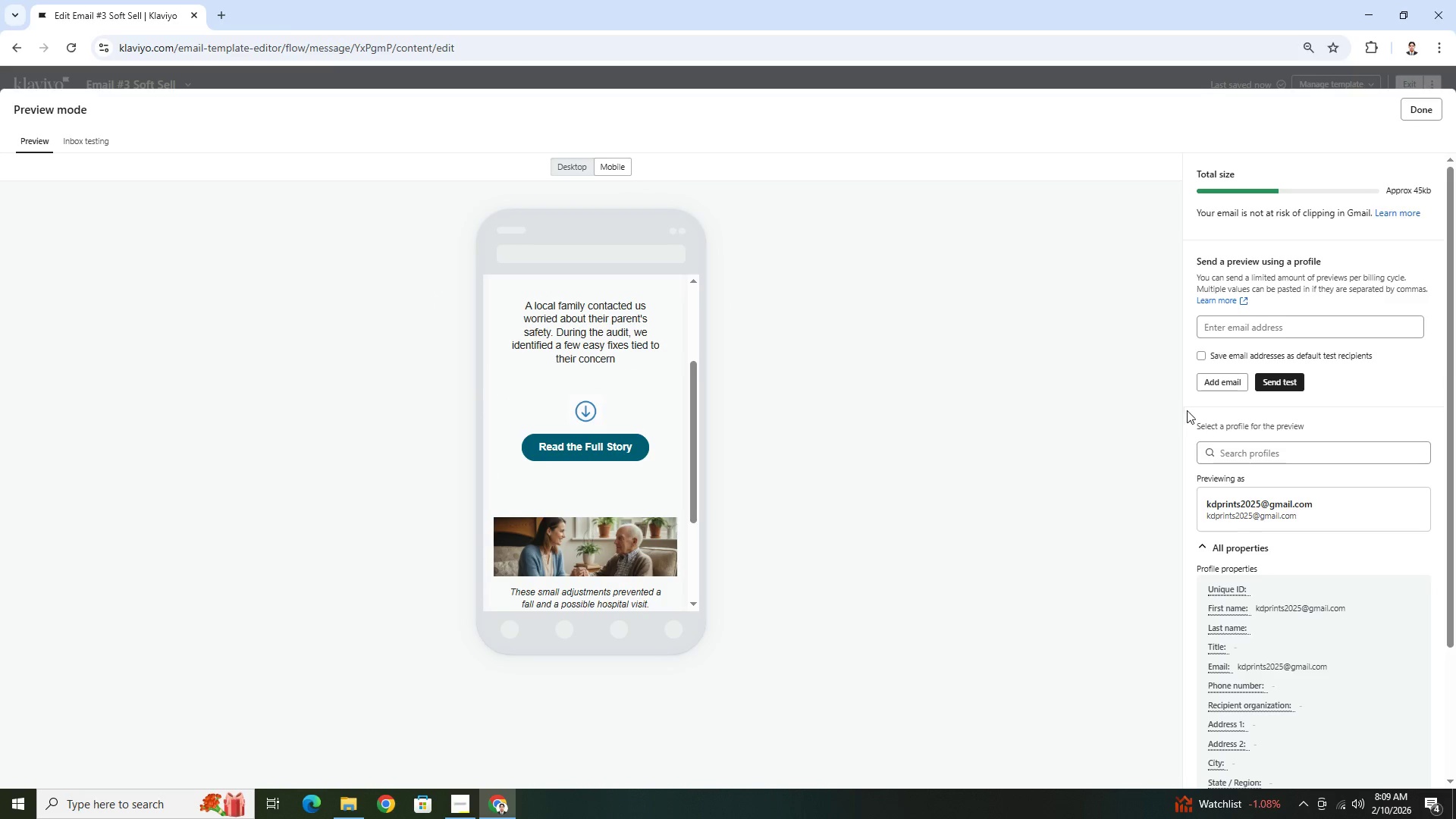 
scroll: coordinate [1192, 409], scroll_direction: up, amount: 2.0
 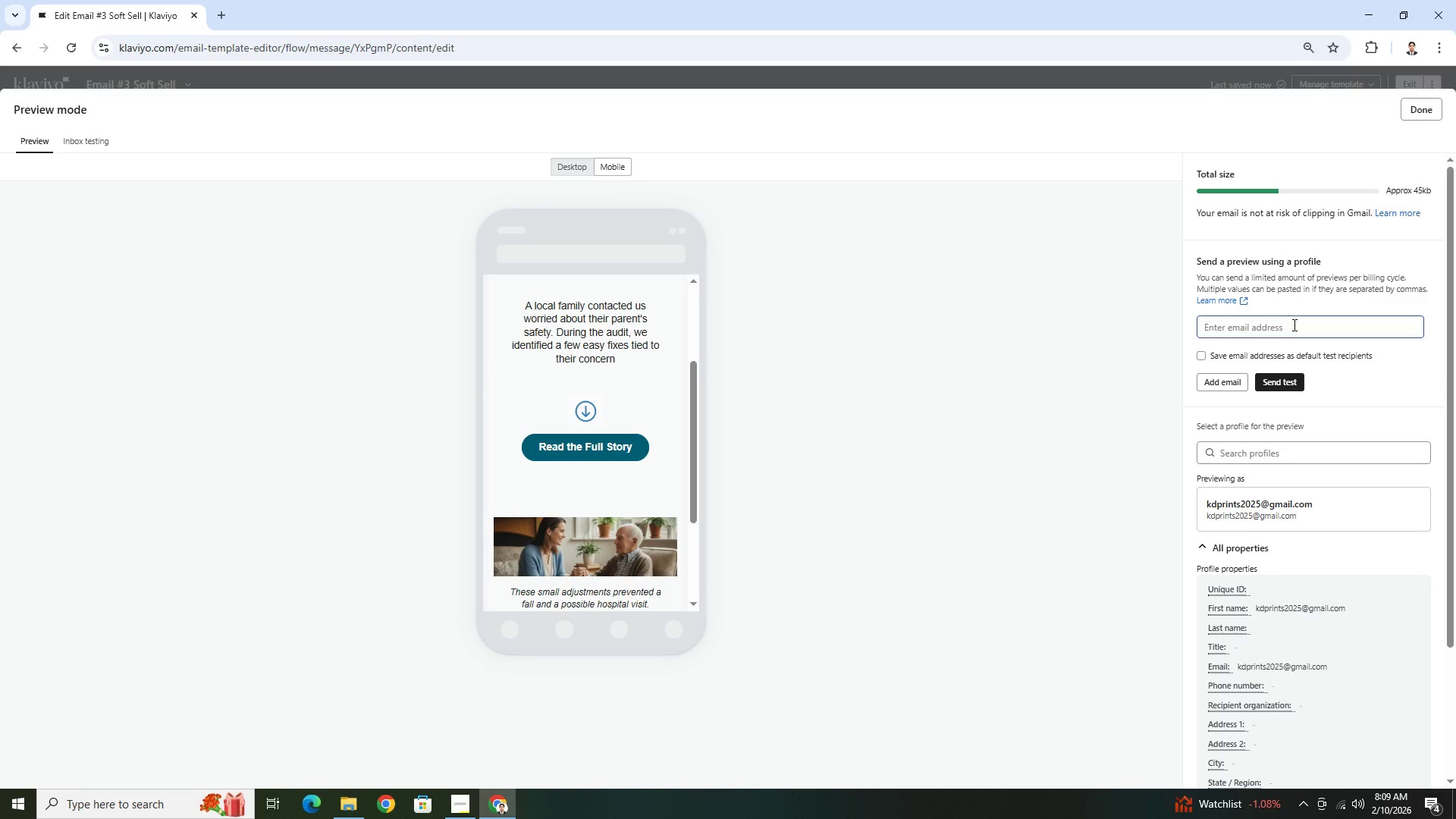 
left_click([1293, 325])
 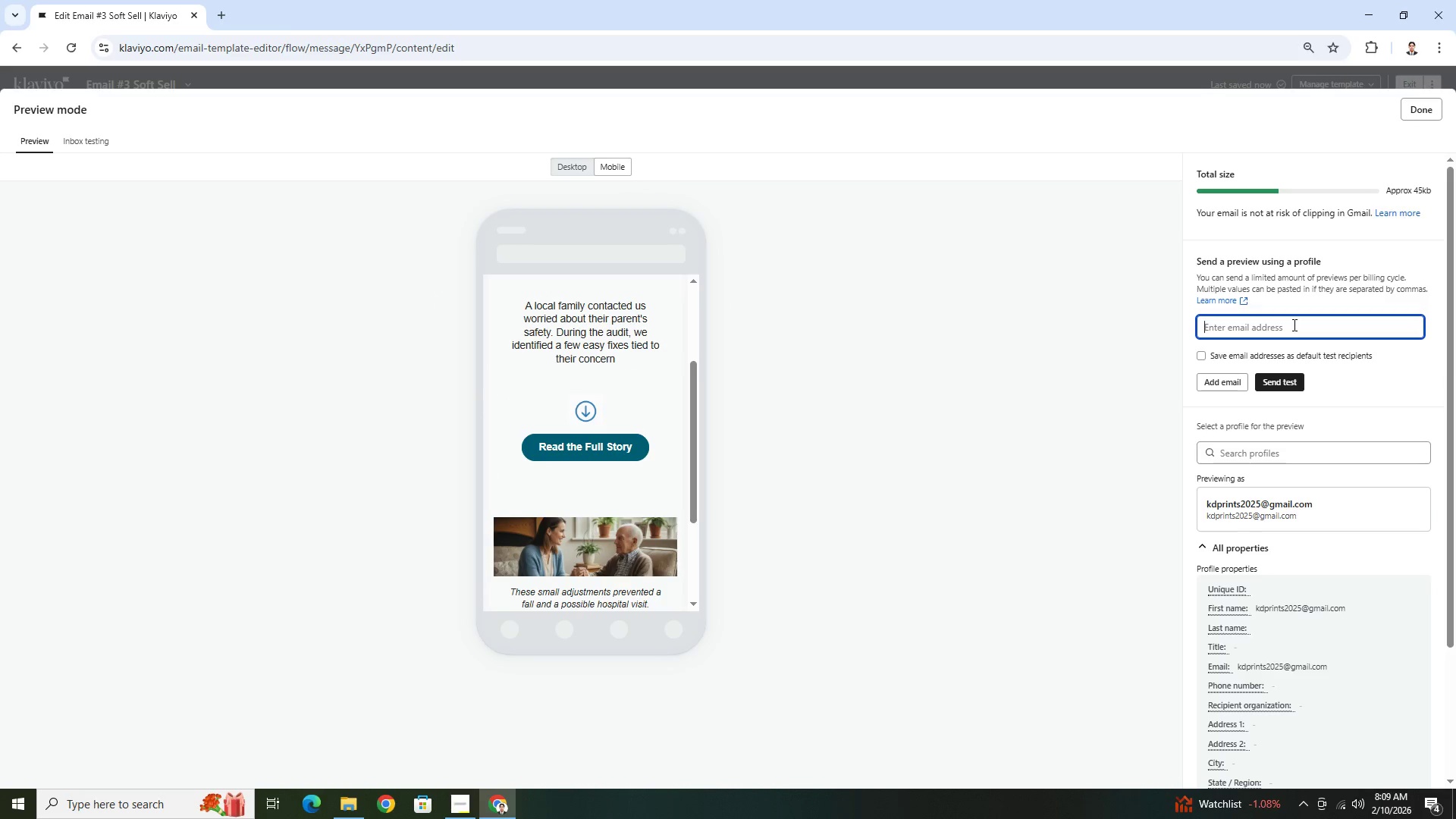 
type(dan)
key(Backspace)
key(Backspace)
key(Backspace)
 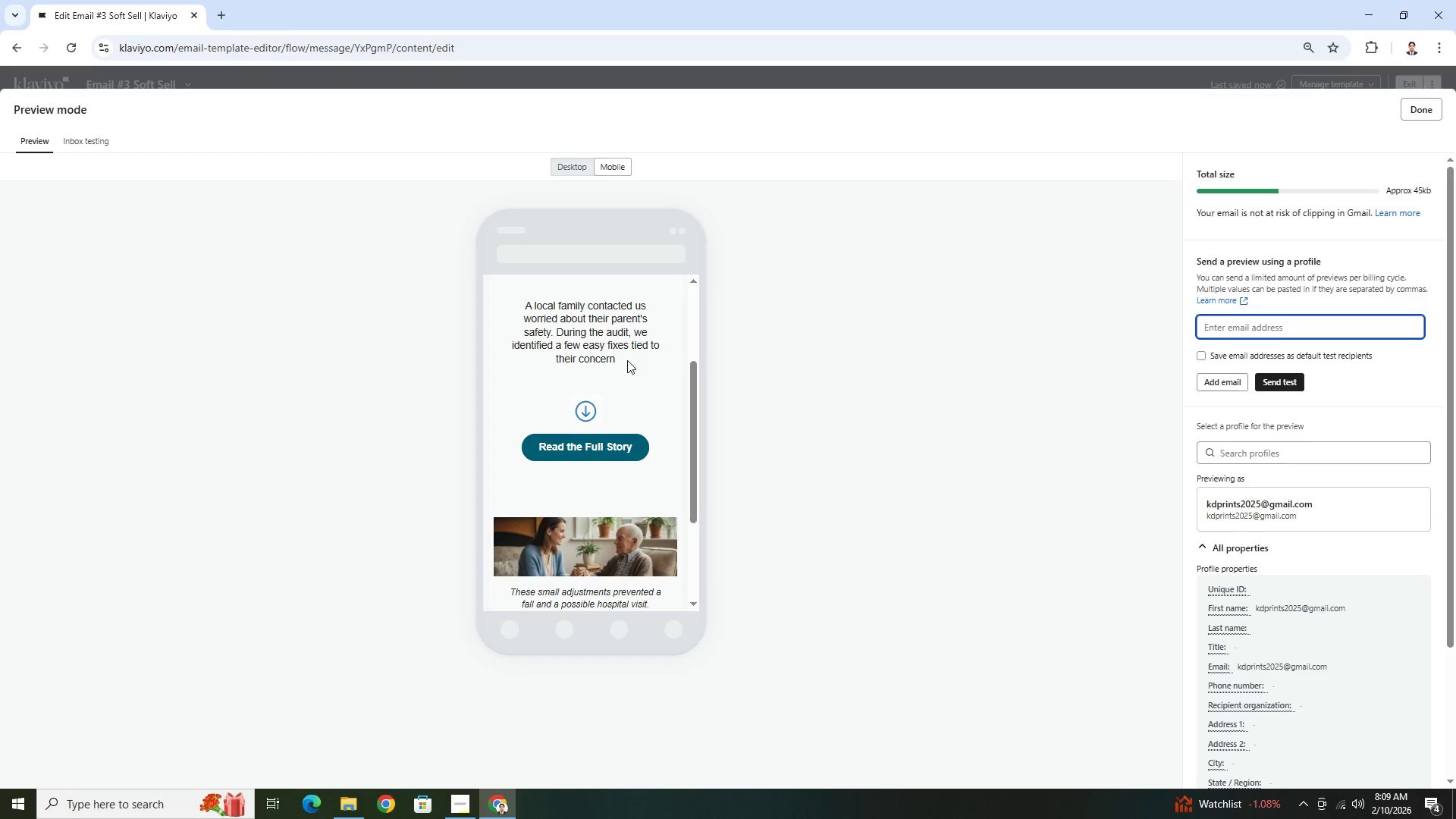 
wait(5.27)
 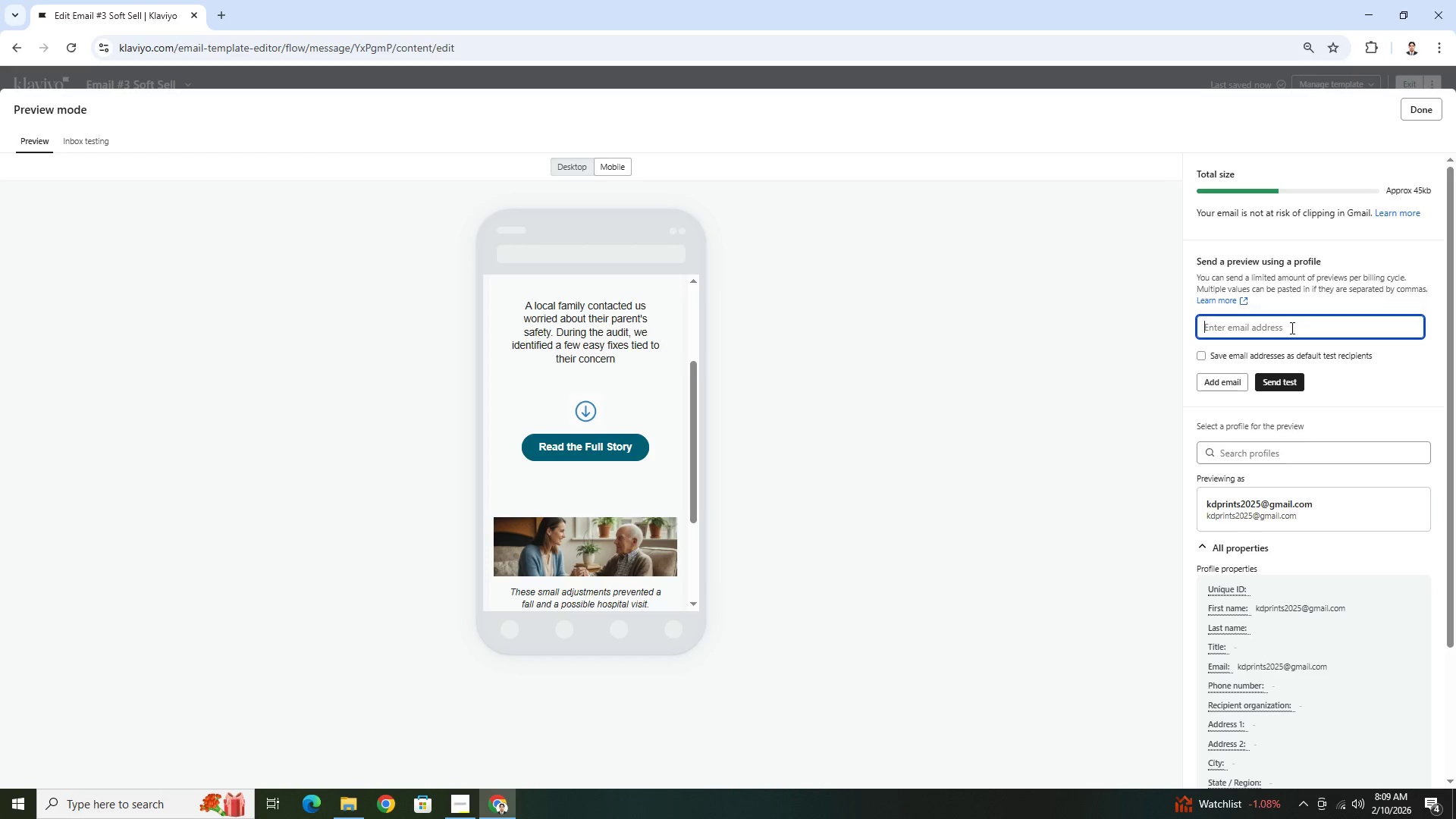 
type(lisa)
 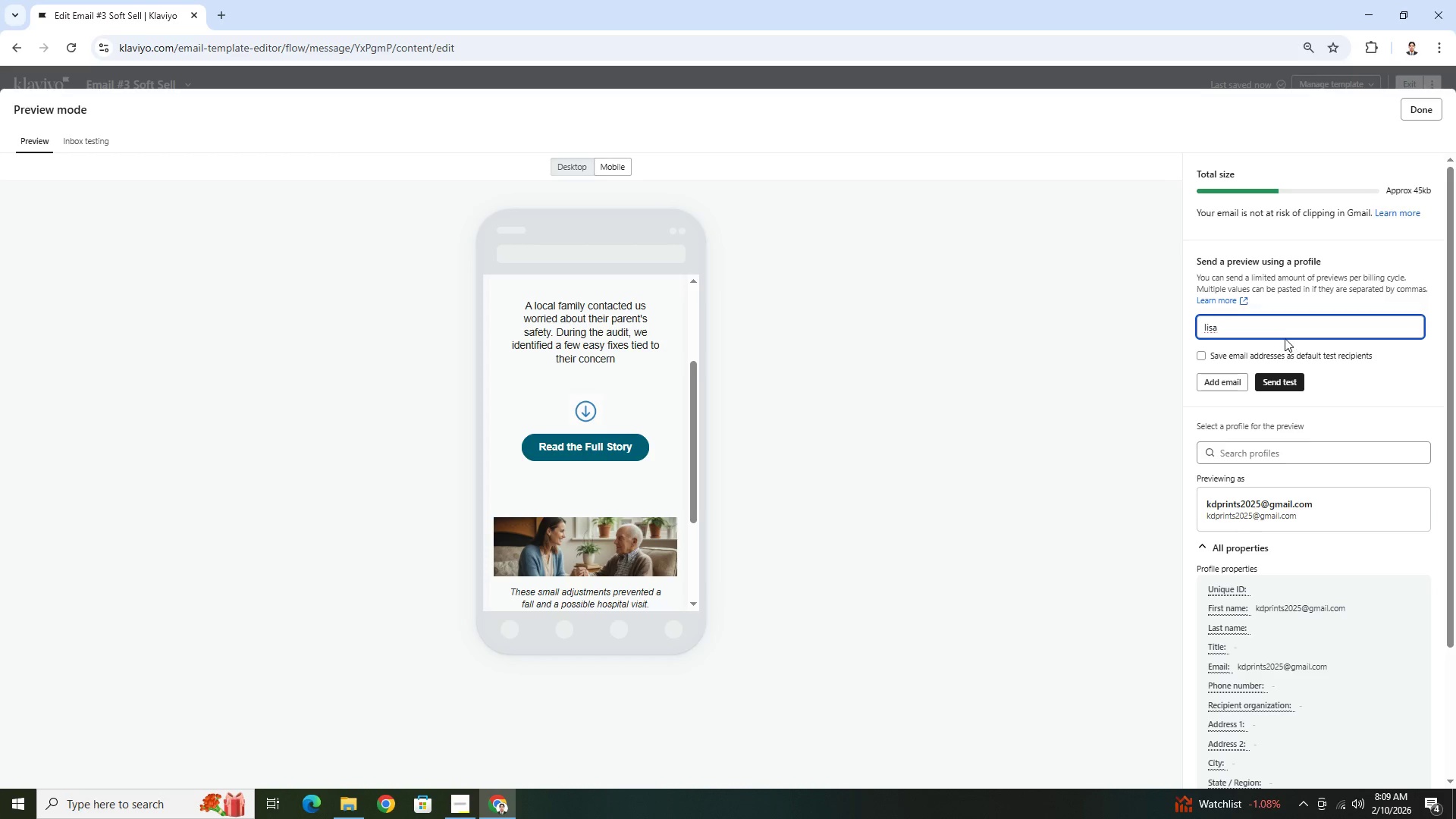 
left_click([1279, 330])
 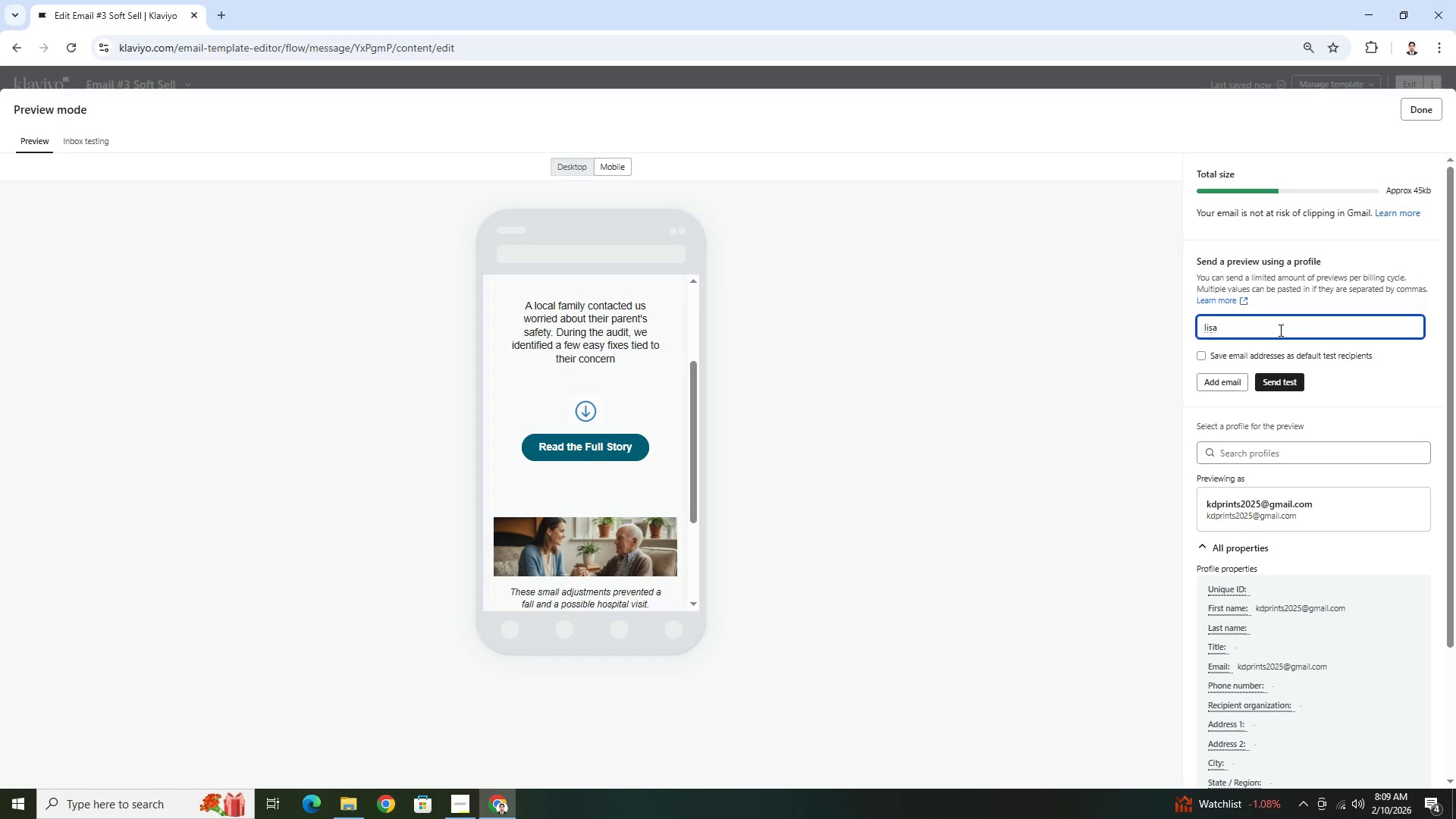 
hold_key(key=Backspace, duration=0.72)
 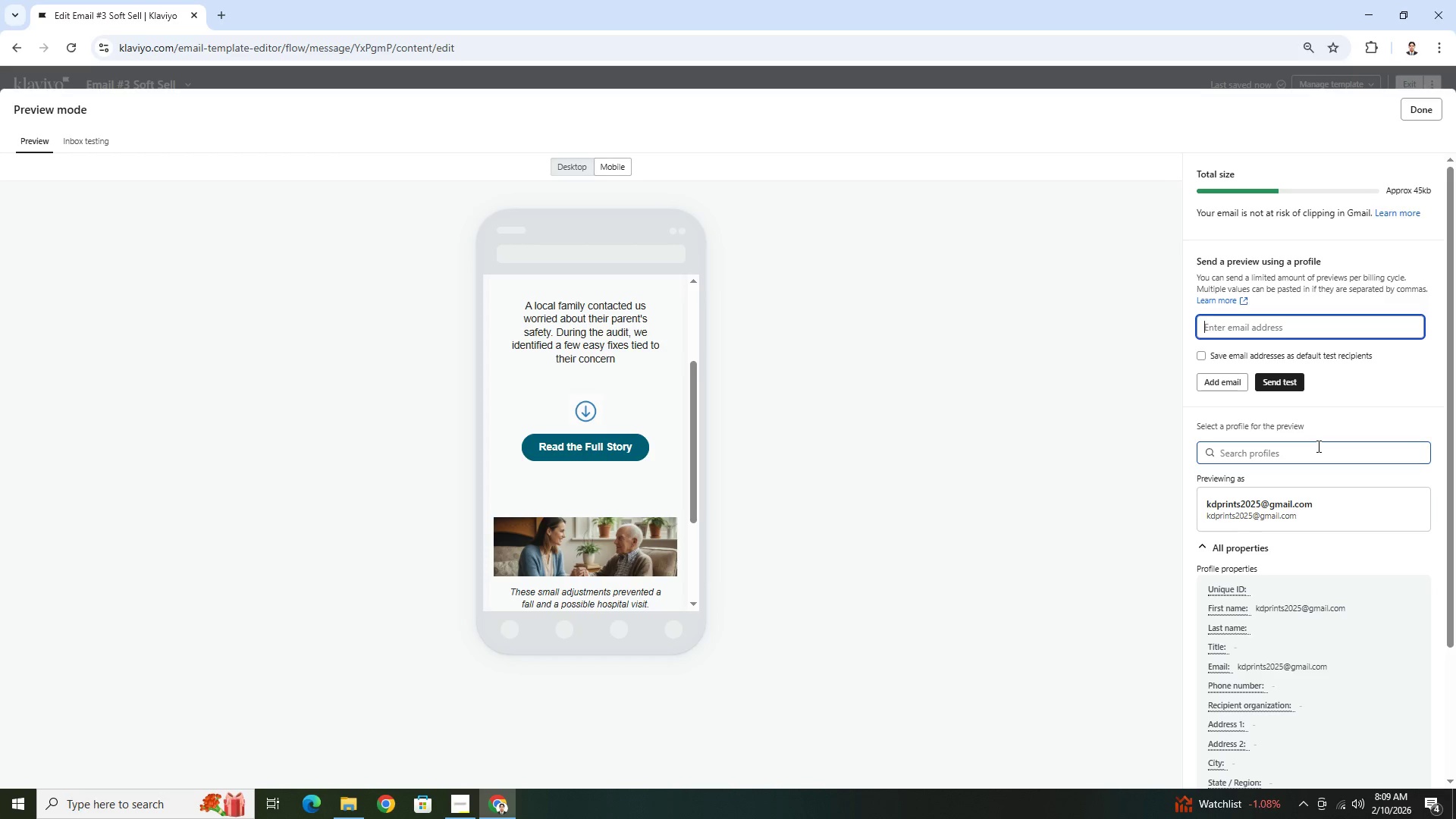 
left_click([1317, 446])
 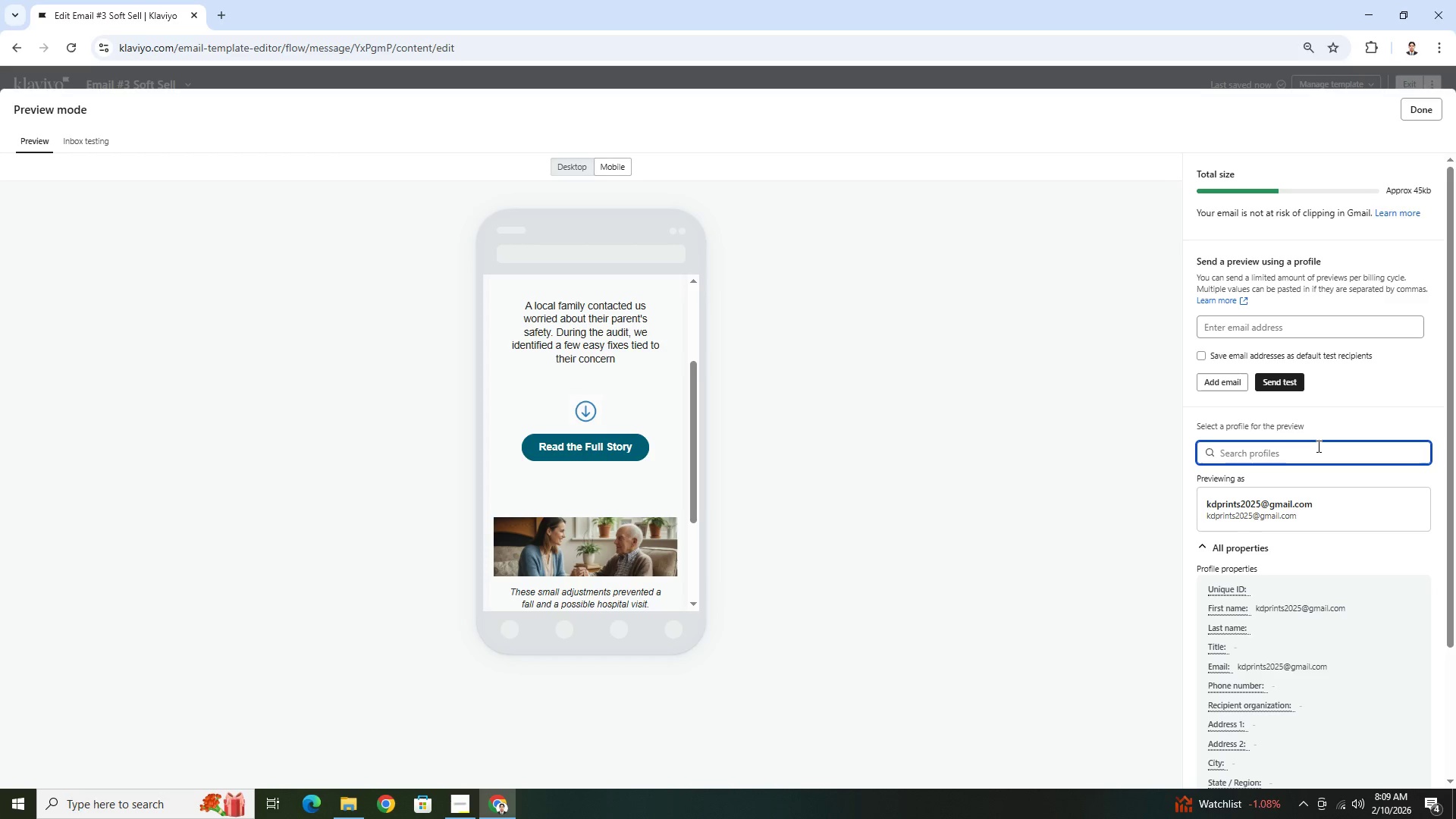 
type(da)
 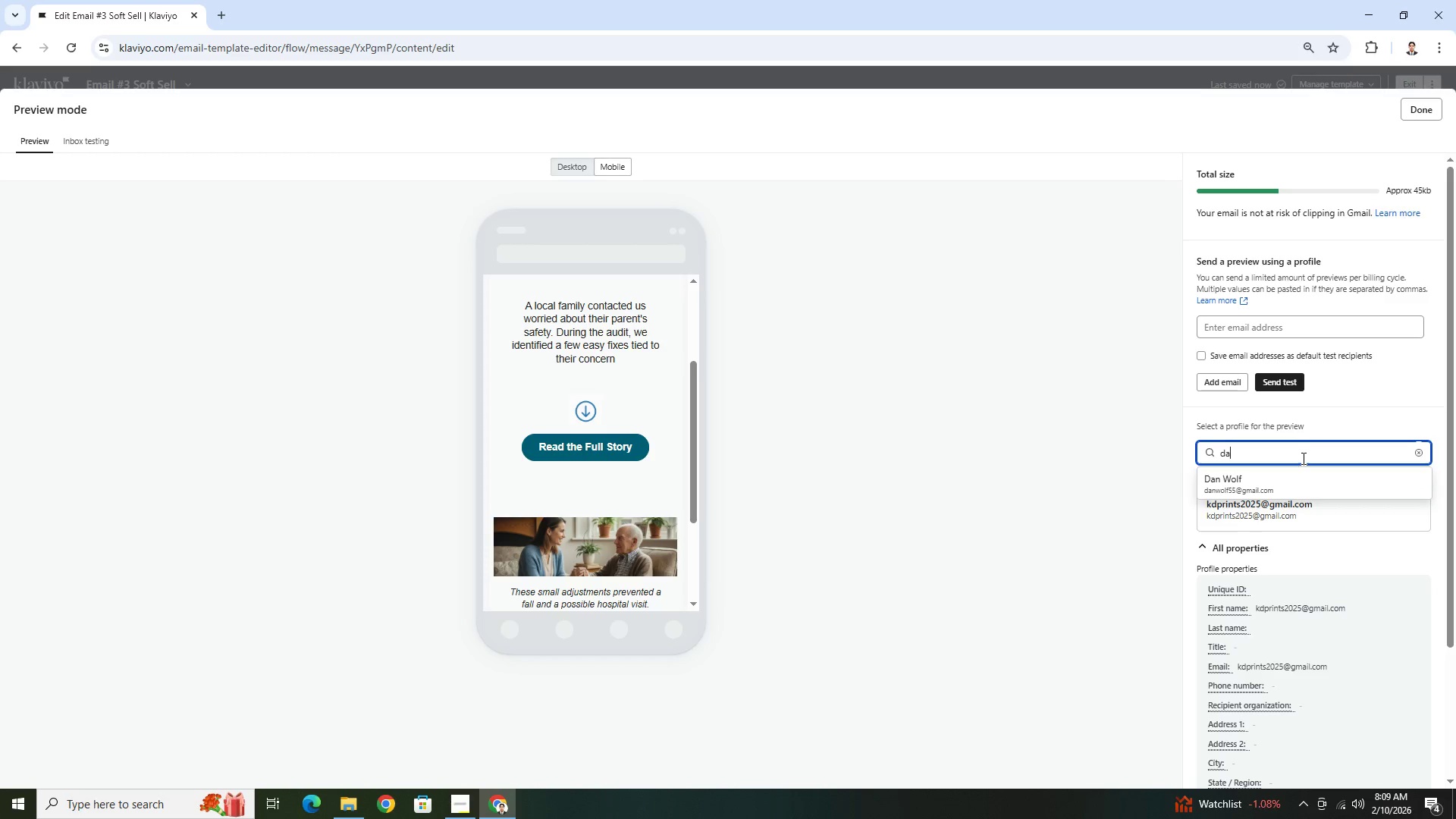 
left_click([1300, 475])
 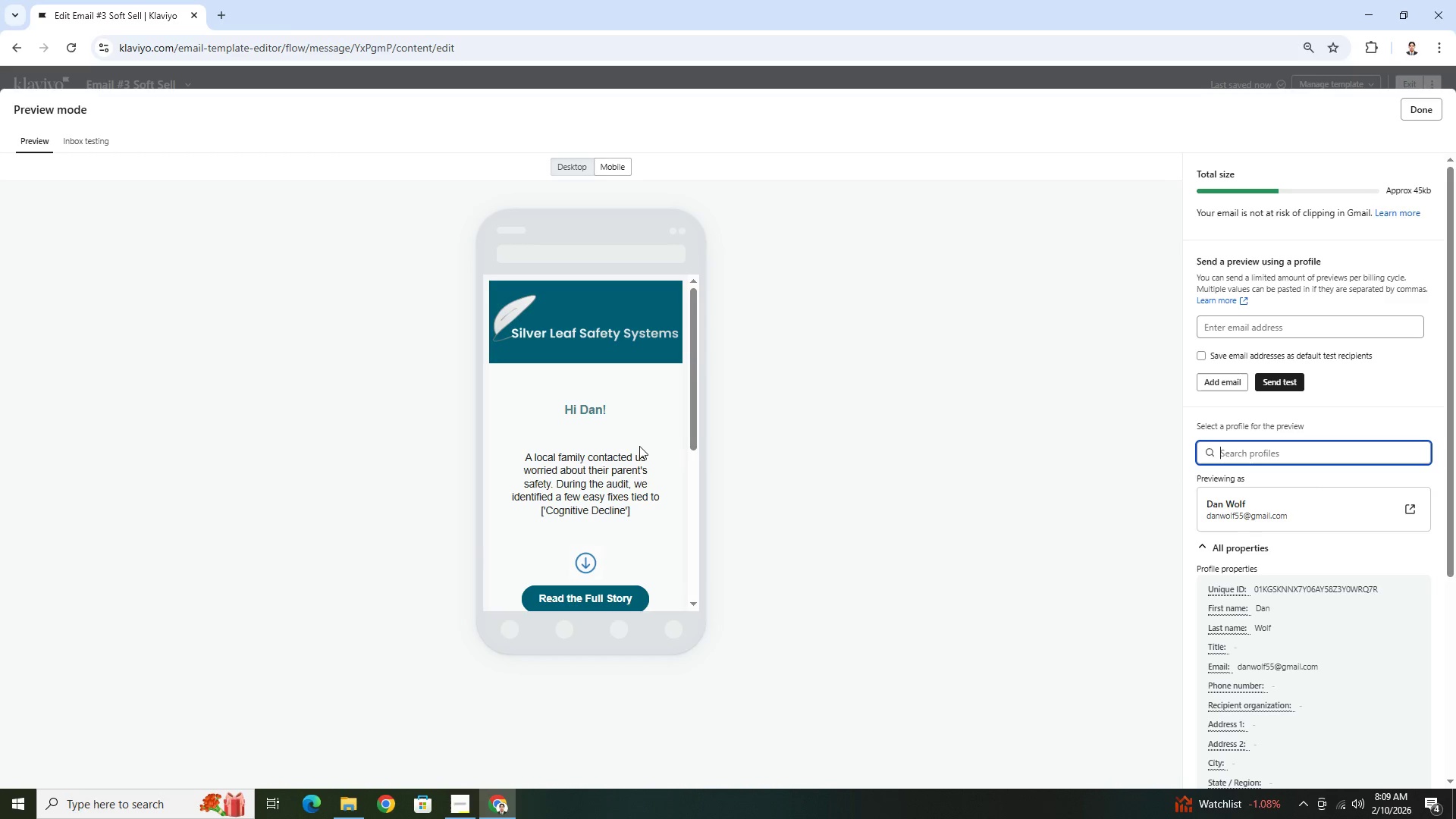 
scroll: coordinate [642, 444], scroll_direction: down, amount: 5.0
 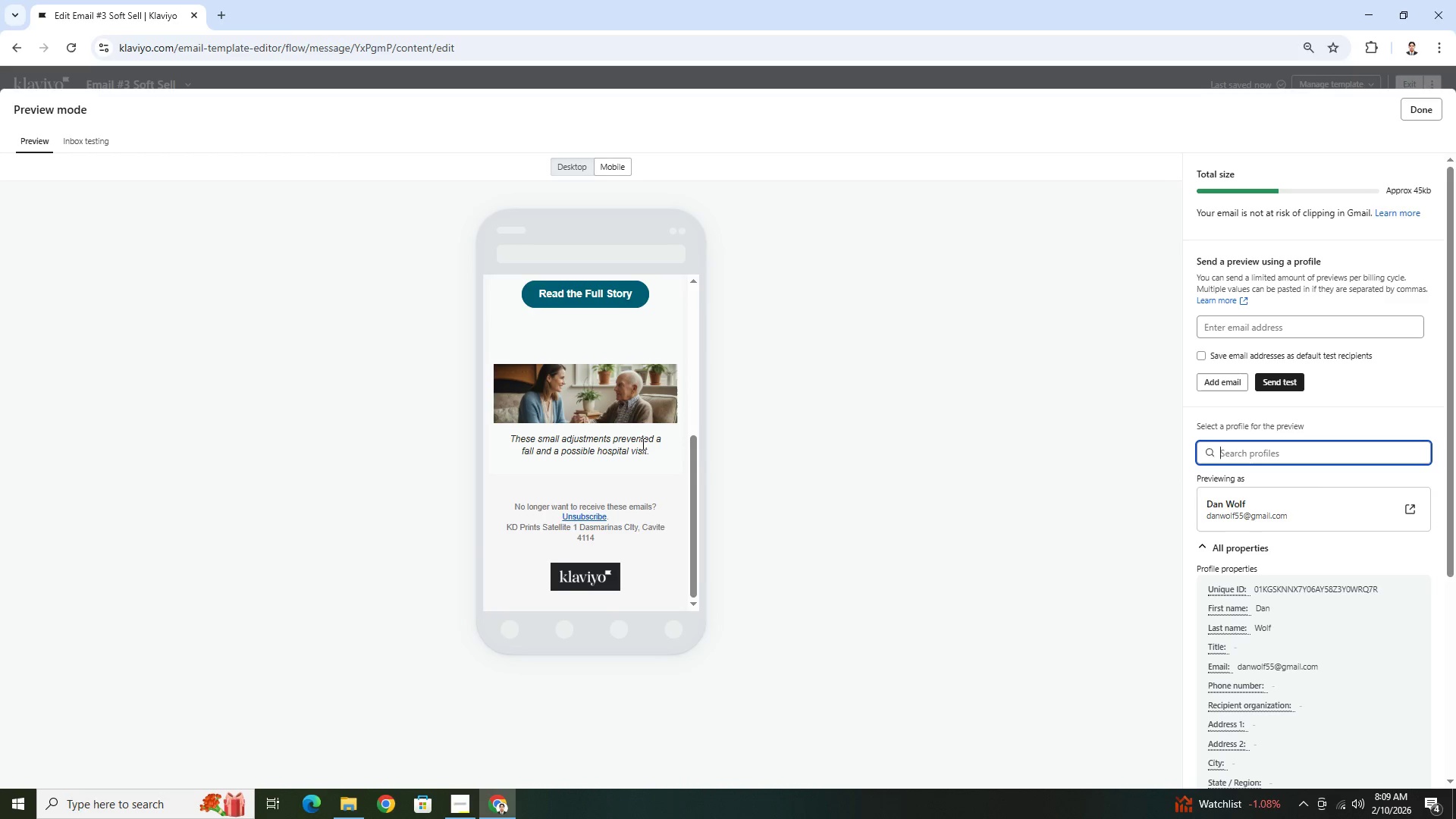 
scroll: coordinate [642, 444], scroll_direction: up, amount: 1.0
 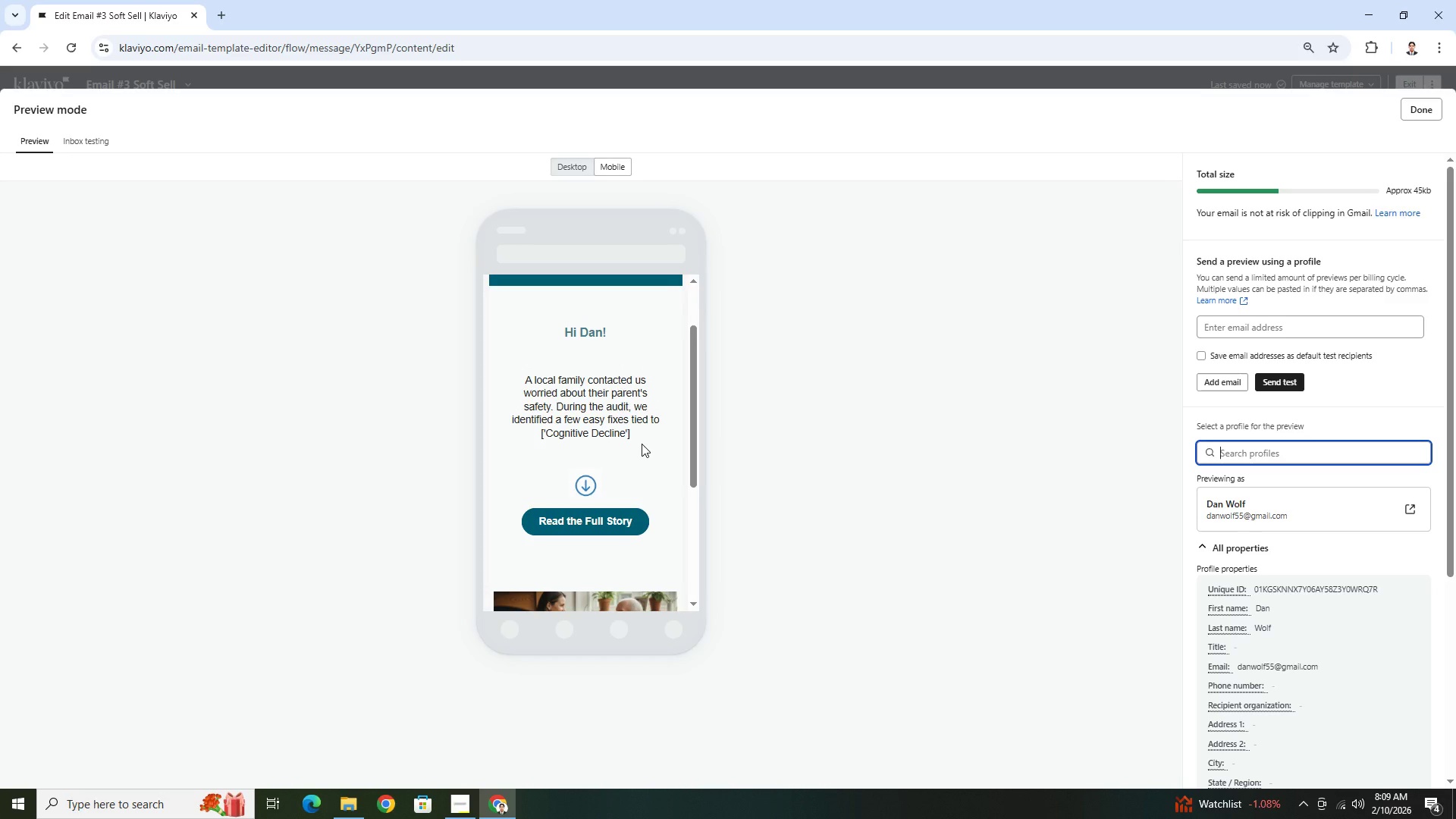 
wait(7.0)
 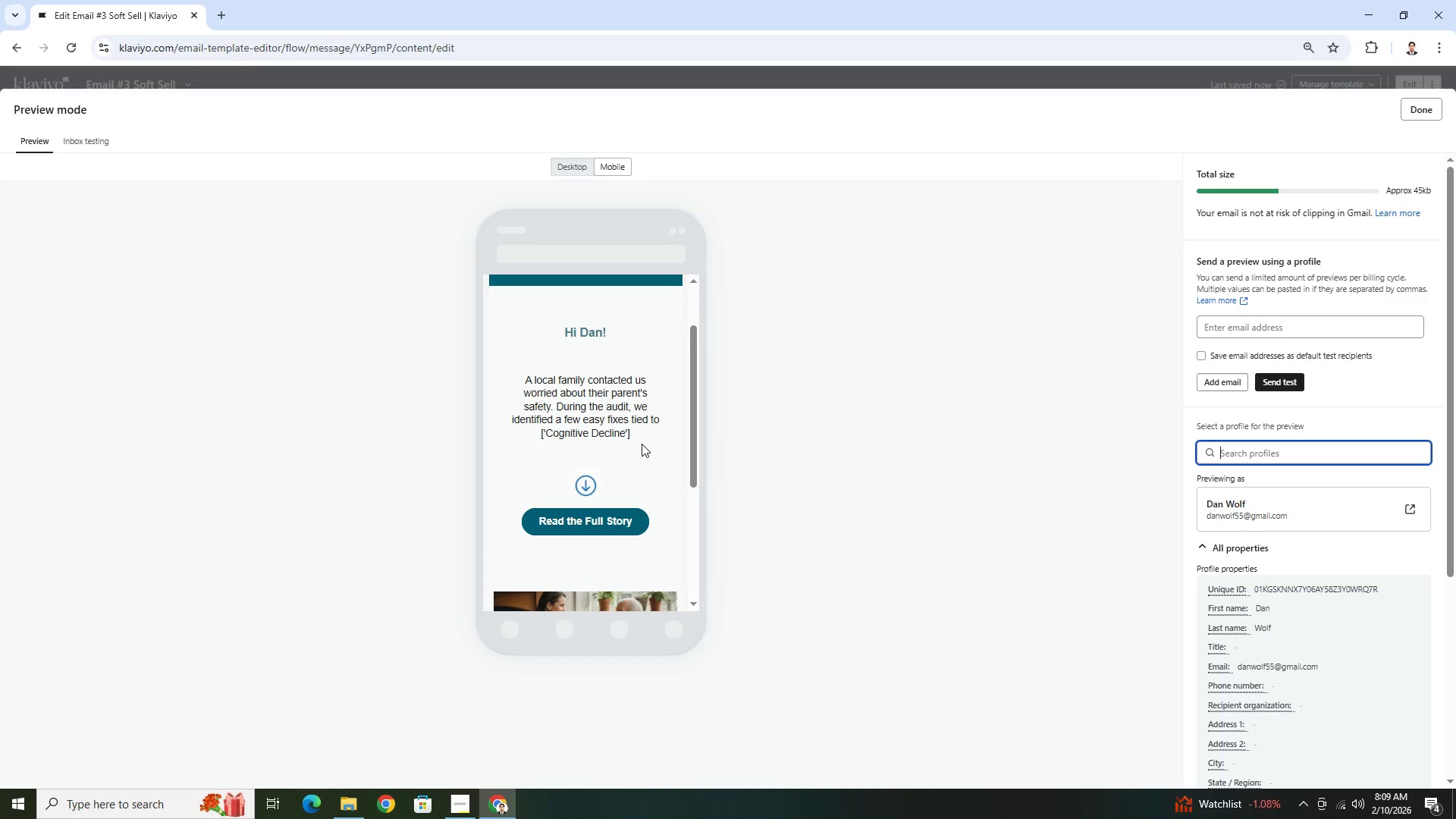 
scroll: coordinate [1388, 639], scroll_direction: down, amount: 5.0
 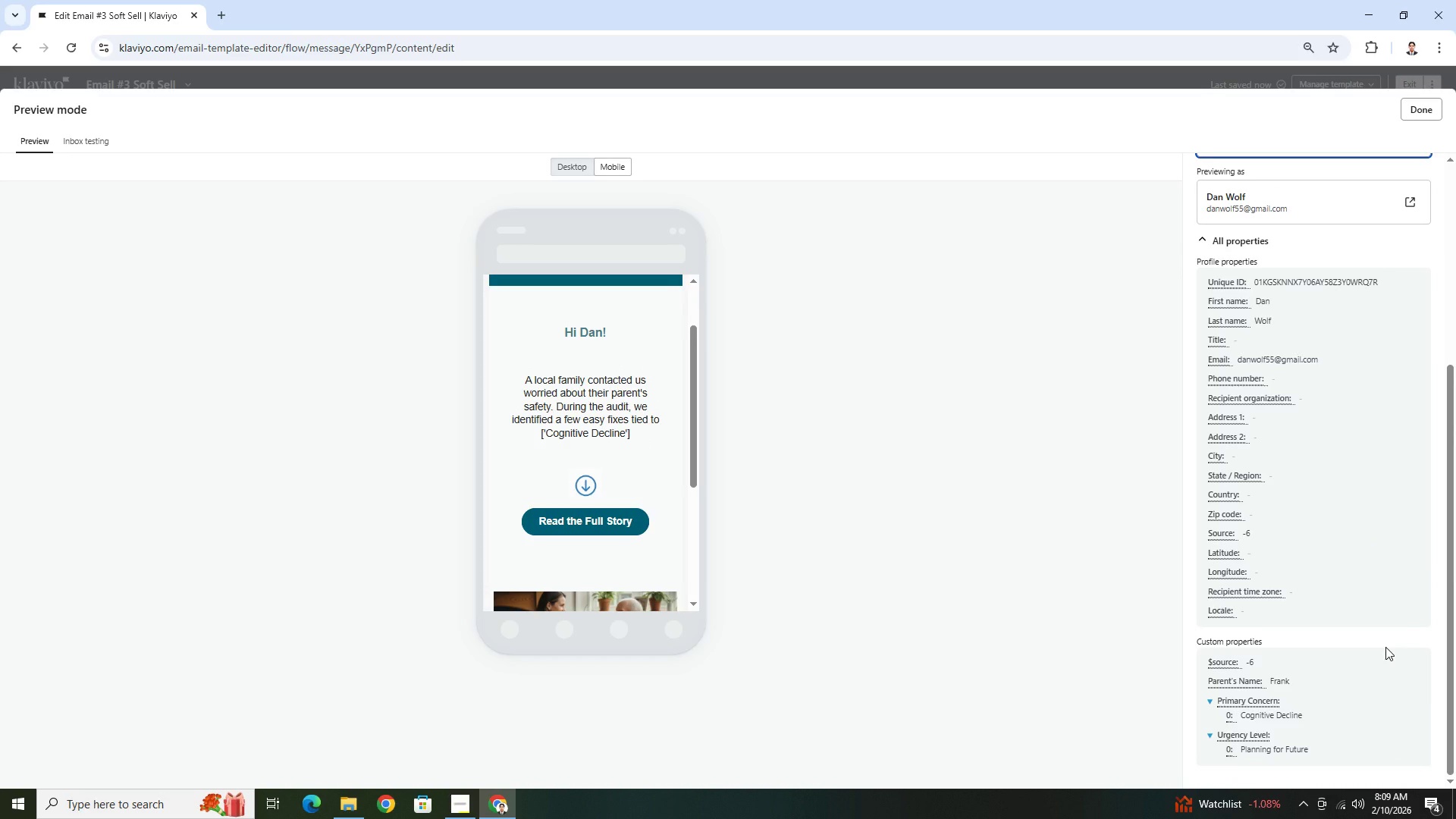 
wait(8.27)
 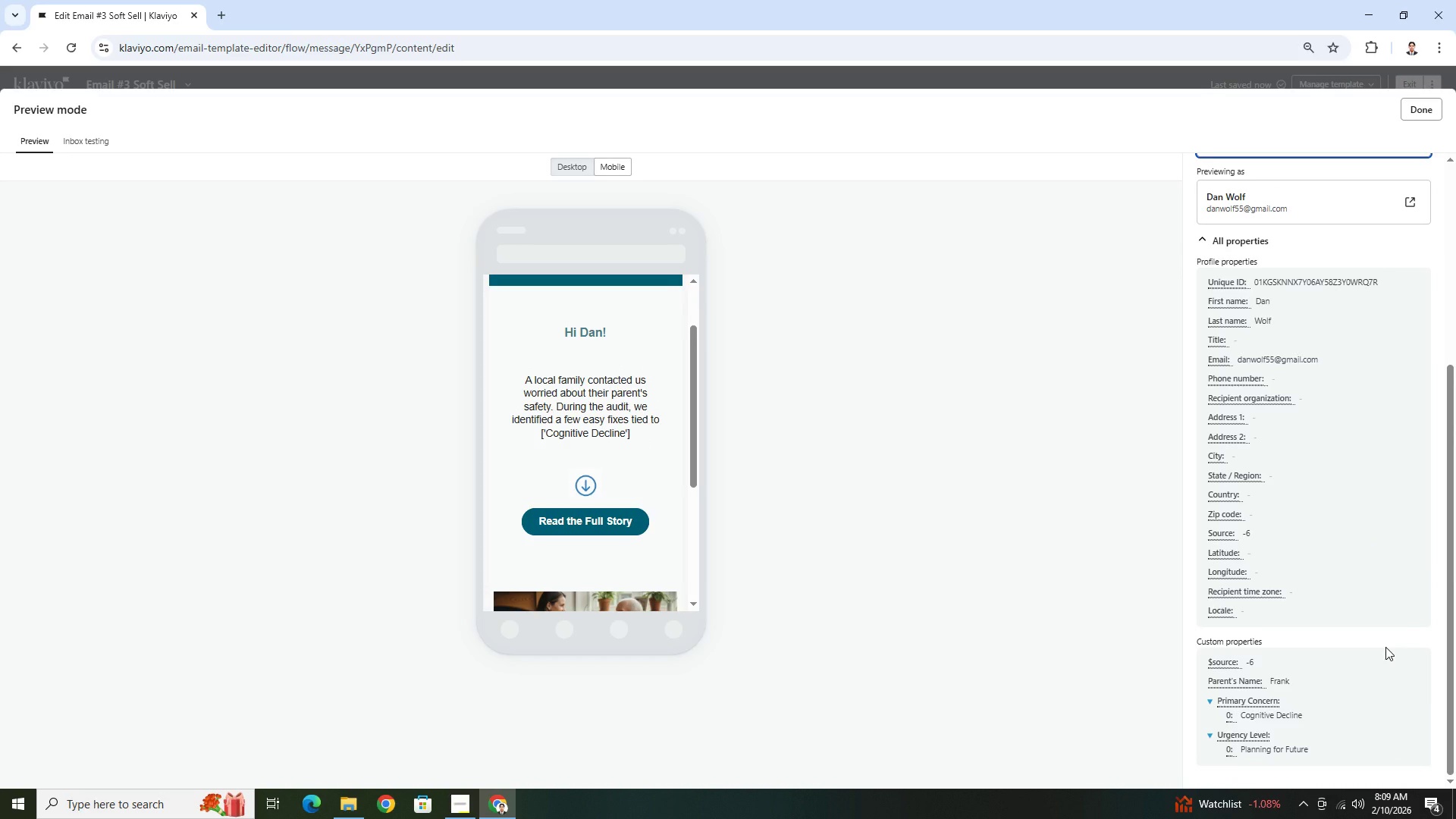 
left_click([1292, 720])
 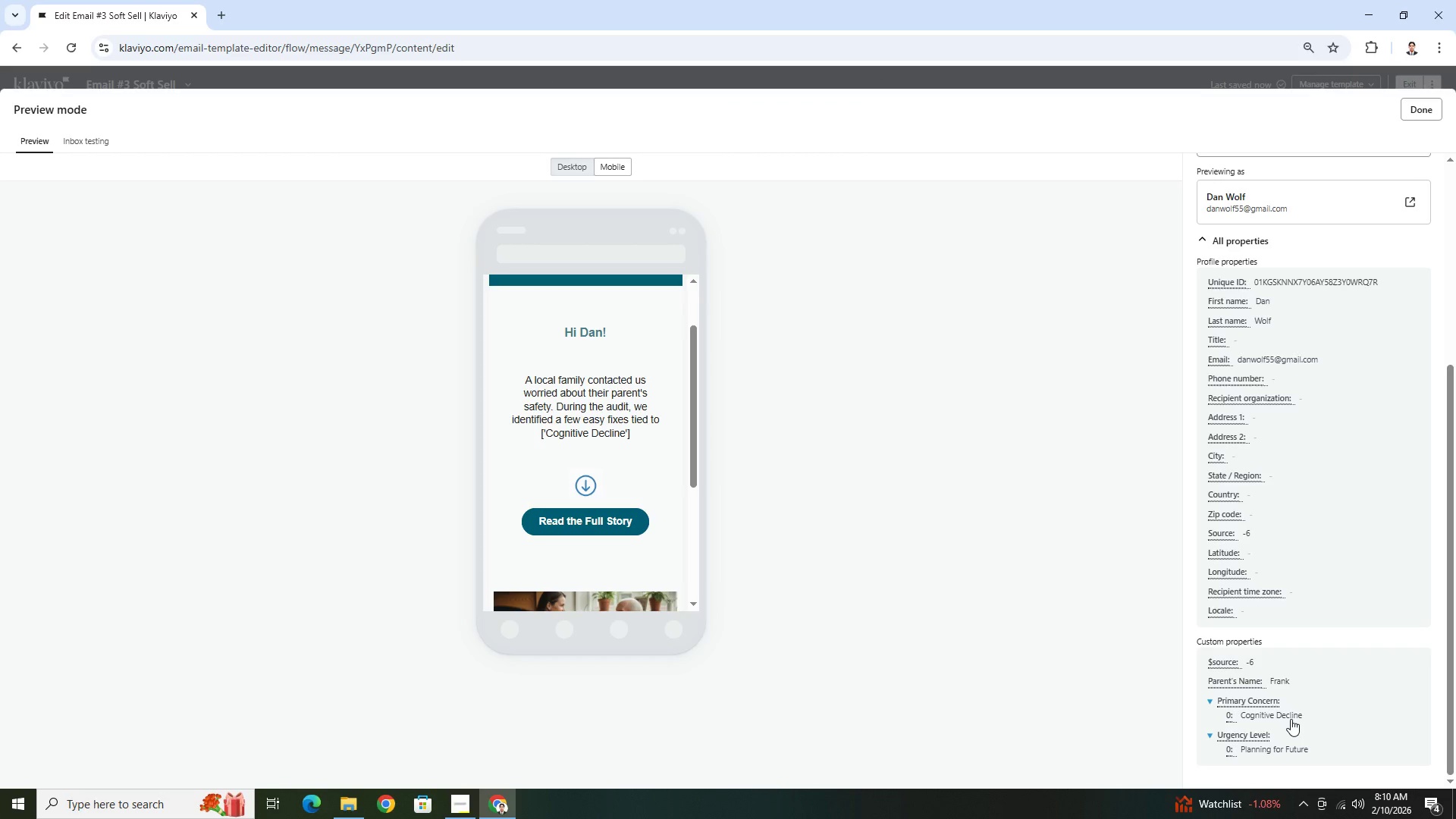 
wait(7.55)
 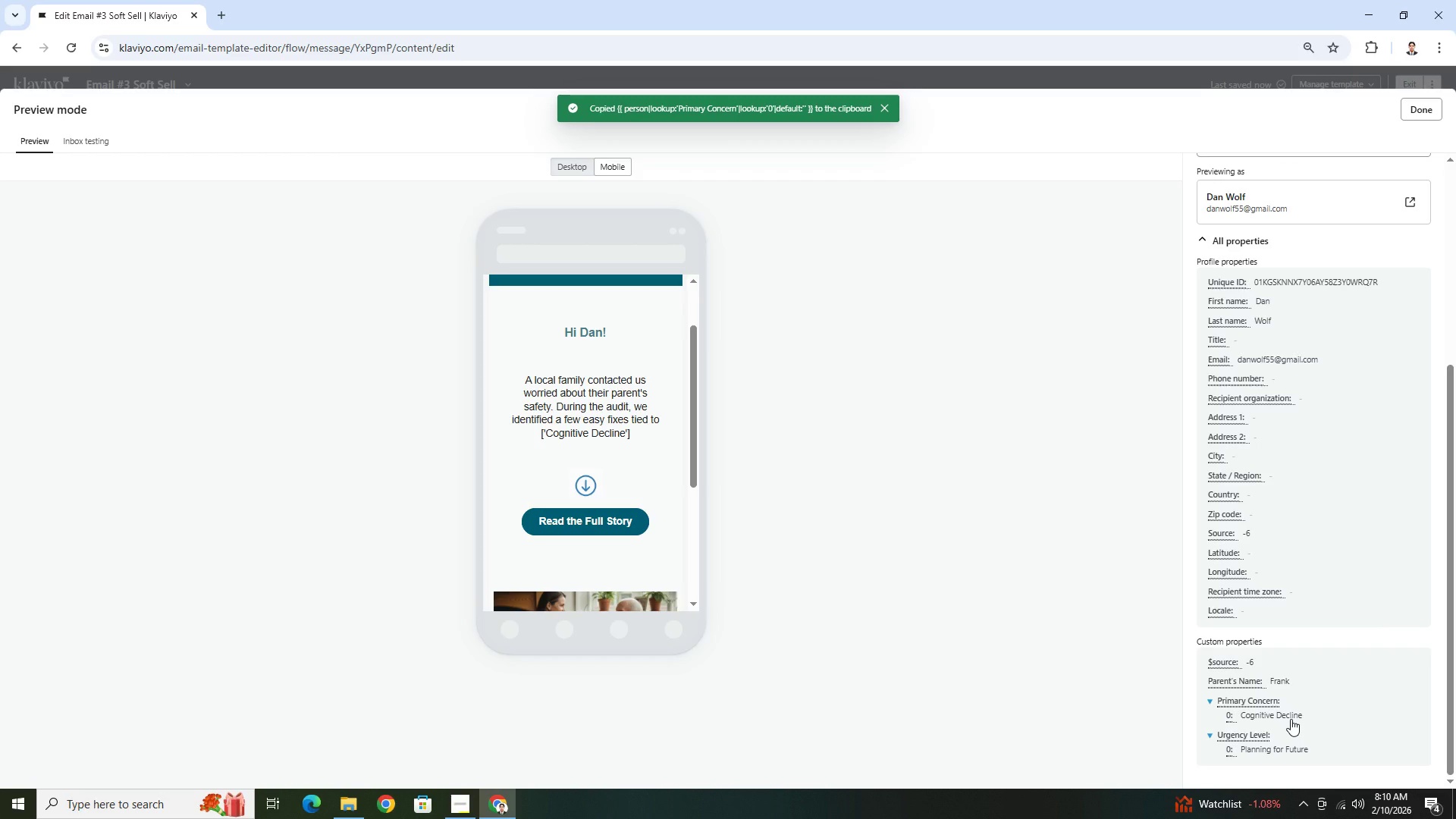 
left_click([1413, 114])
 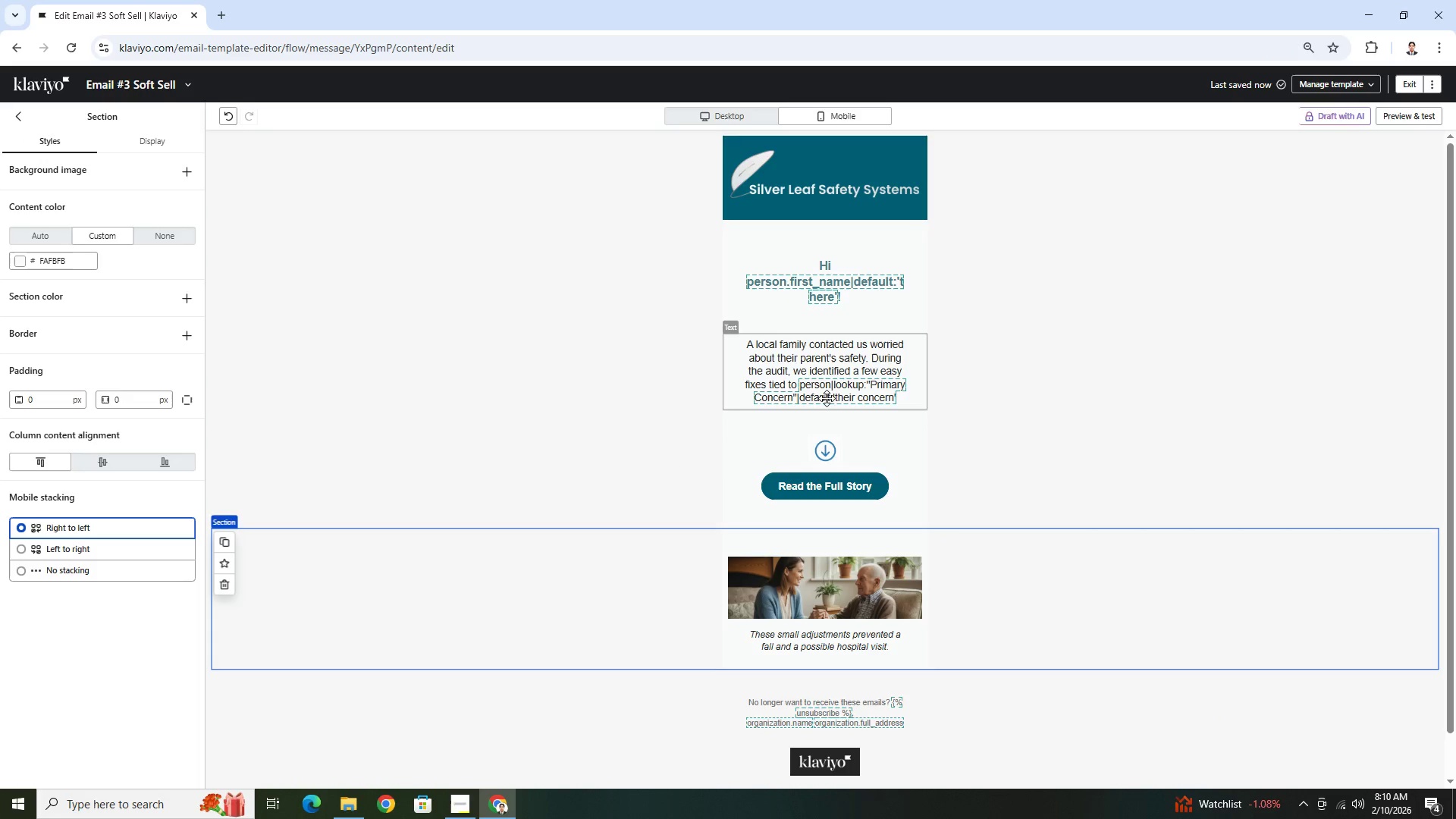 
double_click([827, 396])
 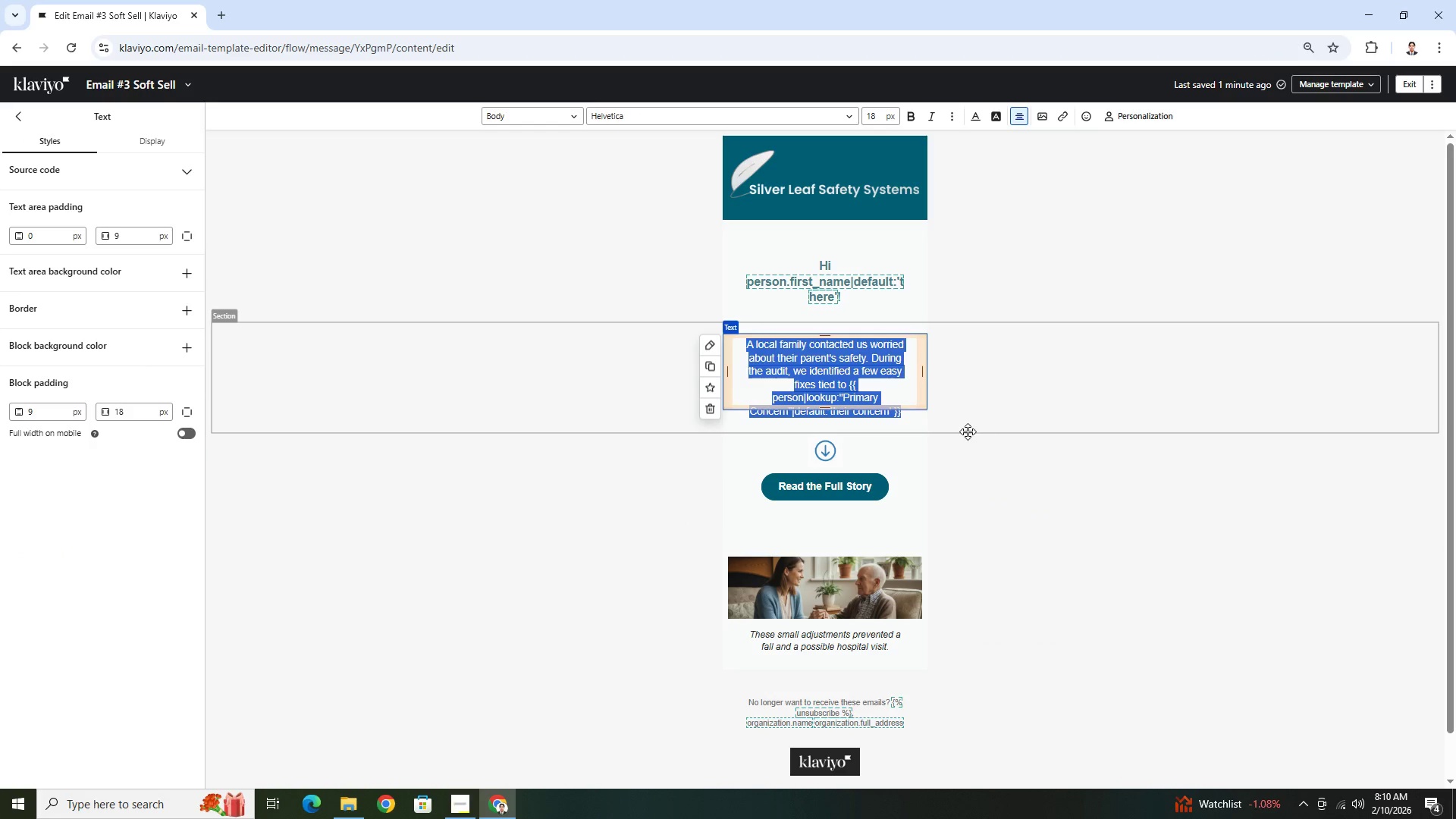 
left_click([885, 400])
 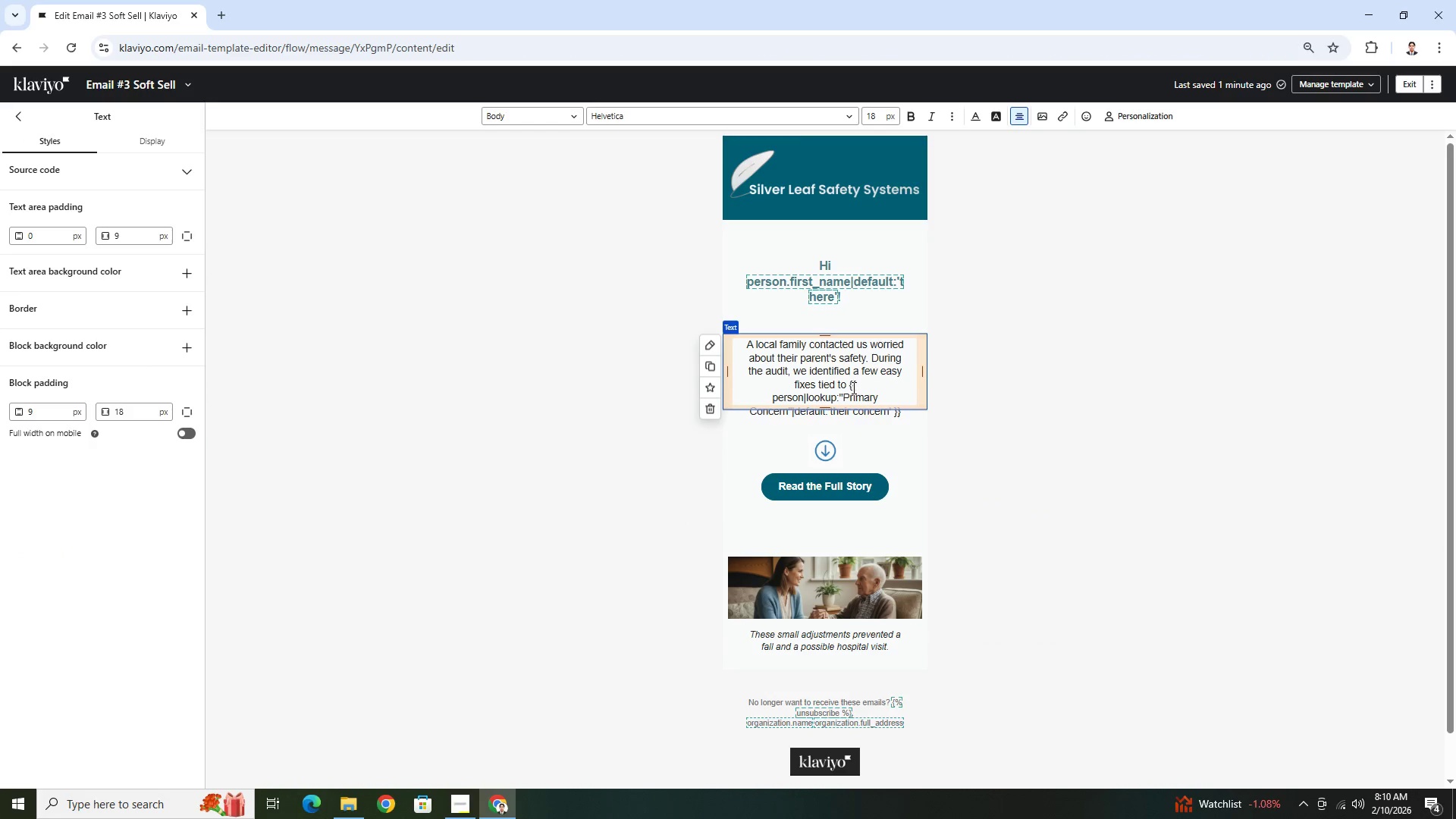 
left_click_drag(start_coordinate=[850, 386], to_coordinate=[905, 410])
 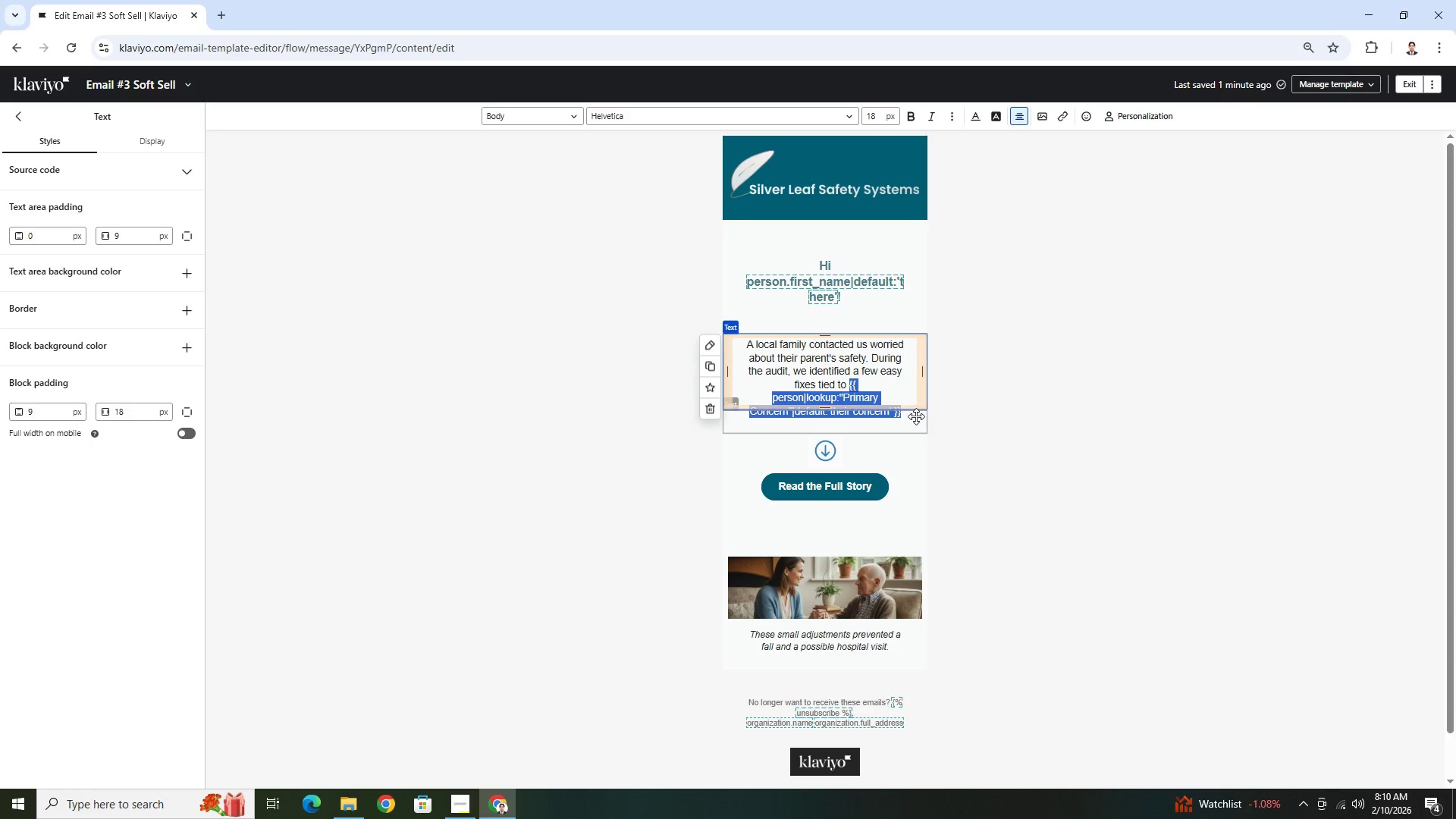 
key(Control+V)
 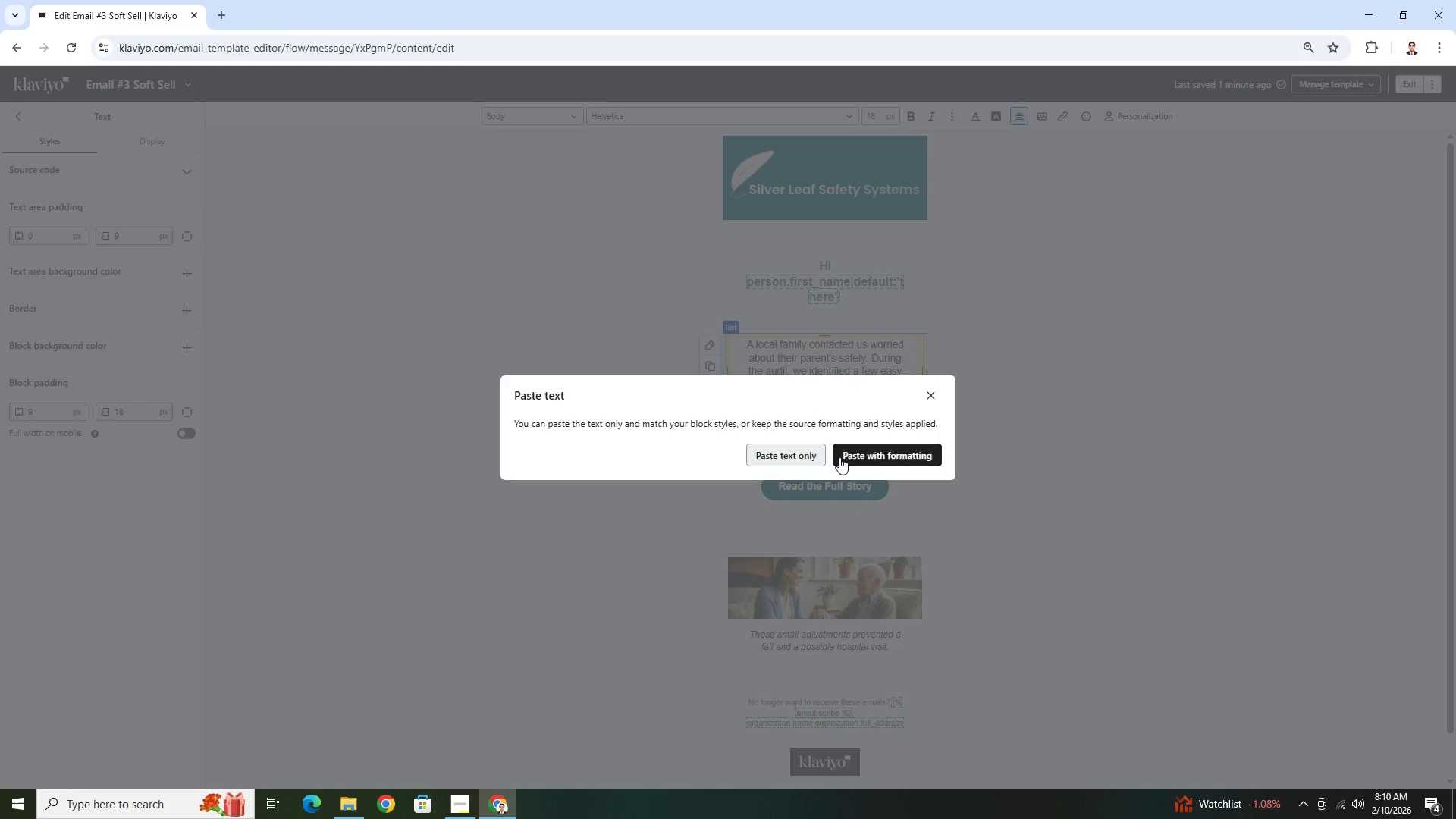 
left_click([853, 457])
 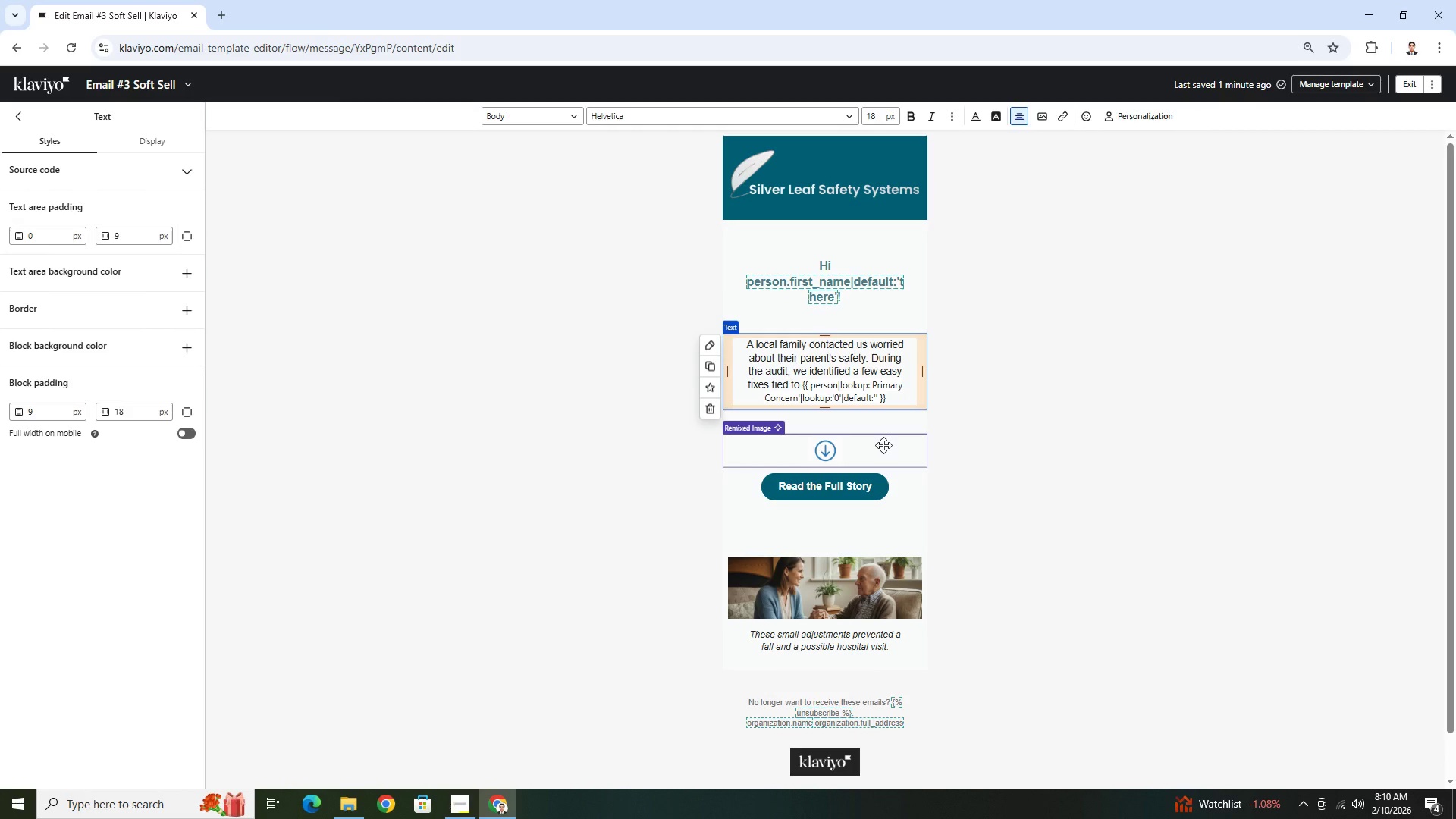 
key(Control+Z)
 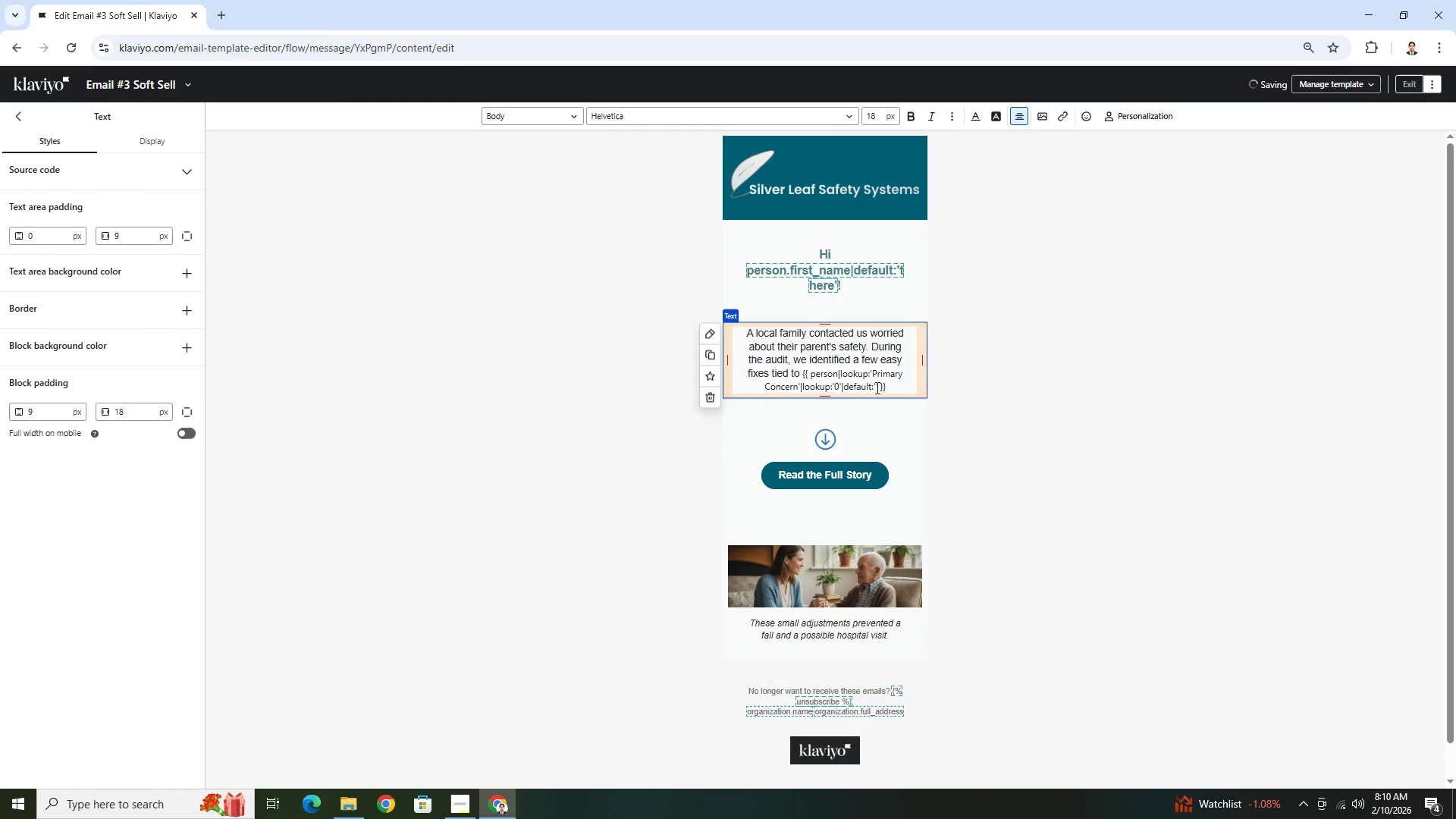 
left_click([1025, 384])
 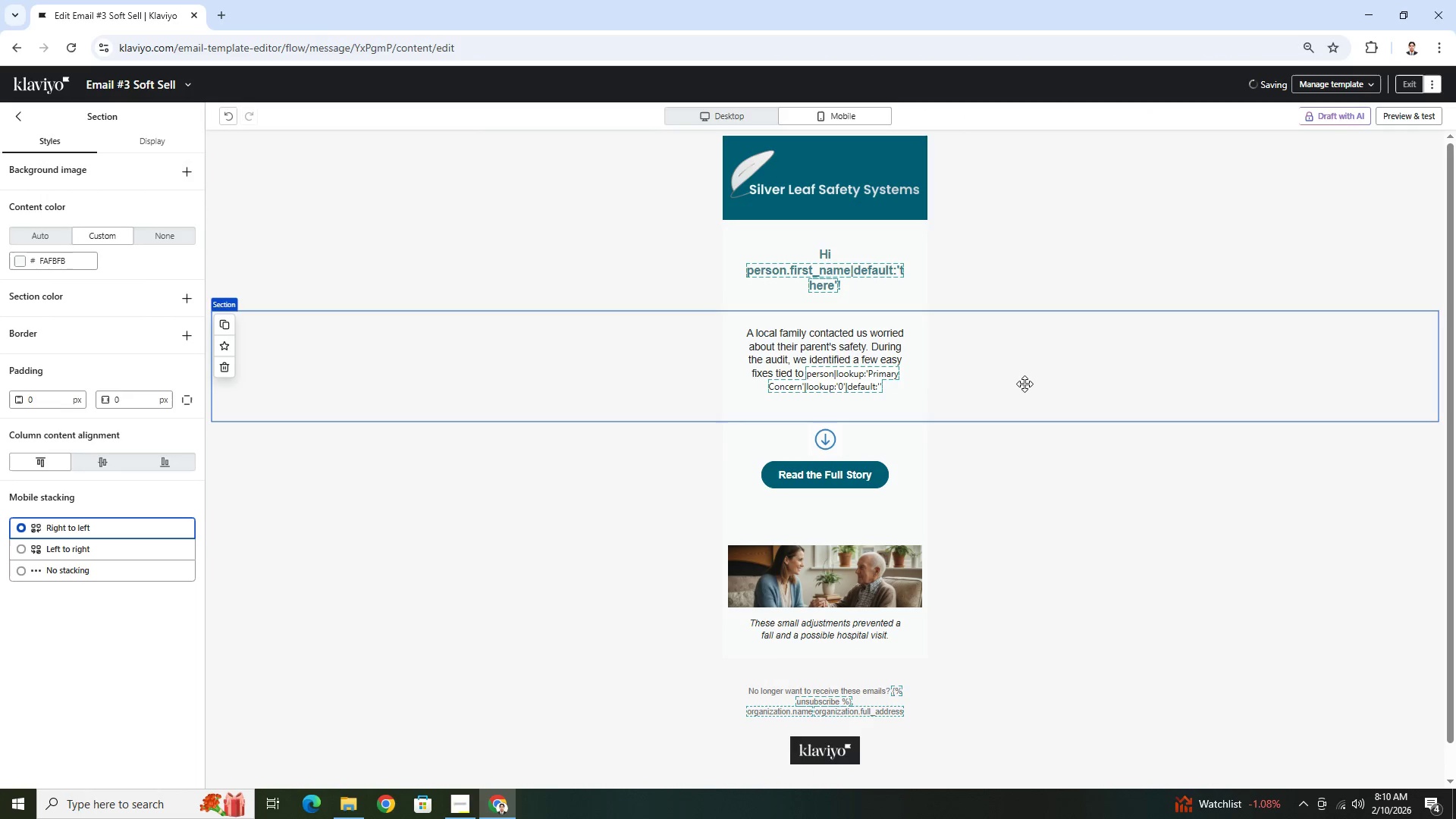 
key(Control+Z)
 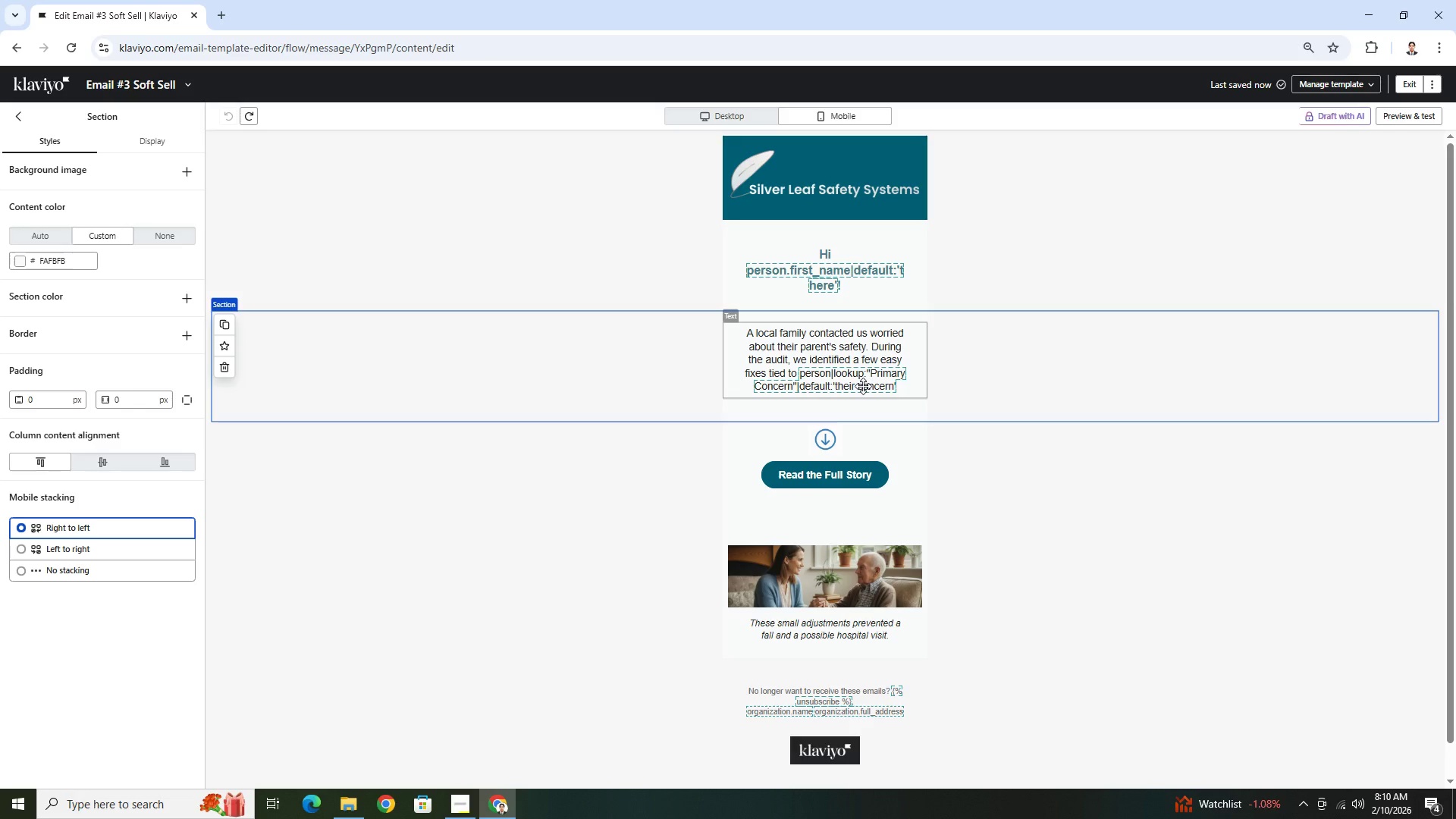 
double_click([863, 386])
 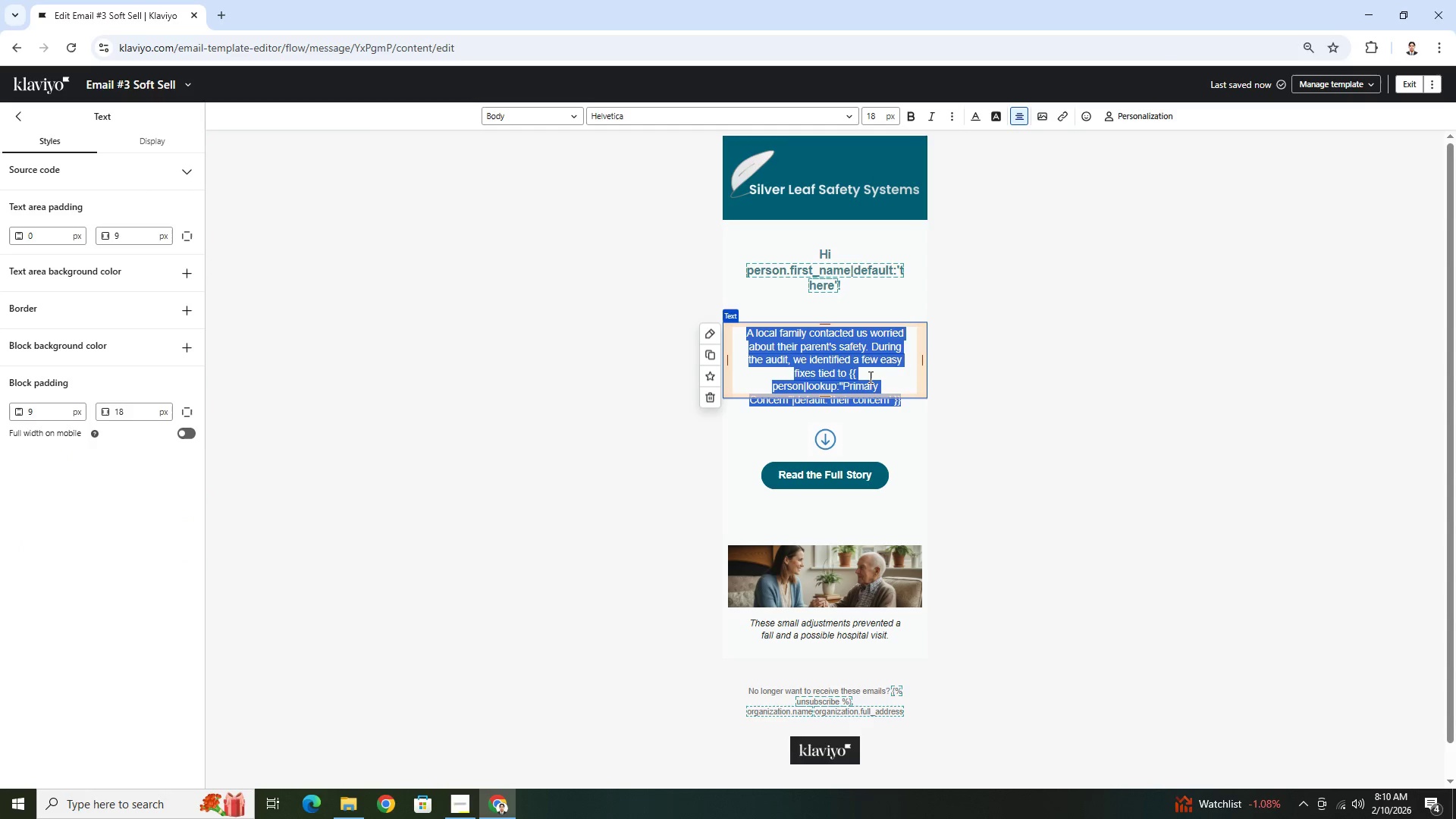 
left_click([873, 377])
 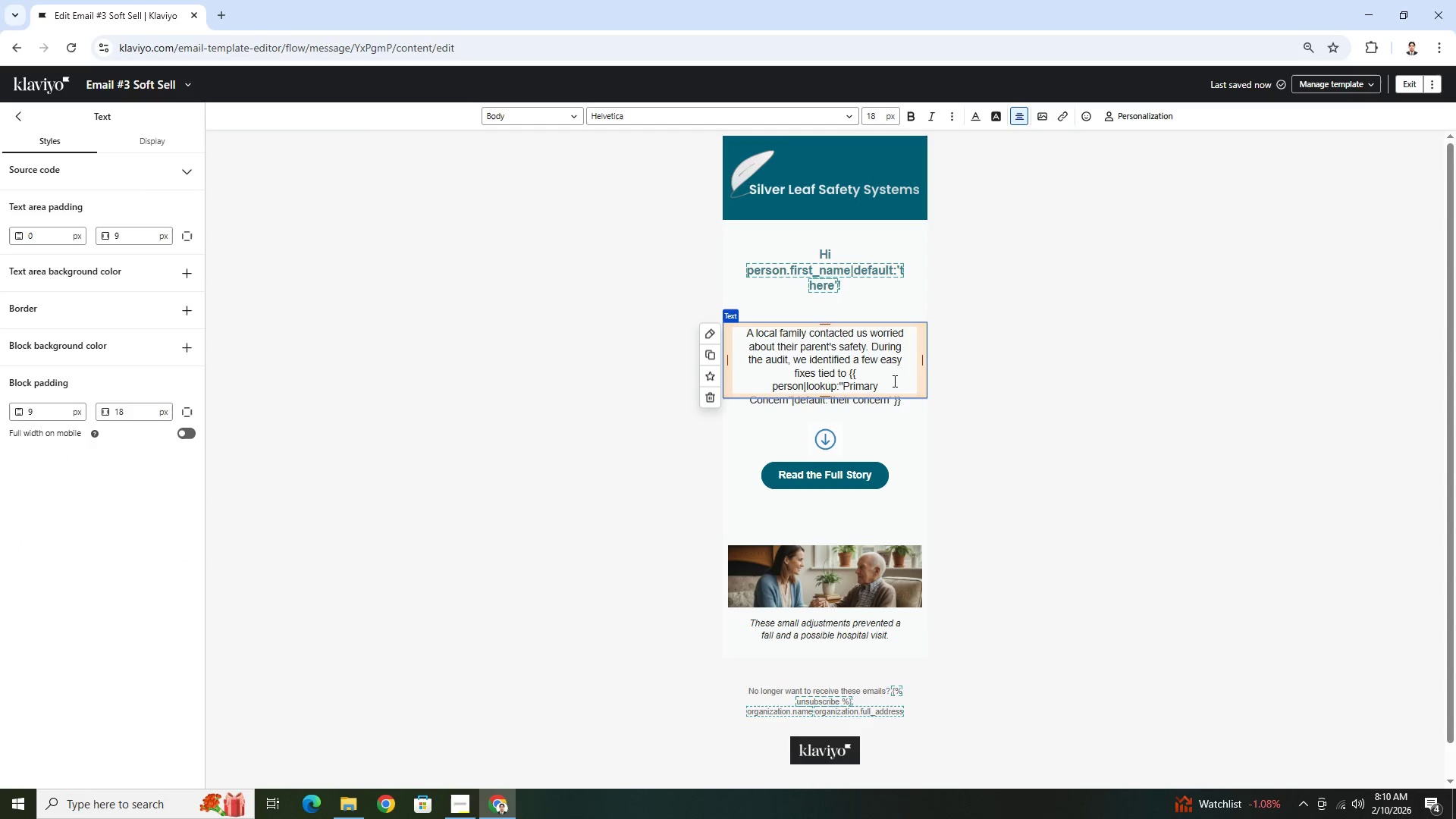 
wait(8.25)
 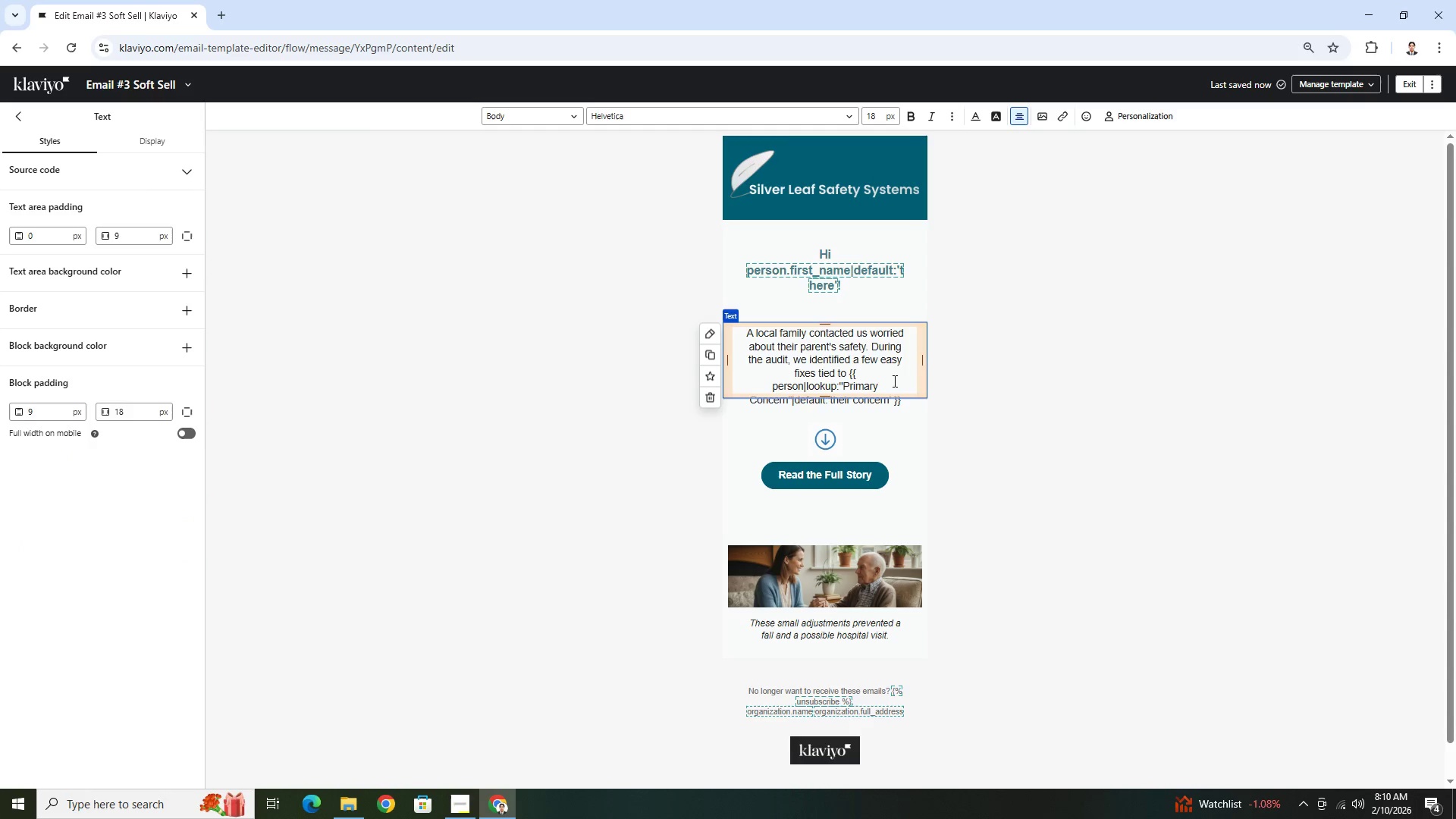 
hold_key(key=ControlLeft, duration=1.52)
 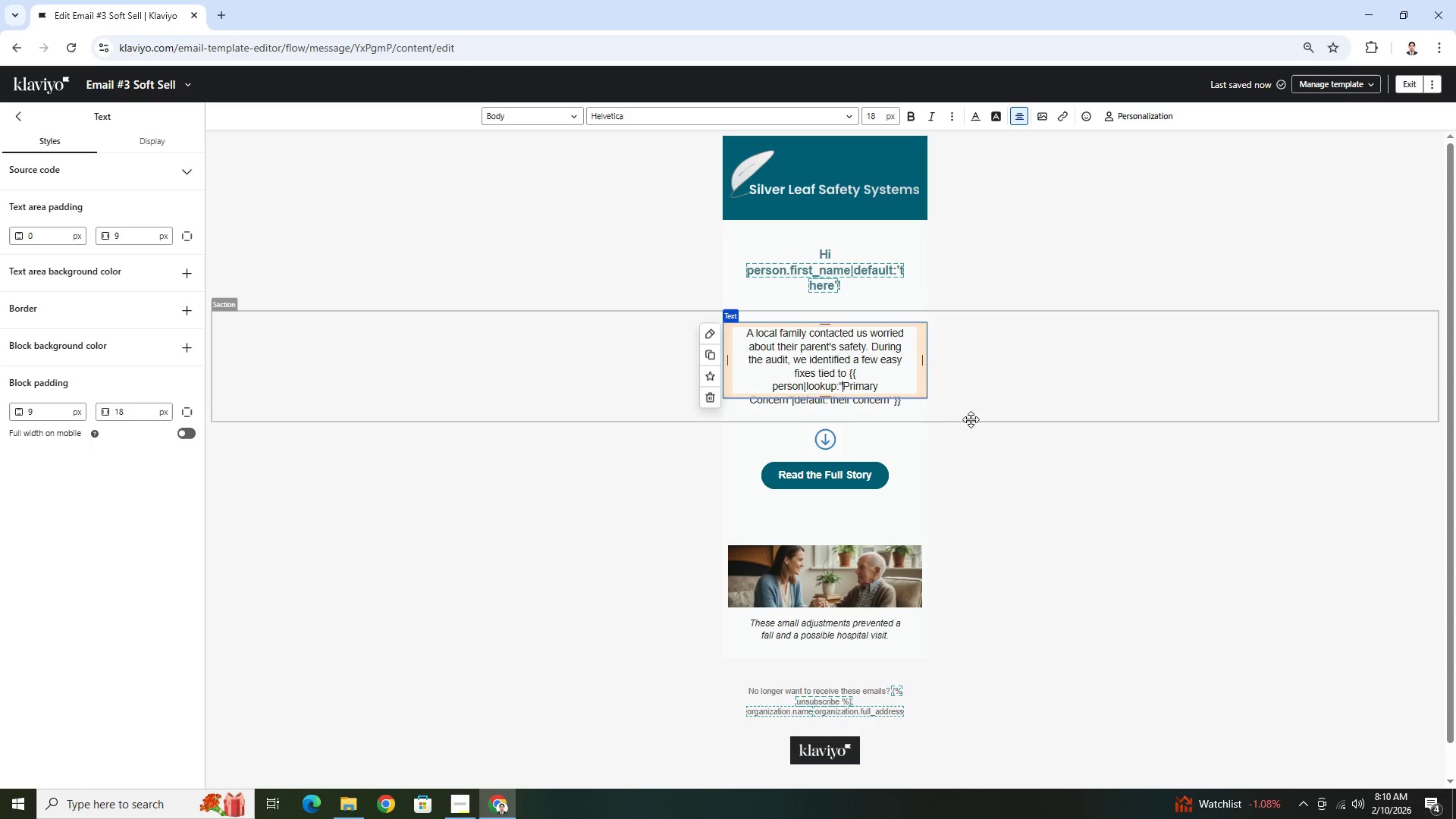 
key(Control+ControlLeft)
 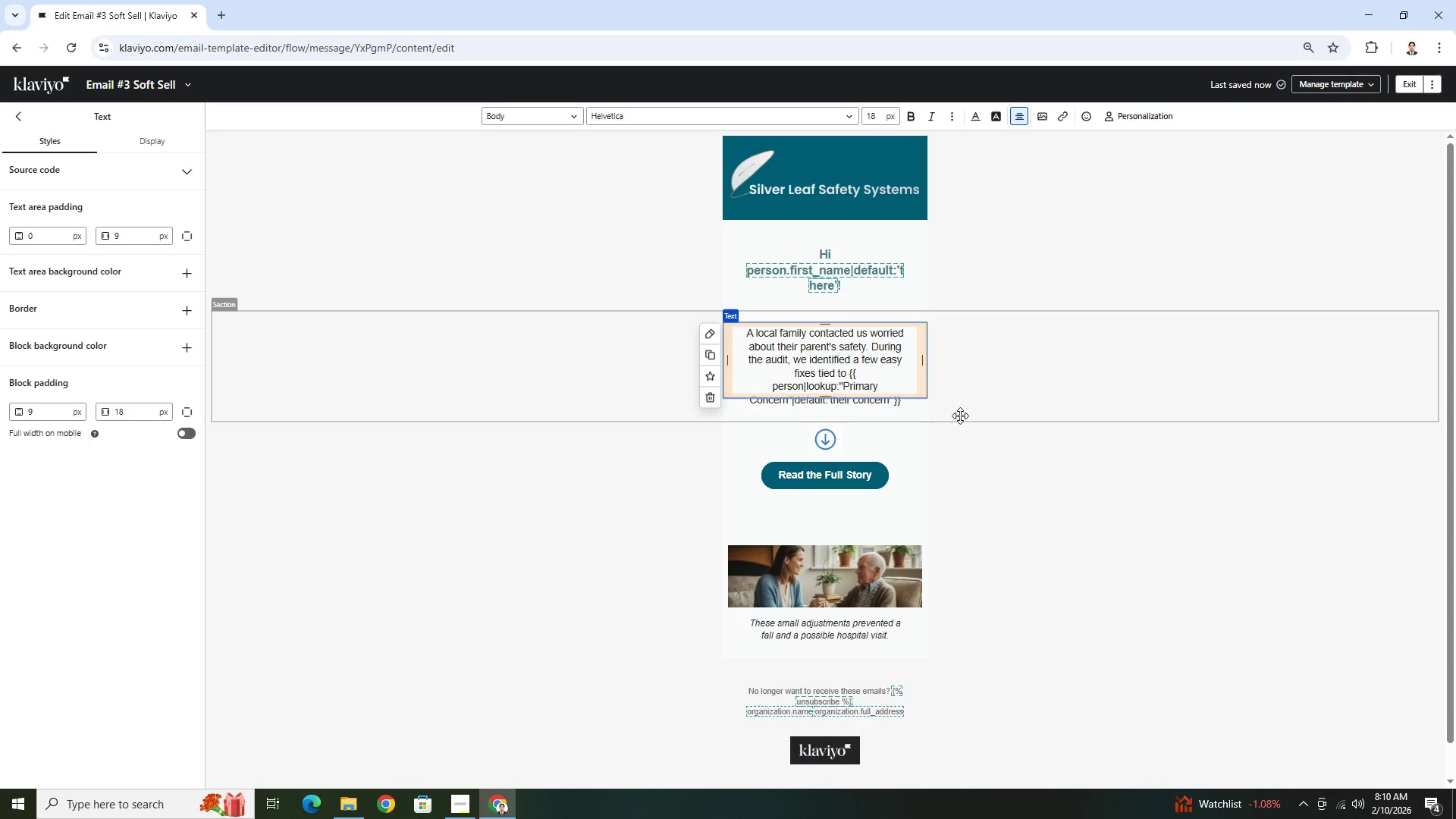 
key(Control+ControlLeft)
 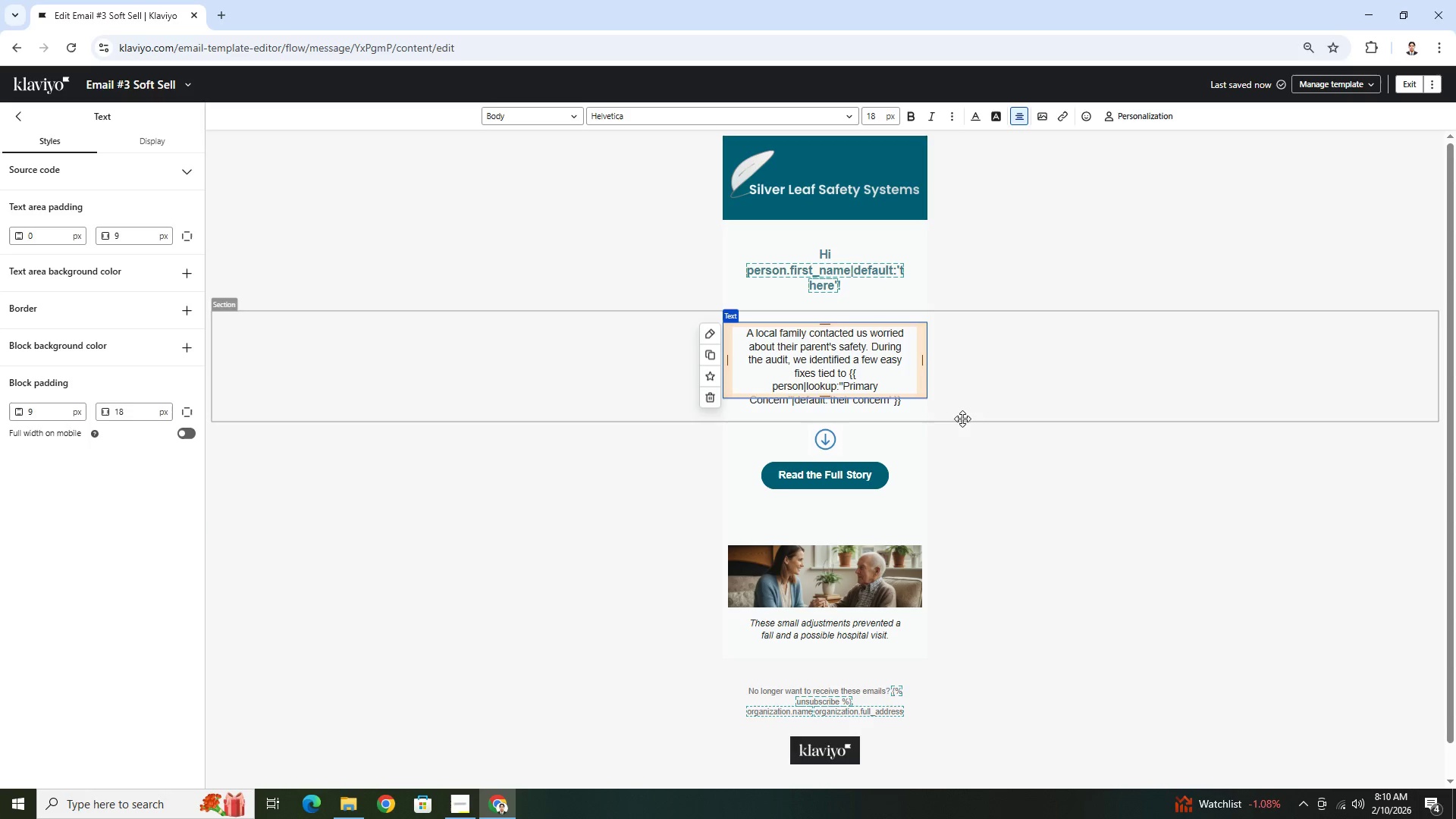 
key(Control+ControlLeft)
 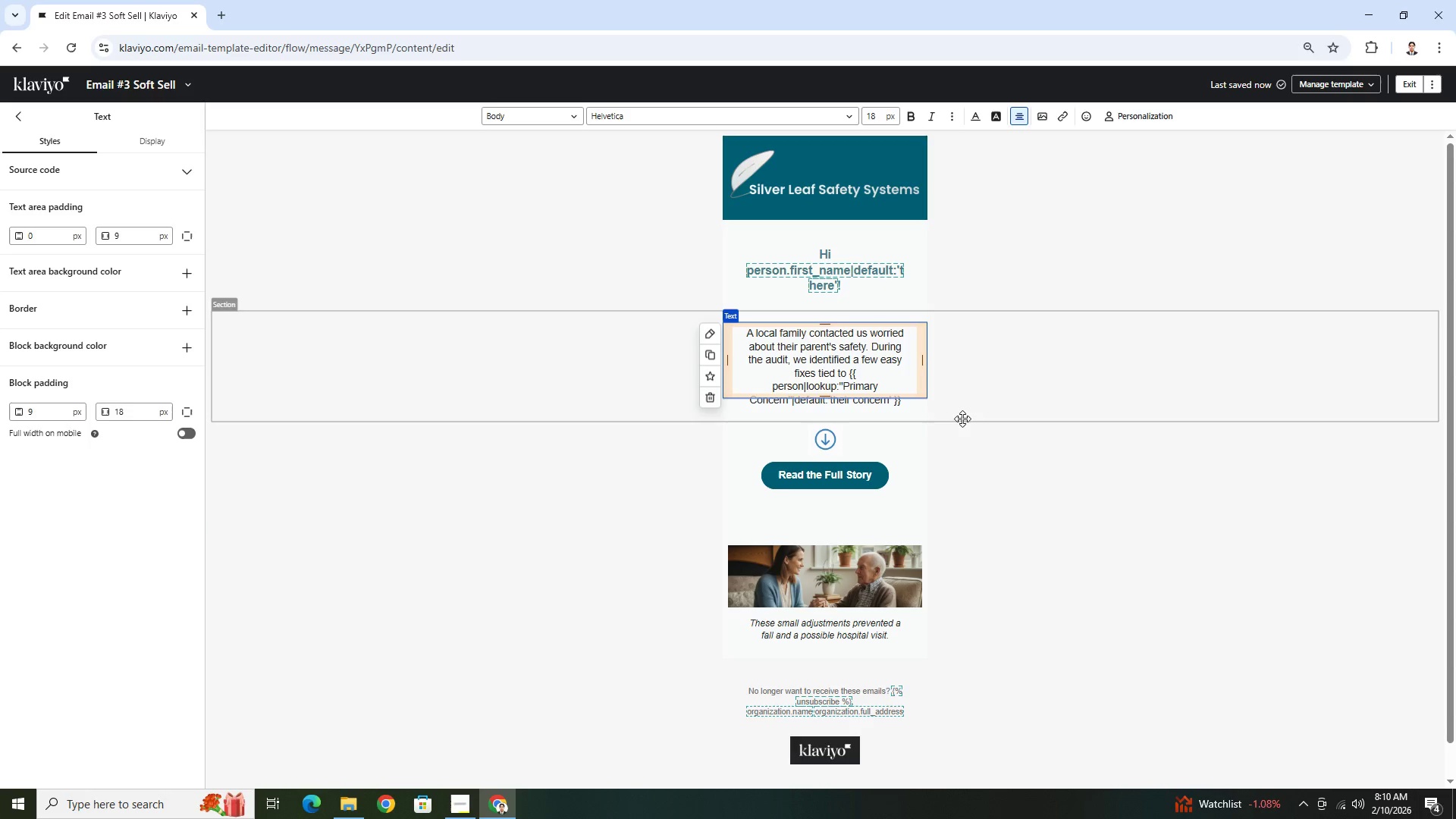 
key(Control+ControlLeft)
 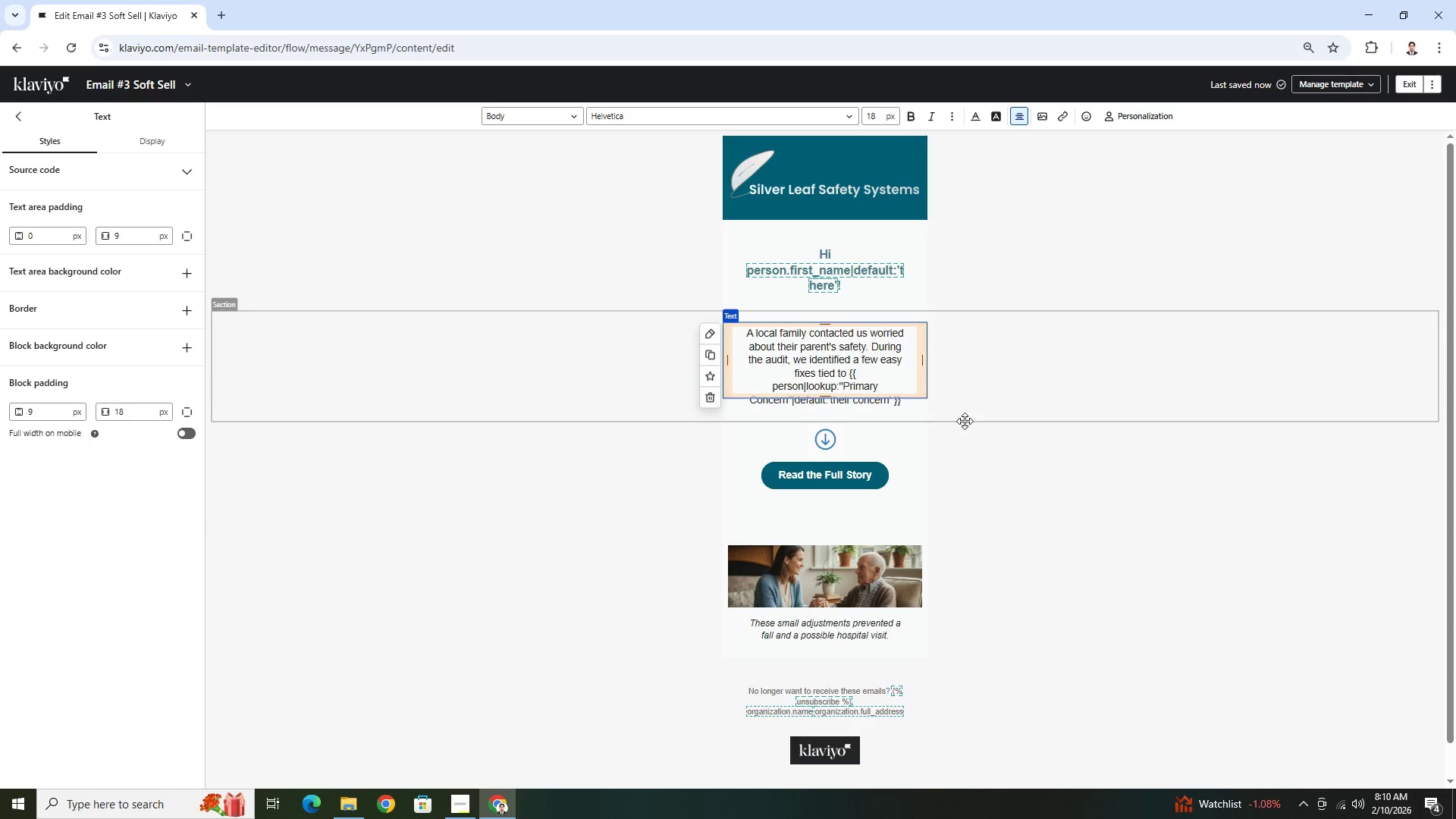 
key(Control+ControlLeft)
 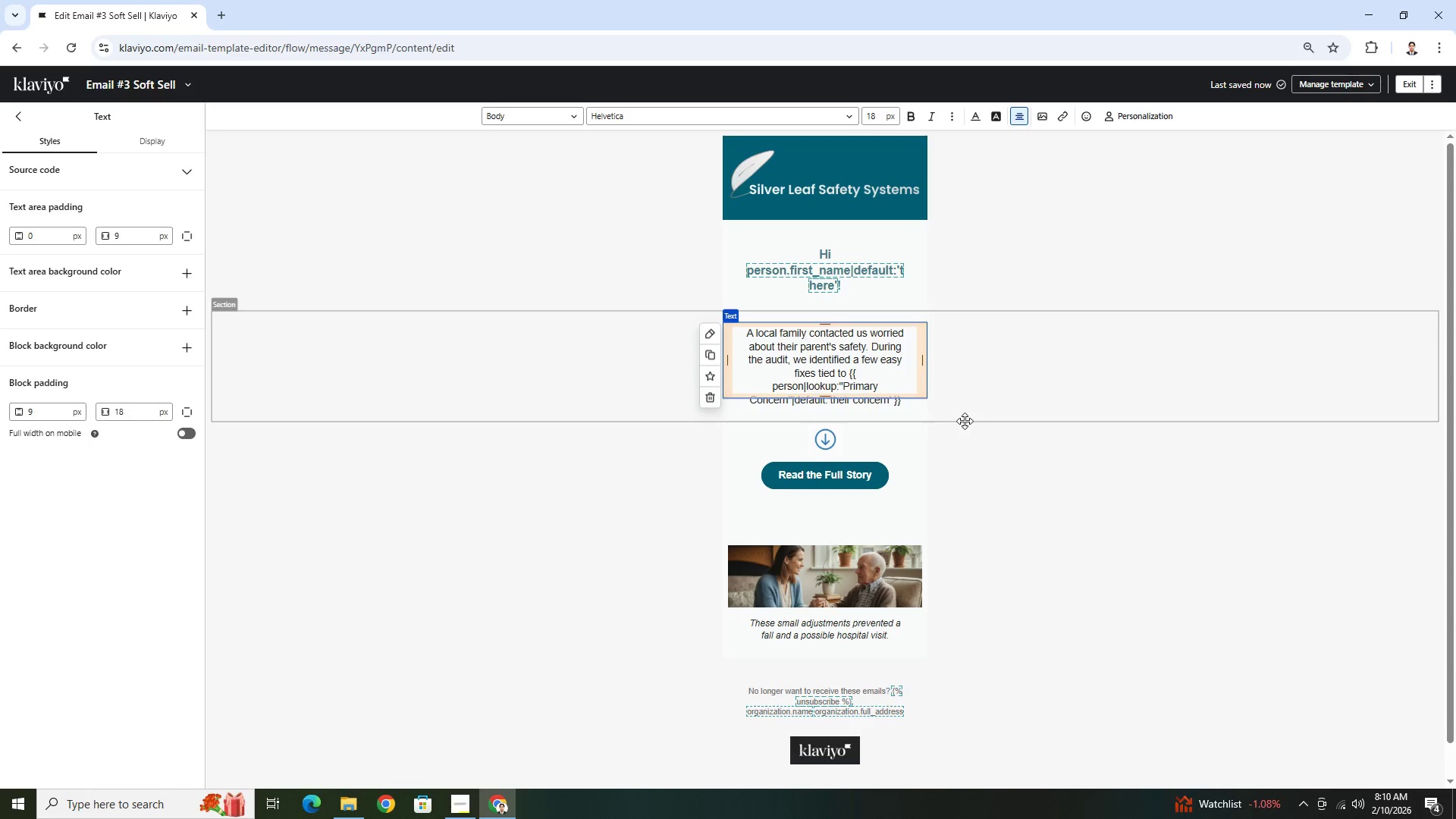 
key(Control+ControlLeft)
 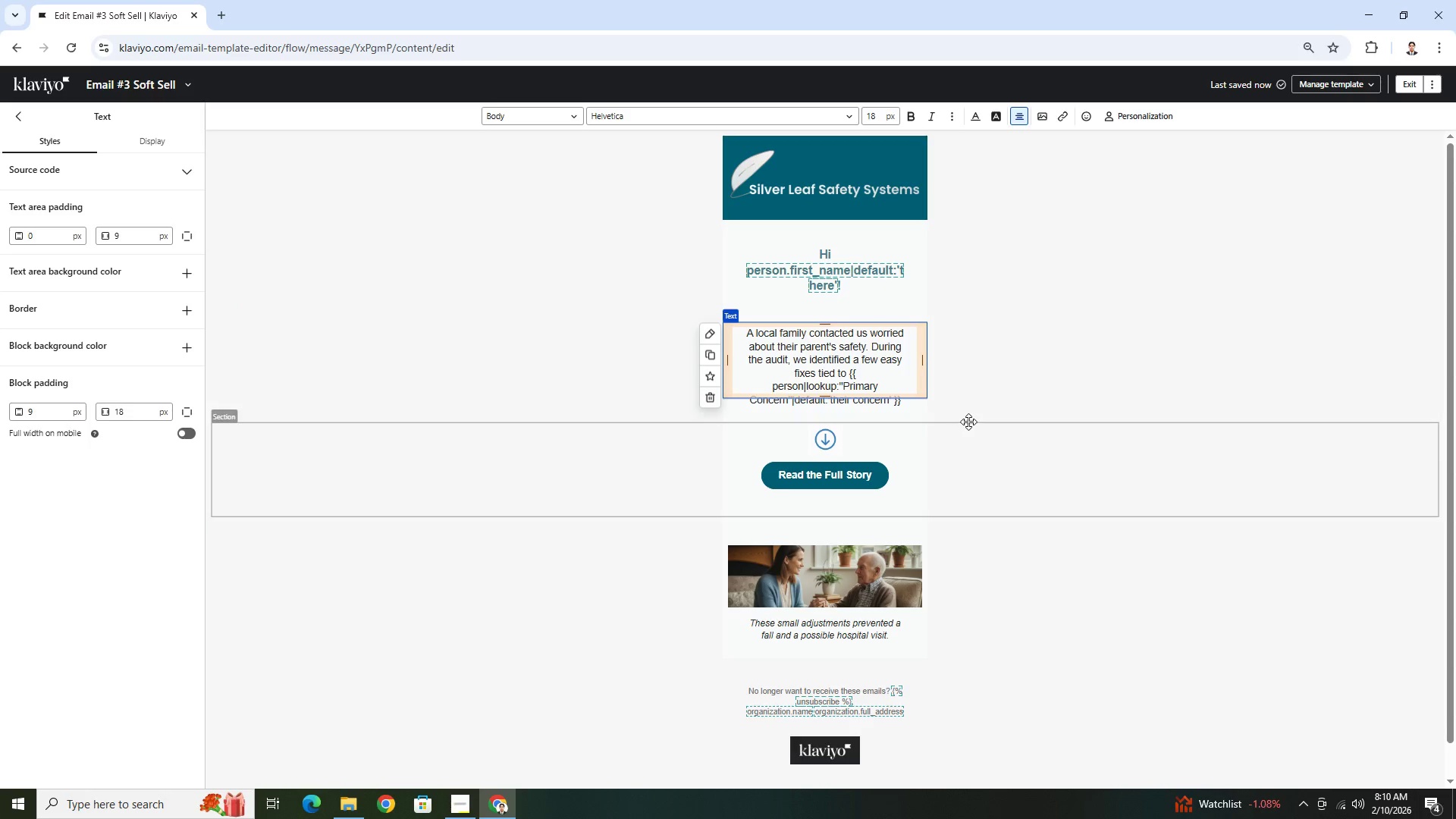 
key(Control+ControlLeft)
 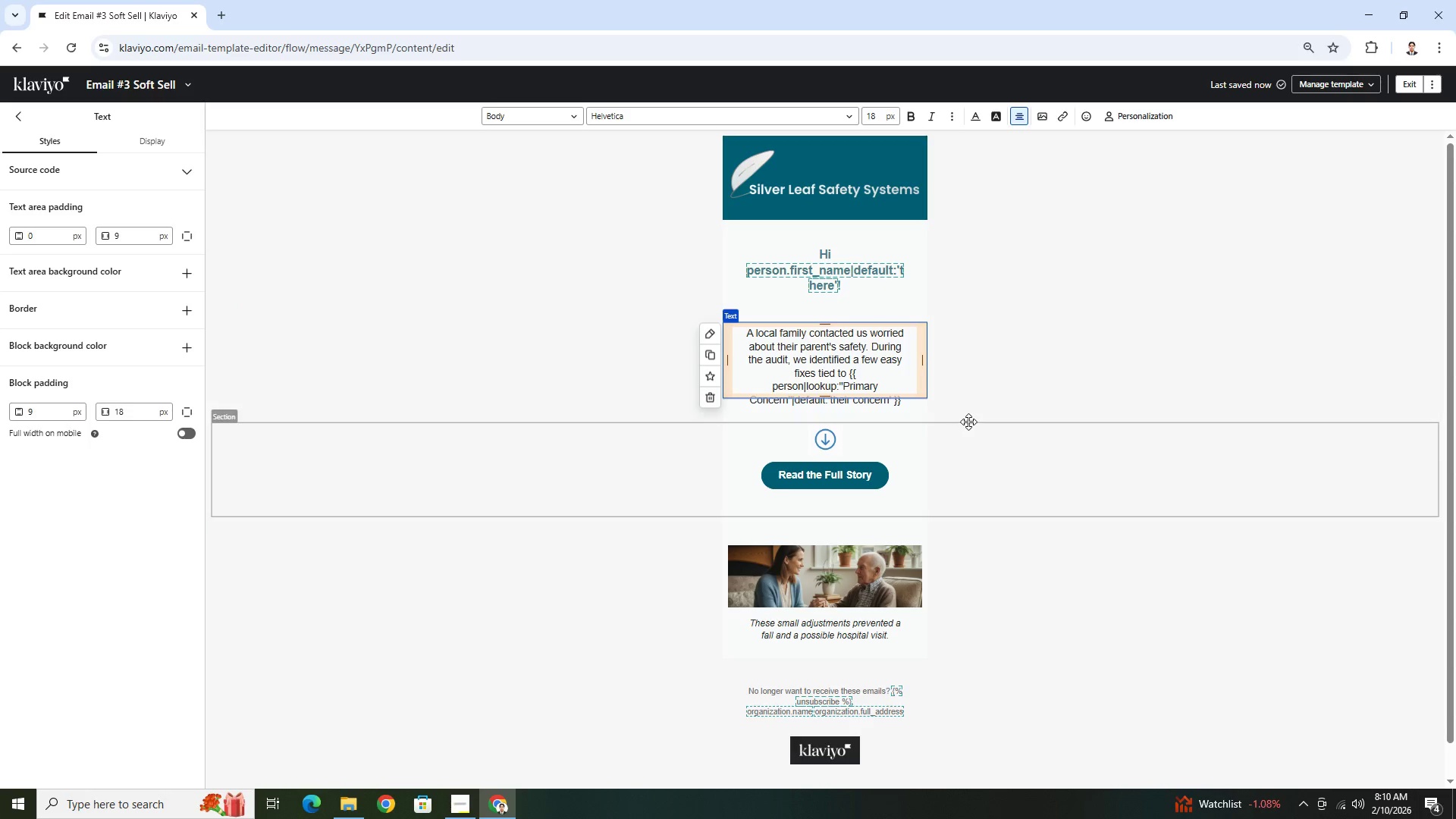 
key(Control+ControlLeft)
 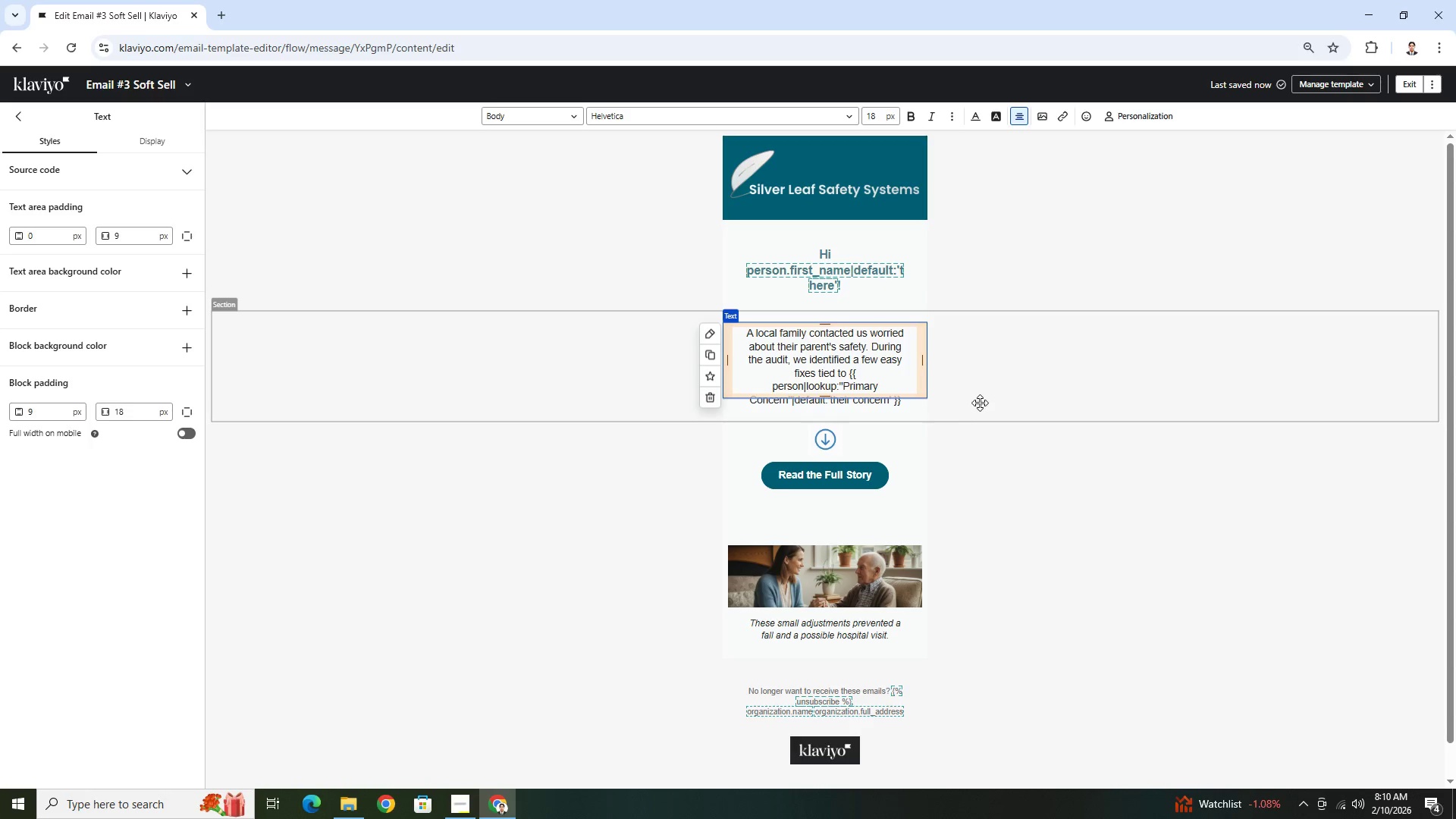 
left_click([982, 395])
 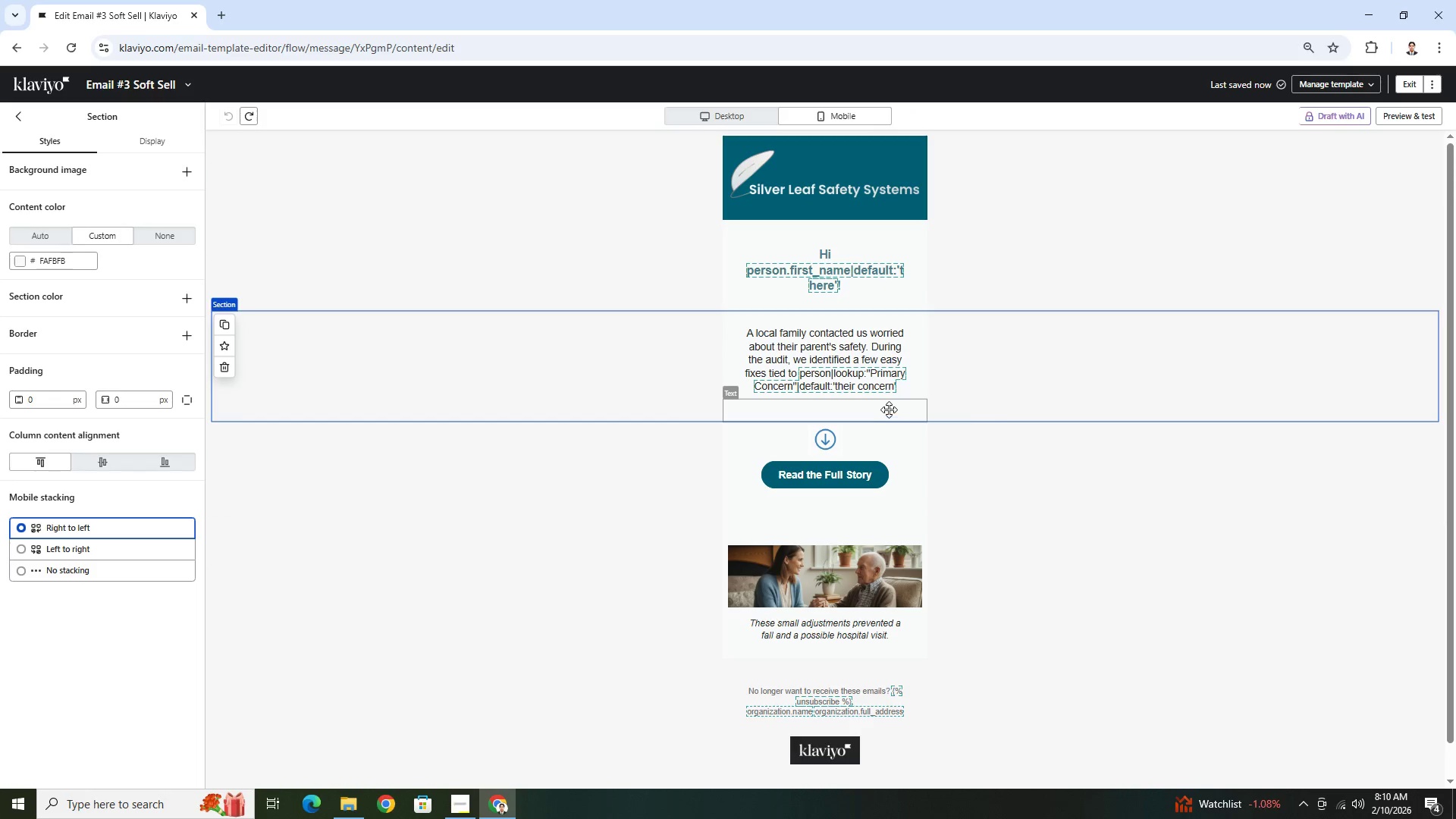 
double_click([868, 385])
 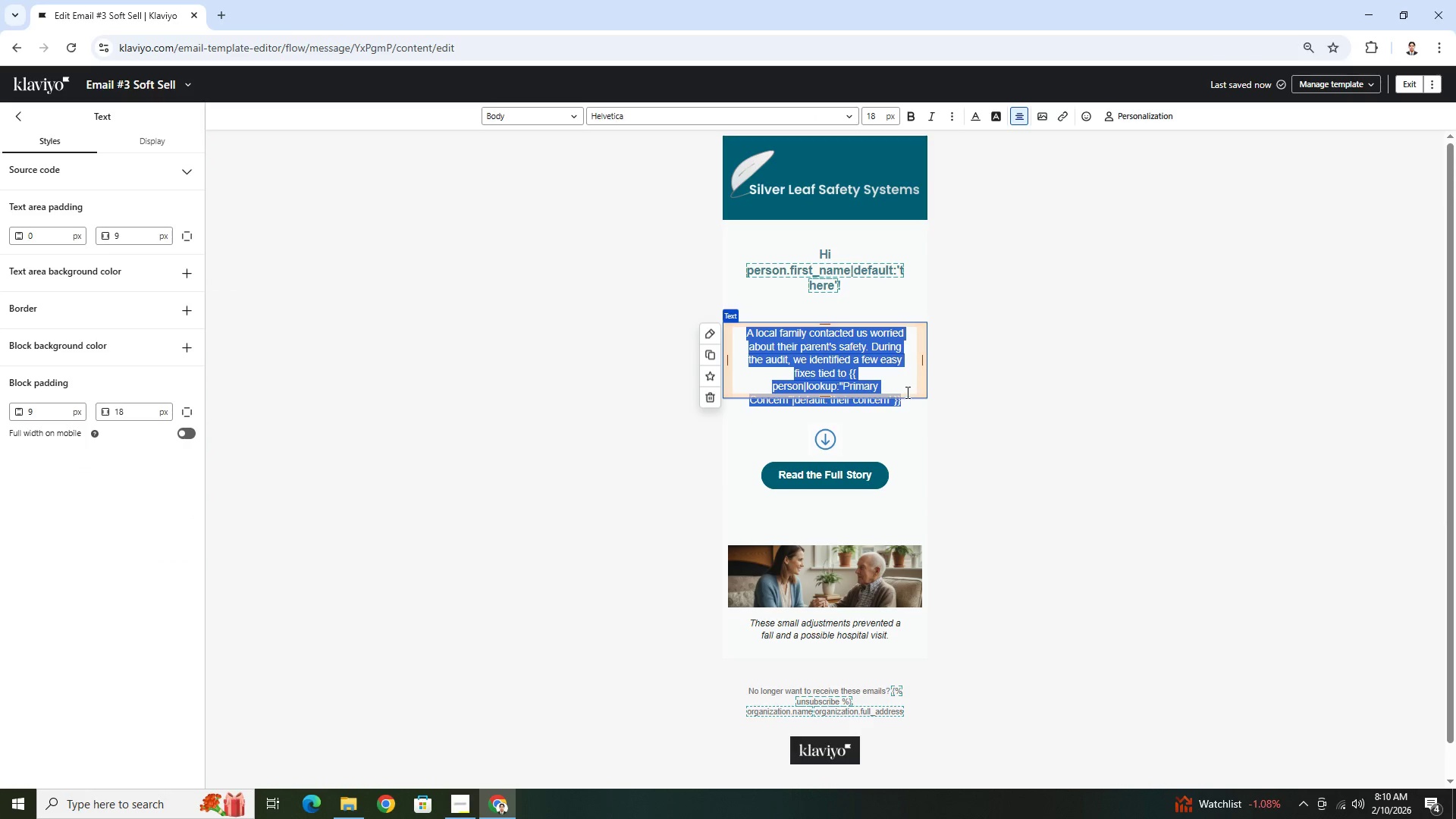 
left_click([887, 381])
 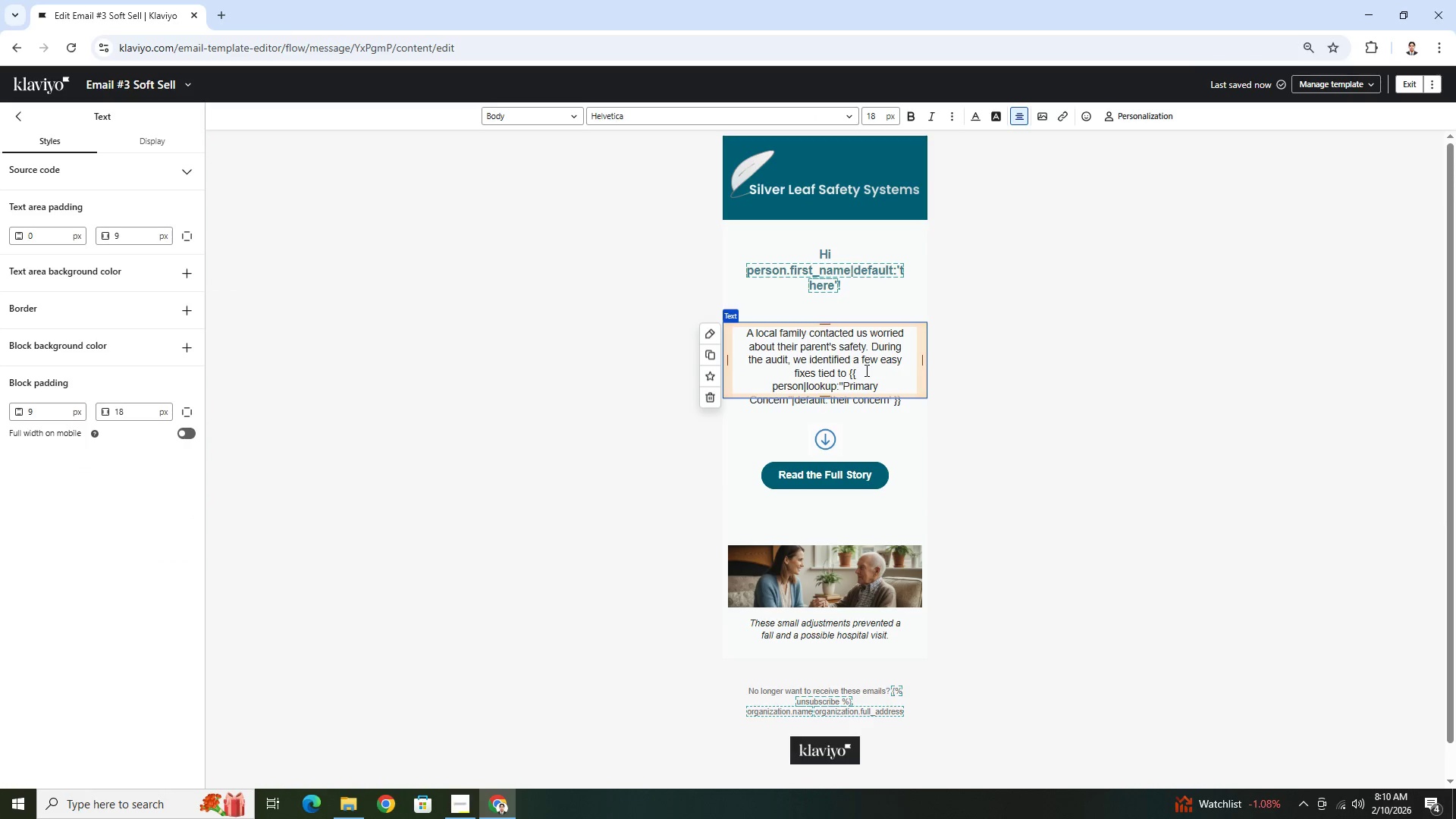 
left_click([1047, 439])
 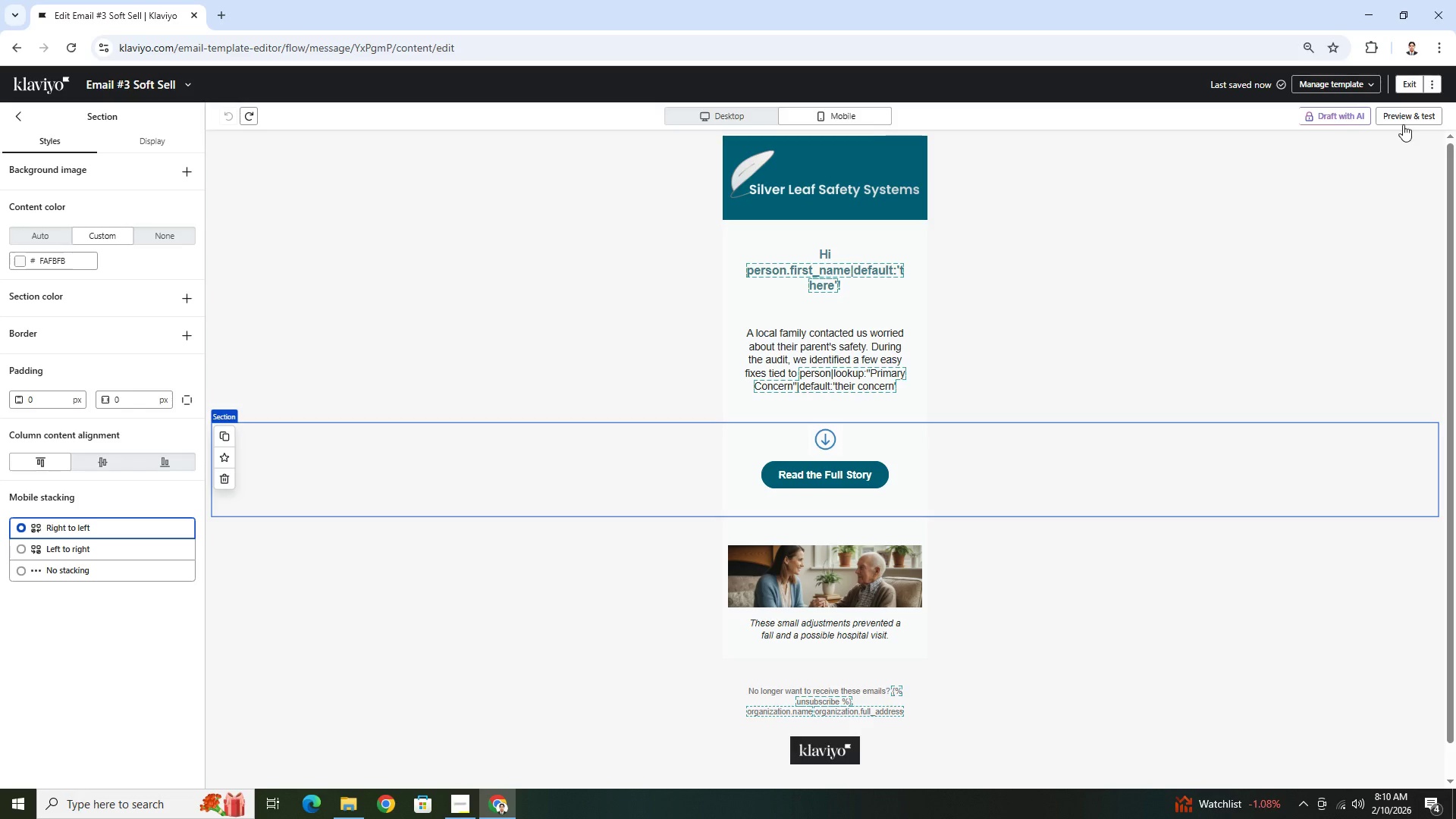 
left_click([1407, 118])
 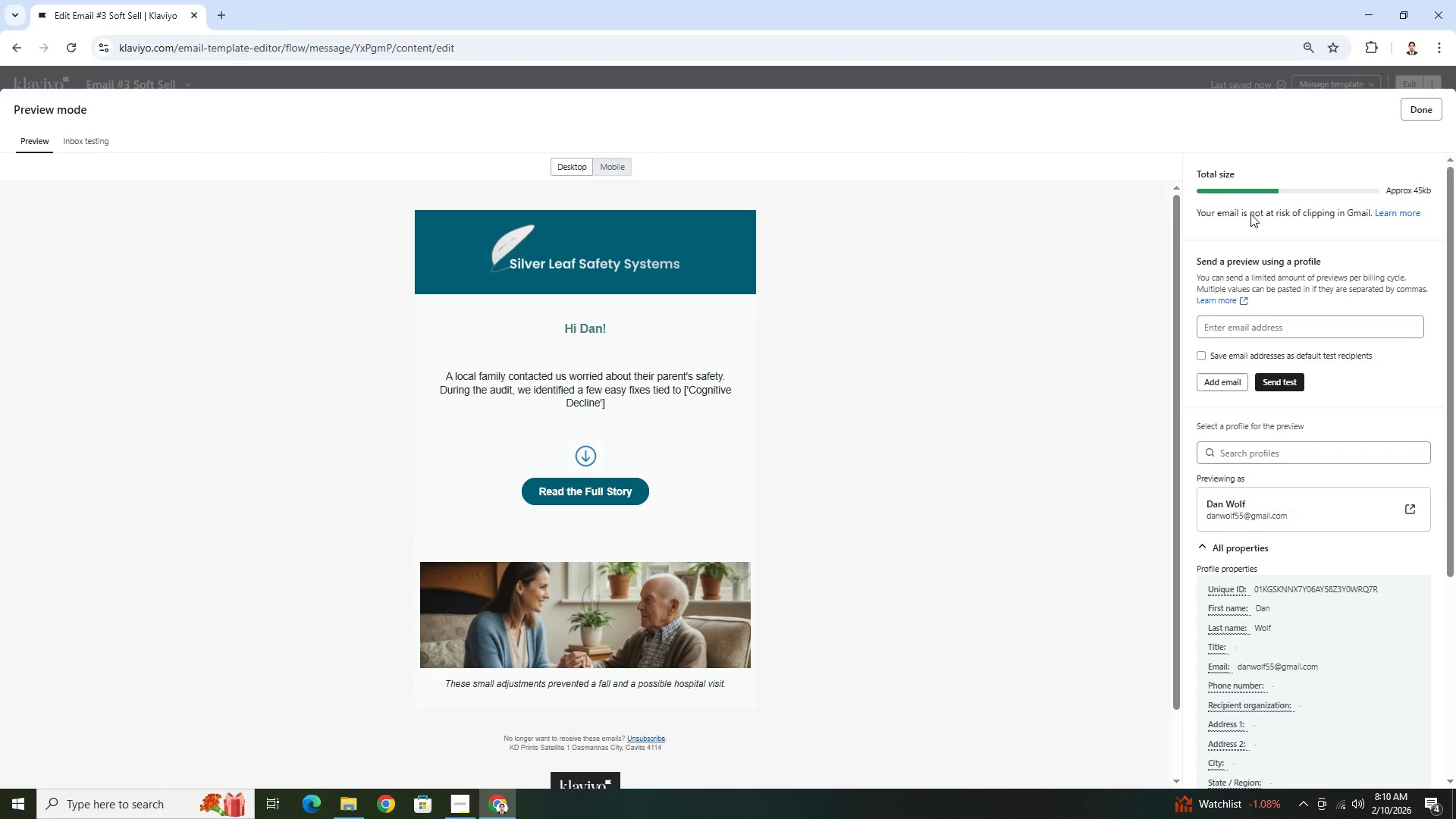 
left_click([1410, 111])
 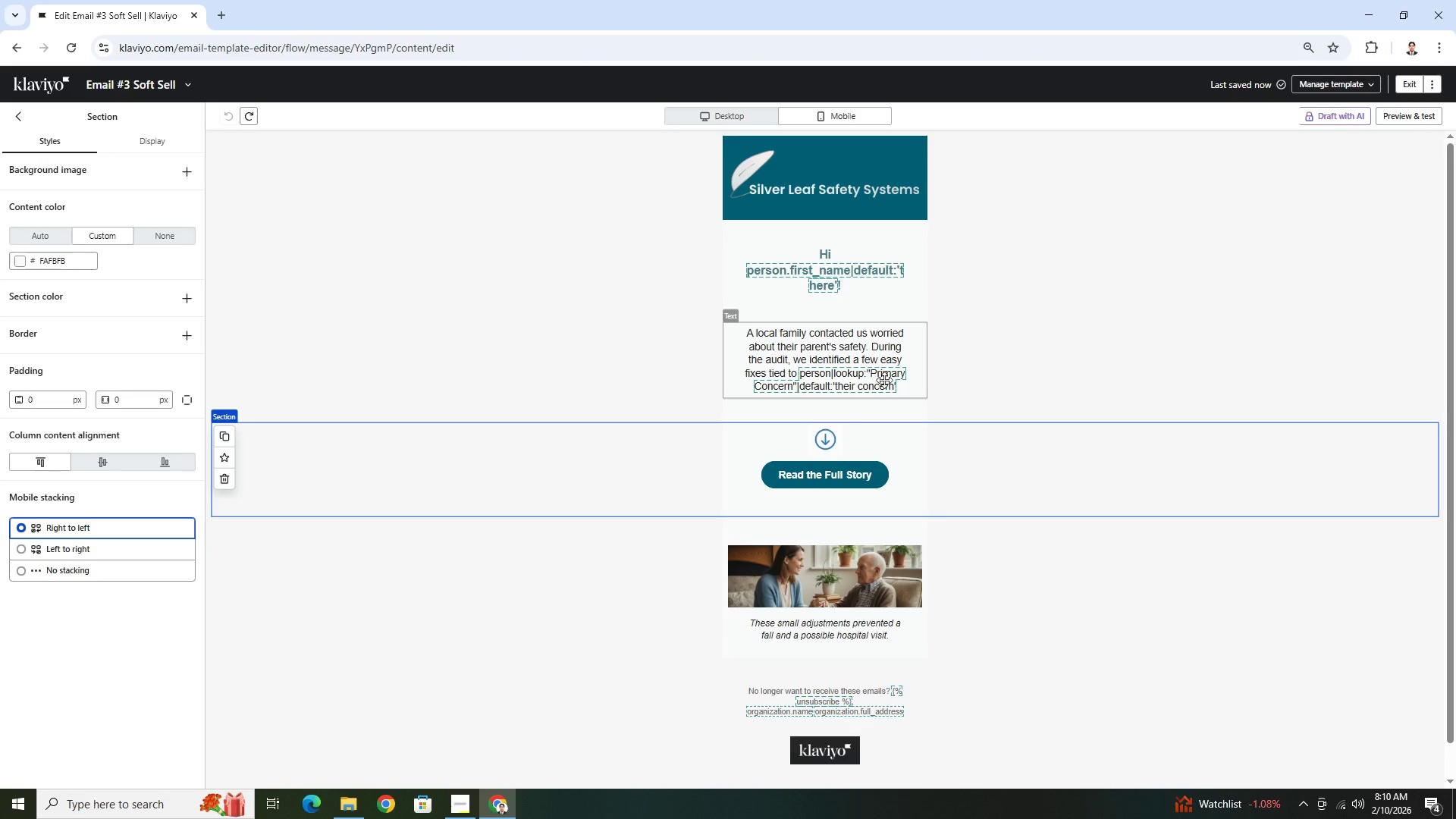 
double_click([884, 380])
 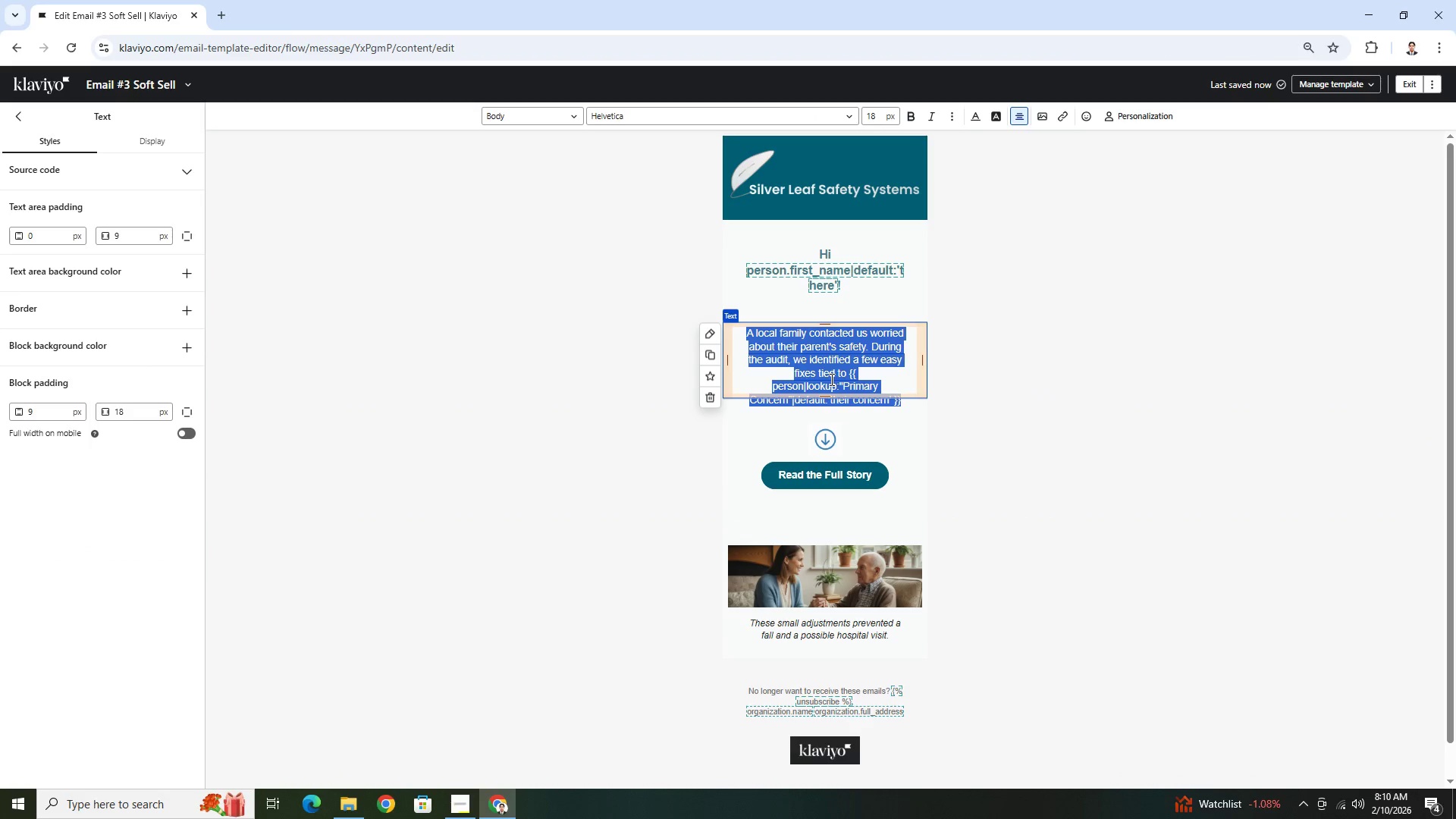 
left_click([831, 381])
 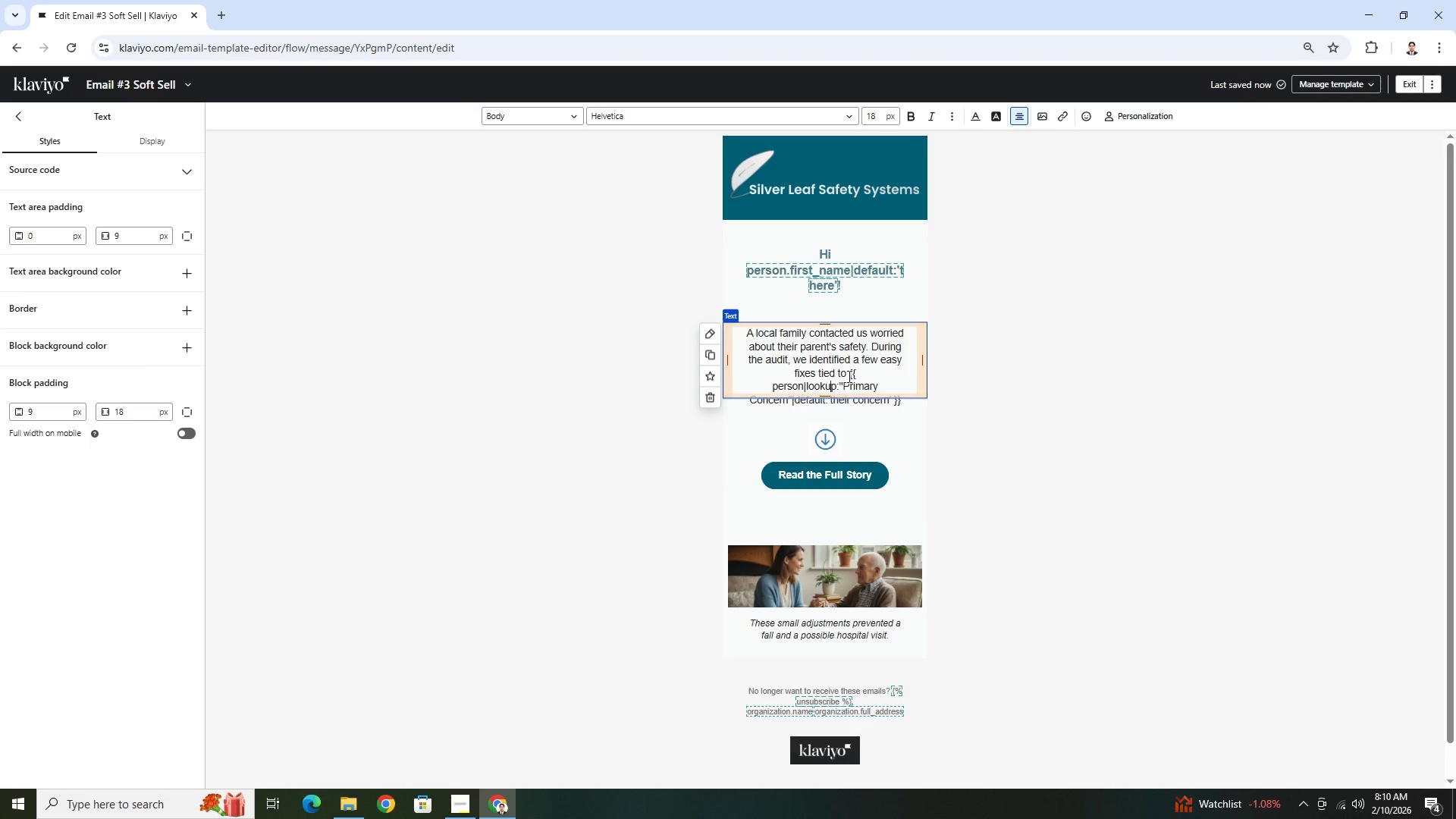 
left_click_drag(start_coordinate=[849, 375], to_coordinate=[902, 401])
 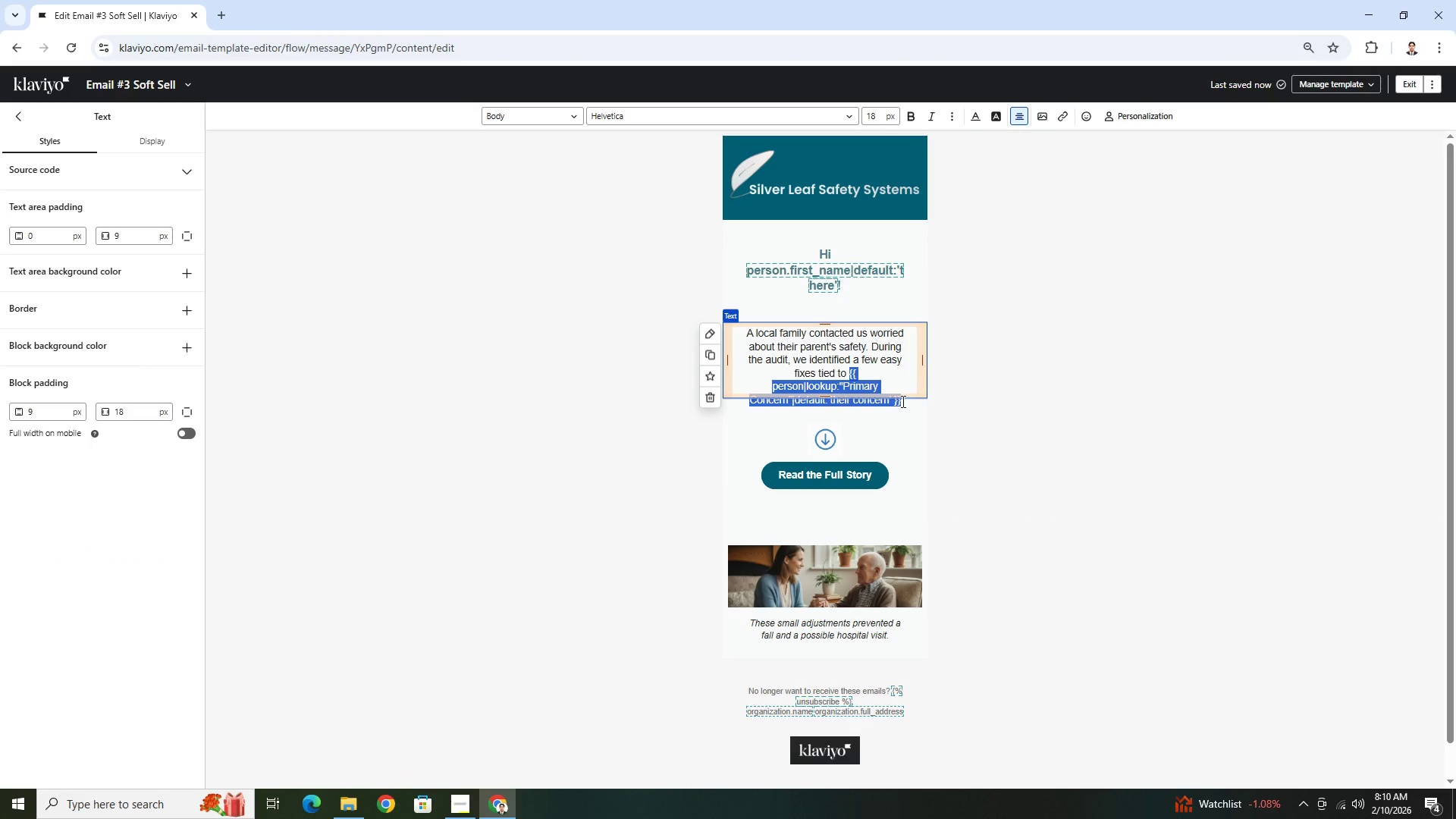 
key(Control+V)
 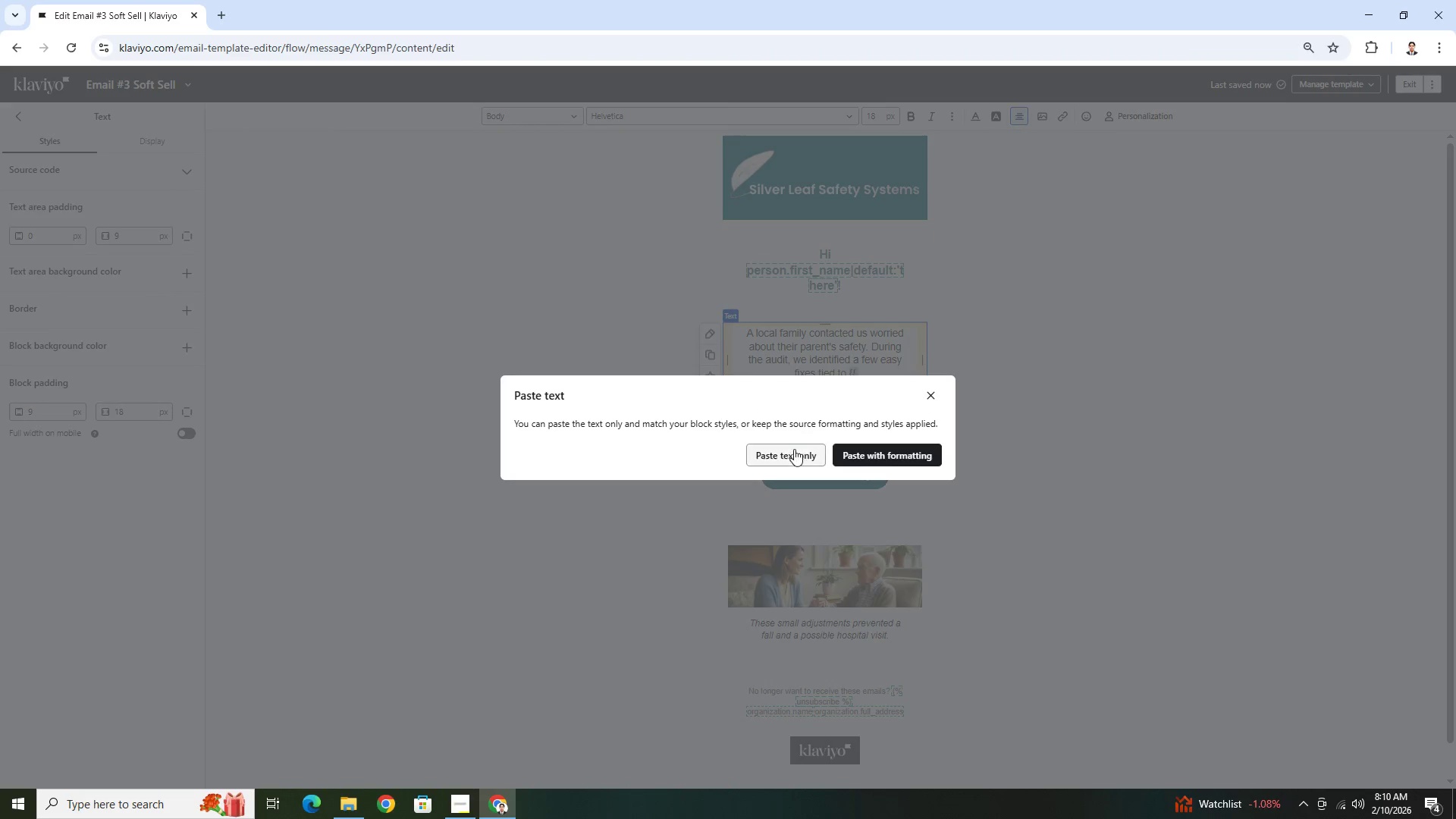 
left_click([794, 453])
 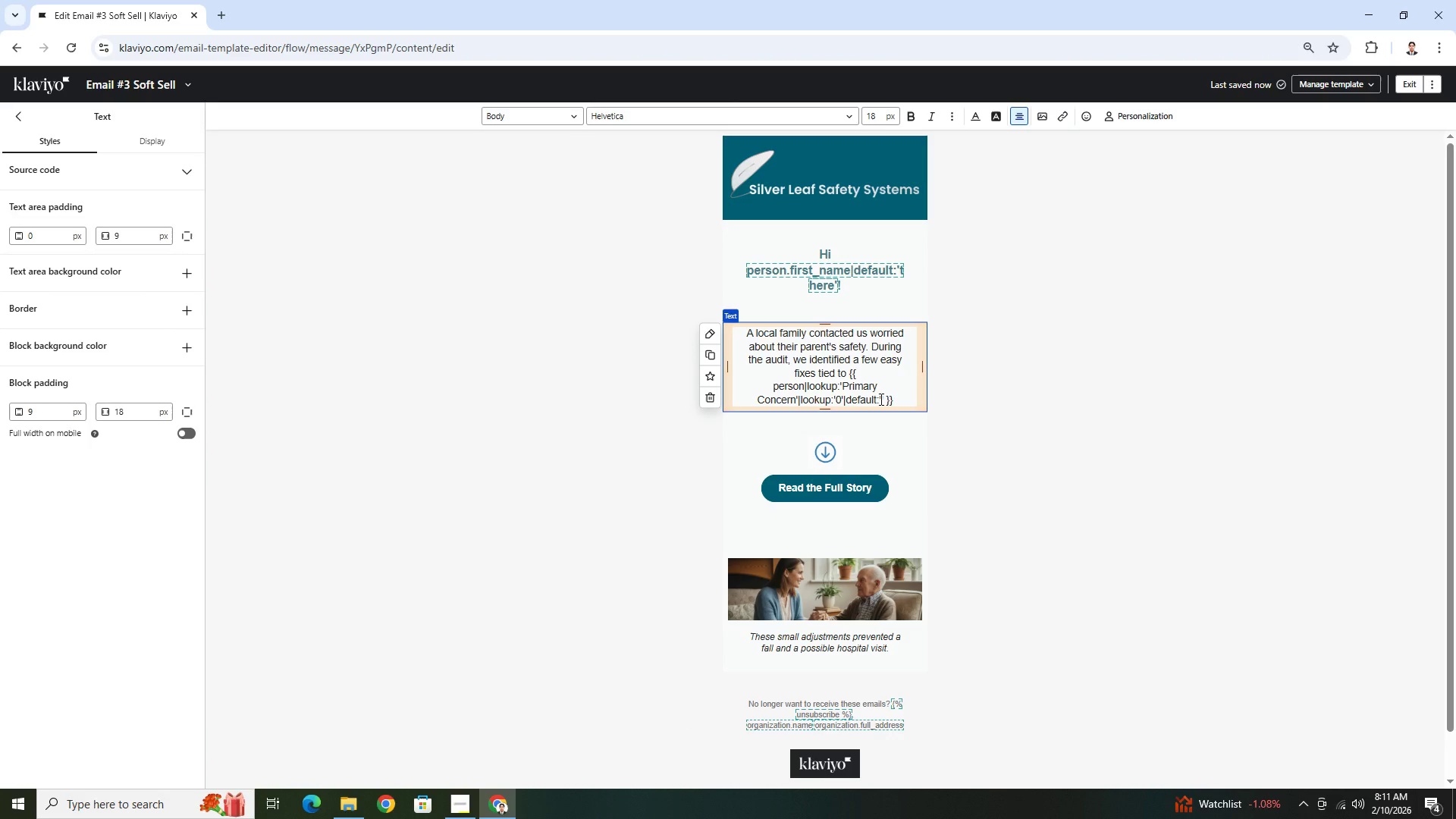 
left_click_drag(start_coordinate=[876, 399], to_coordinate=[849, 402])
 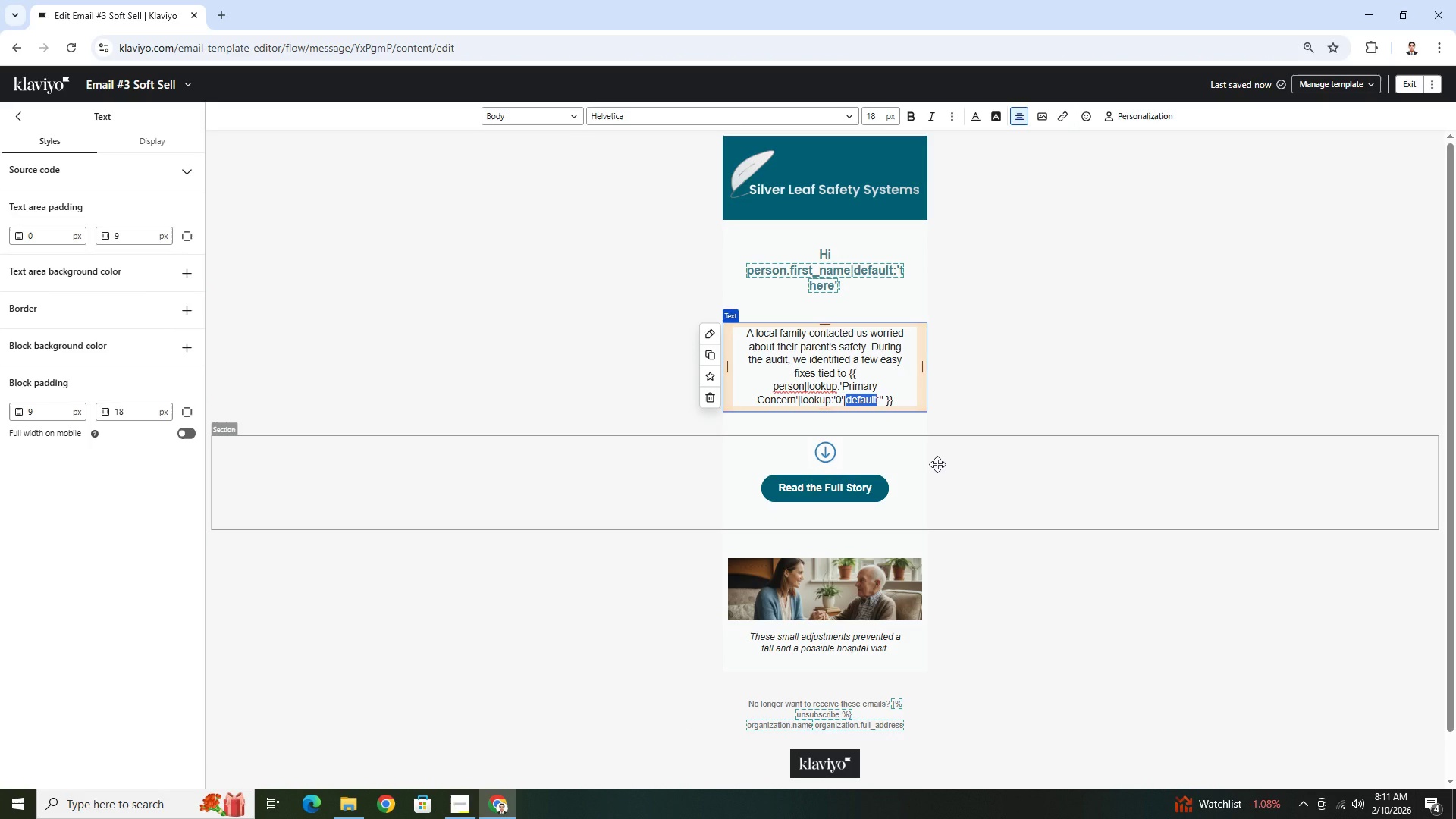 
type(their concern)
 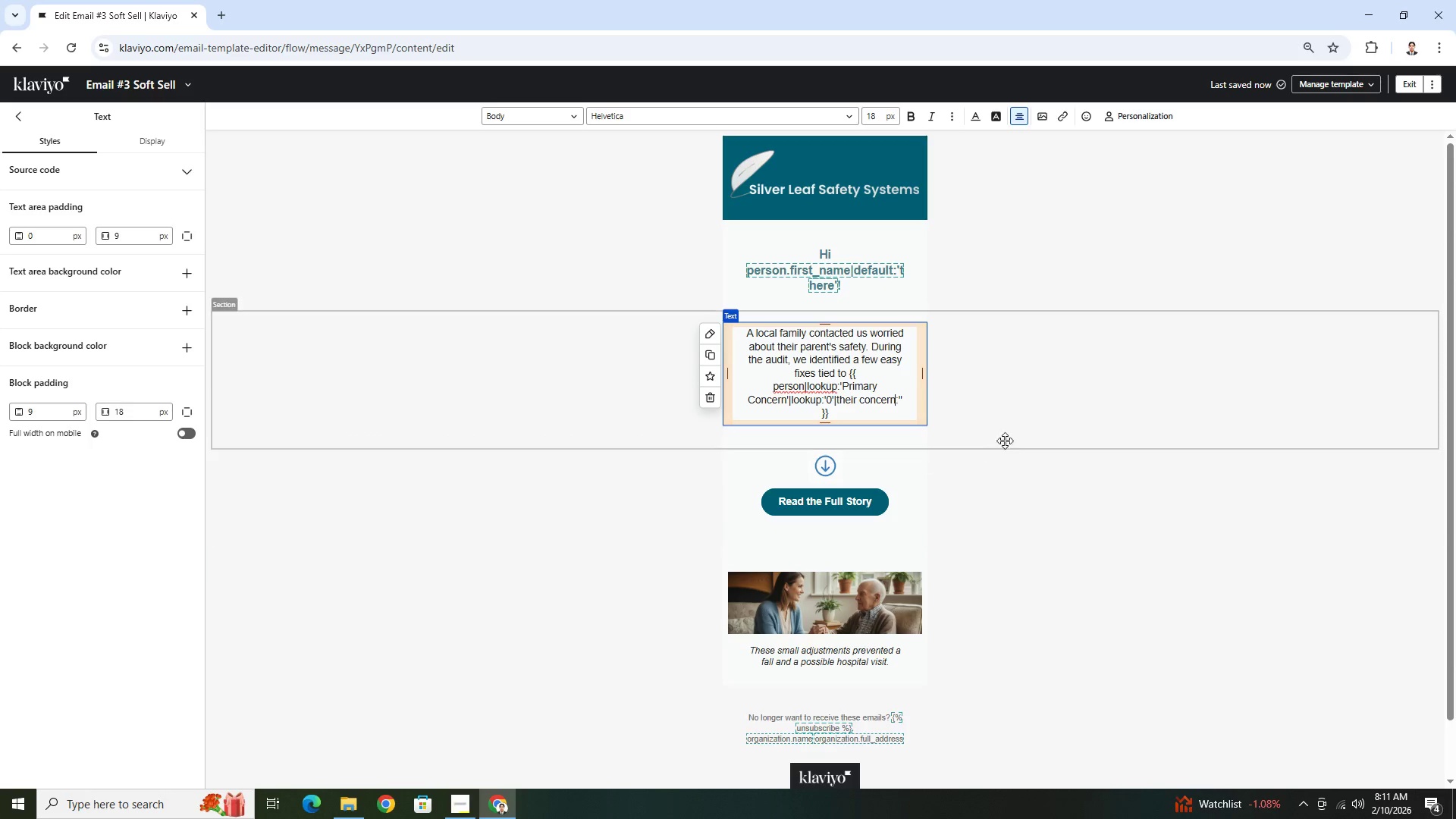 
left_click([1049, 421])
 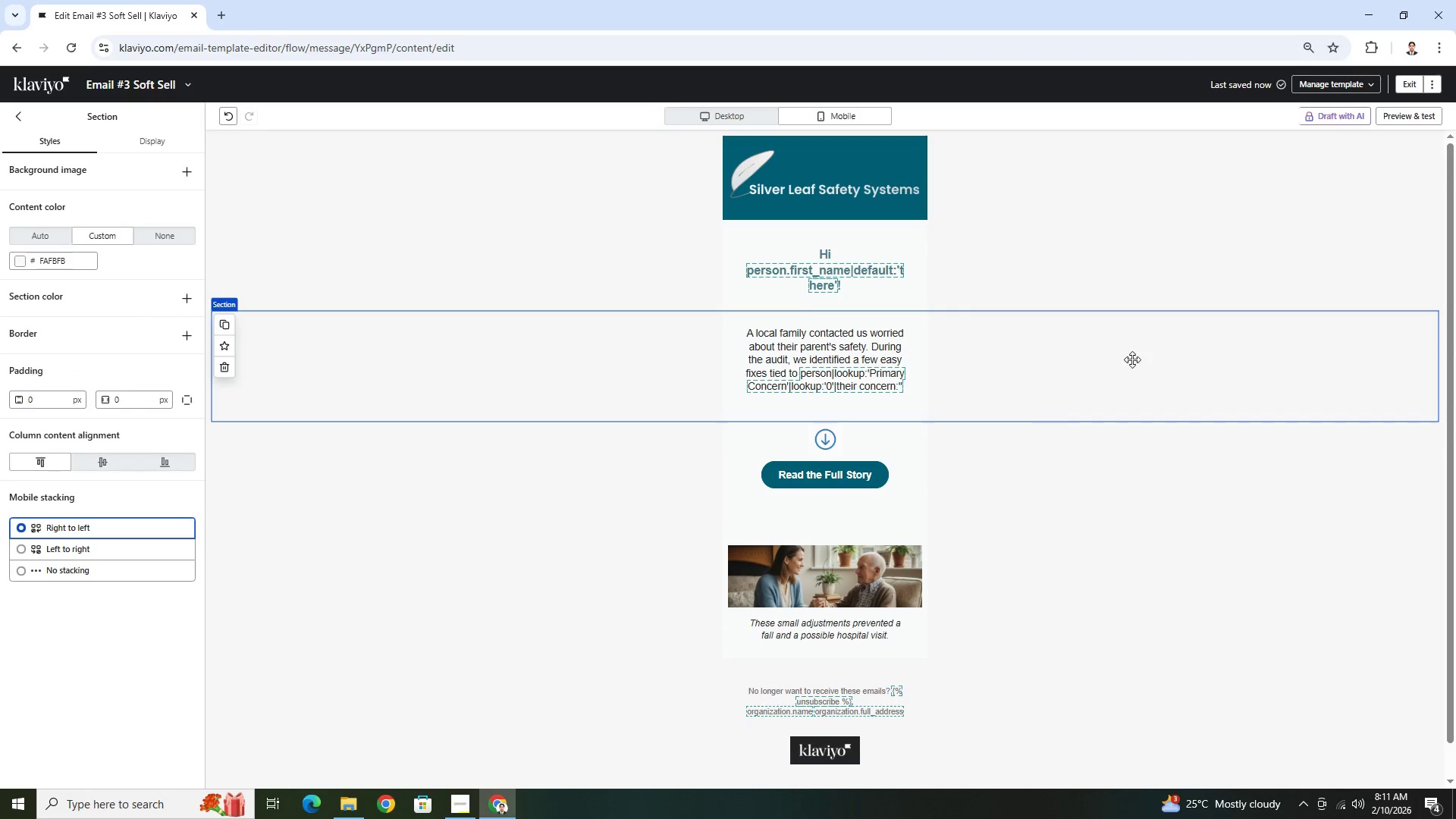 
left_click([1418, 115])
 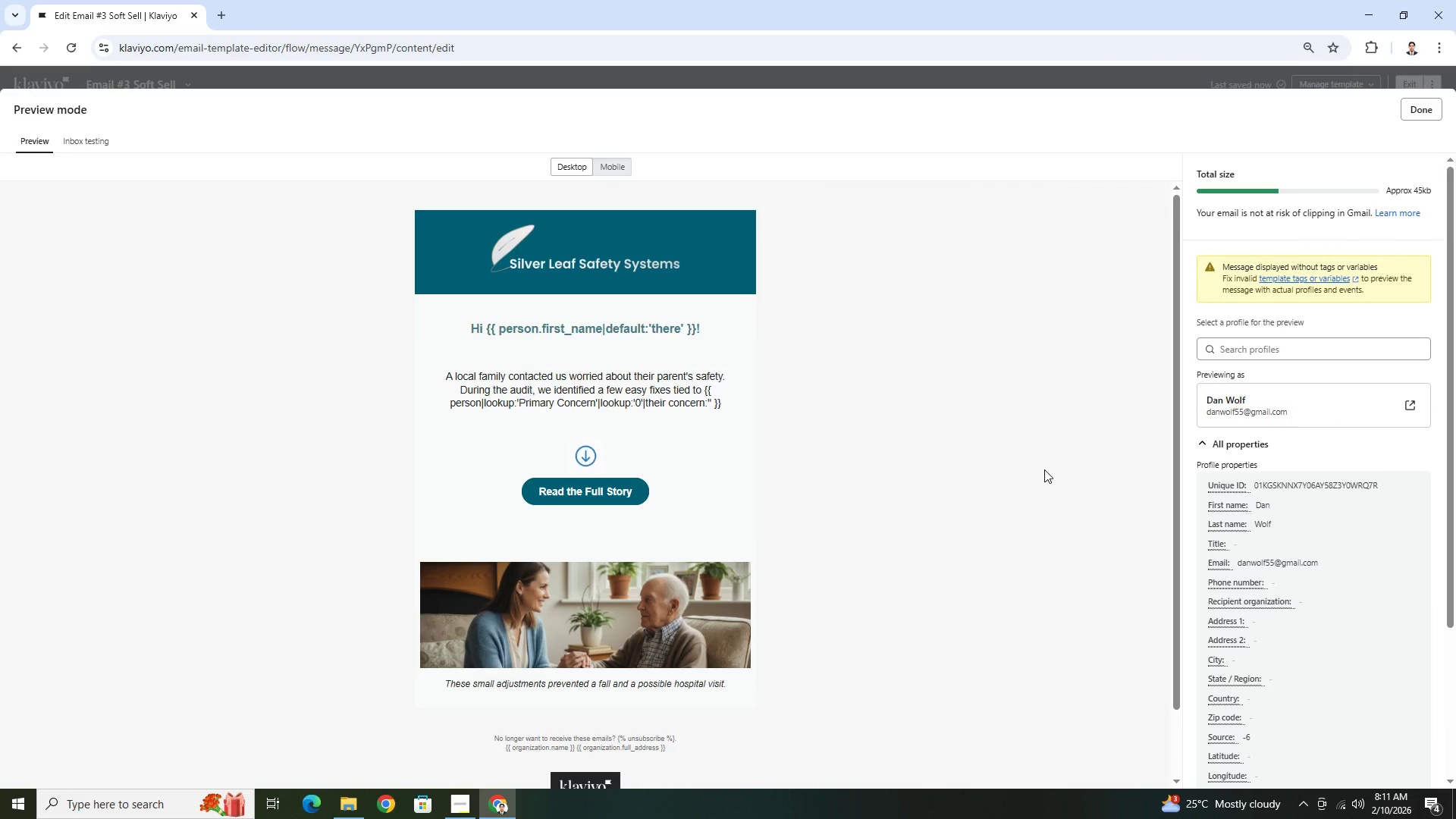 
wait(11.86)
 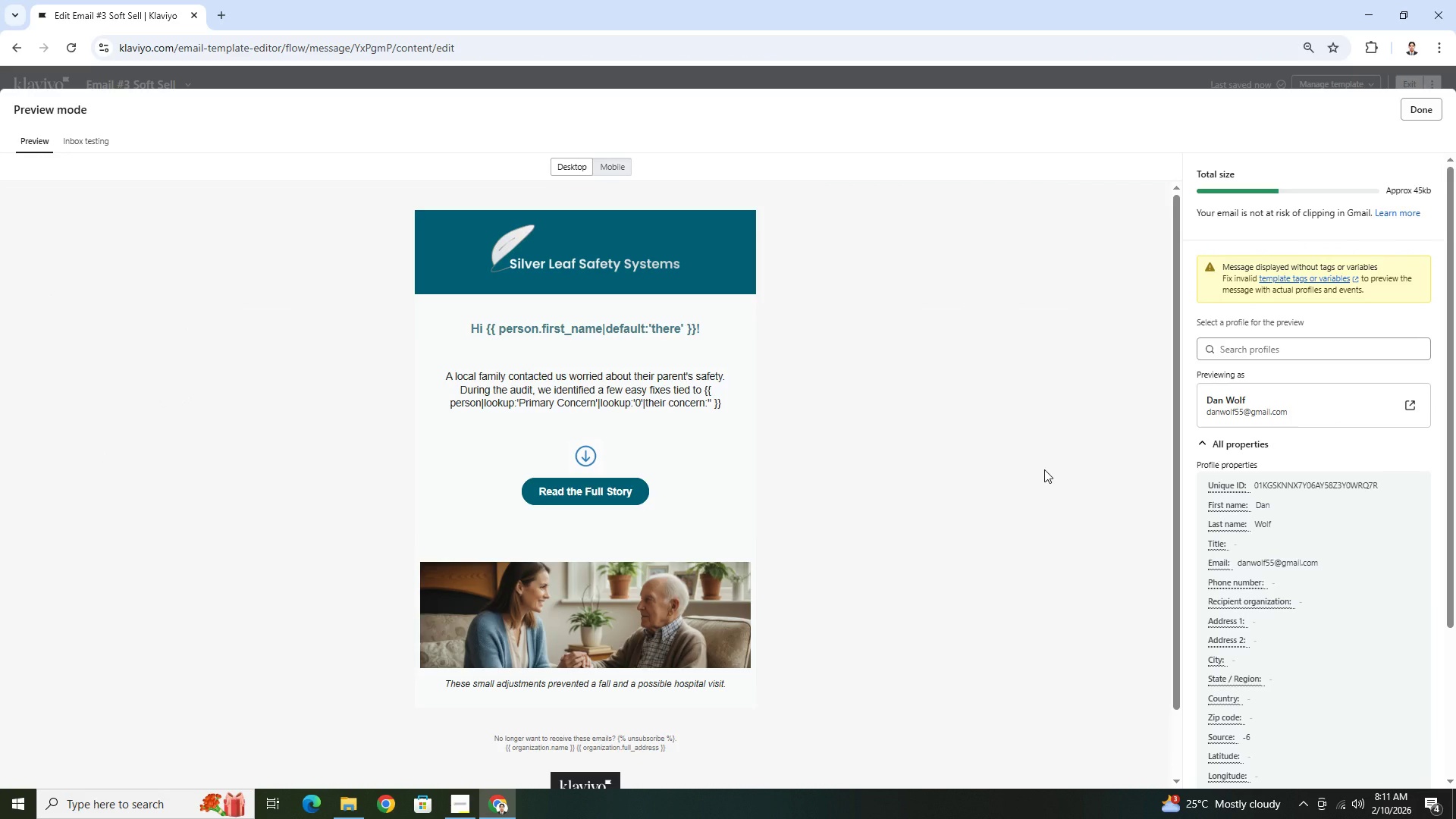 
scroll: coordinate [1401, 558], scroll_direction: down, amount: 4.0
 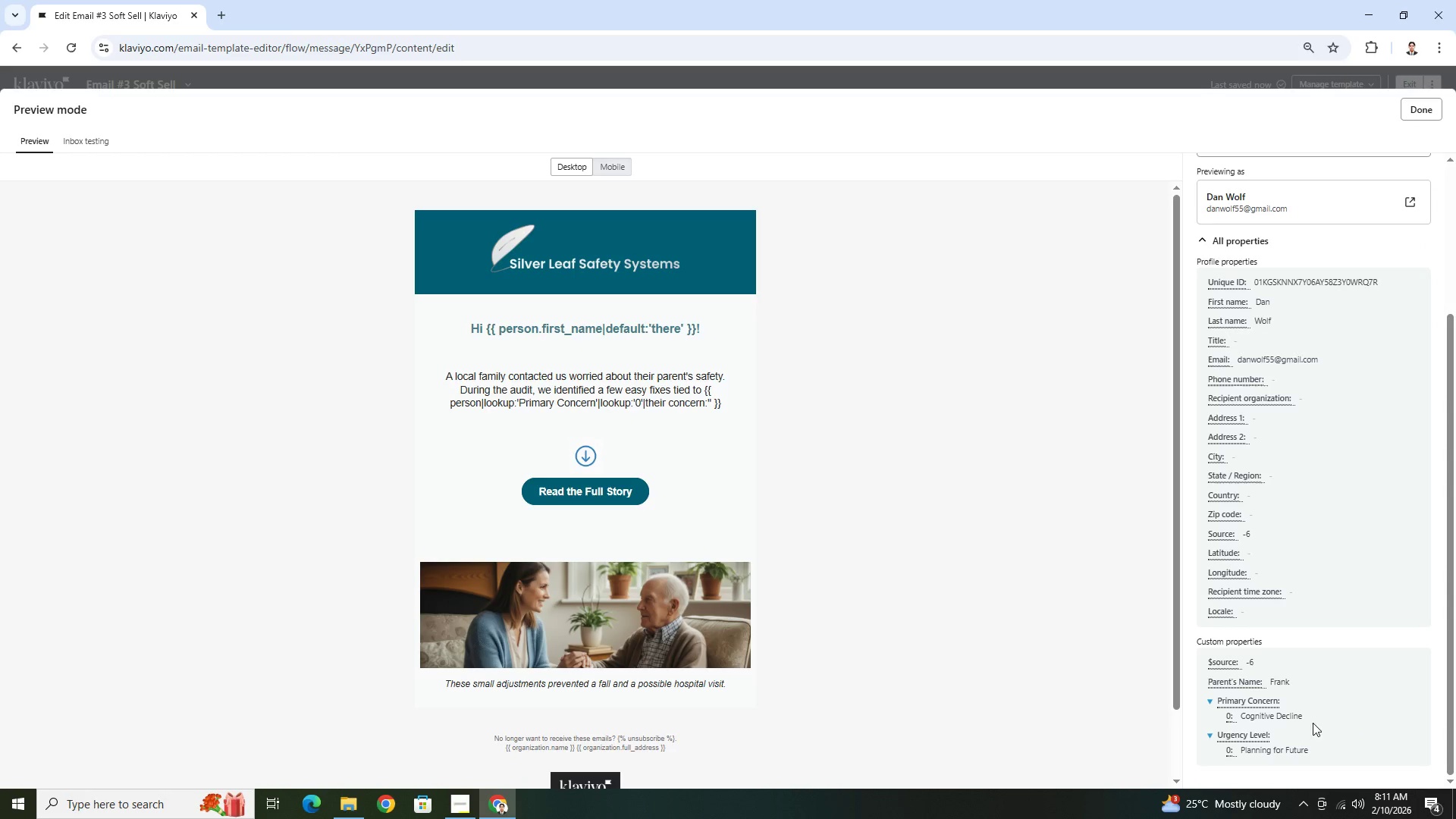 
left_click([1298, 720])
 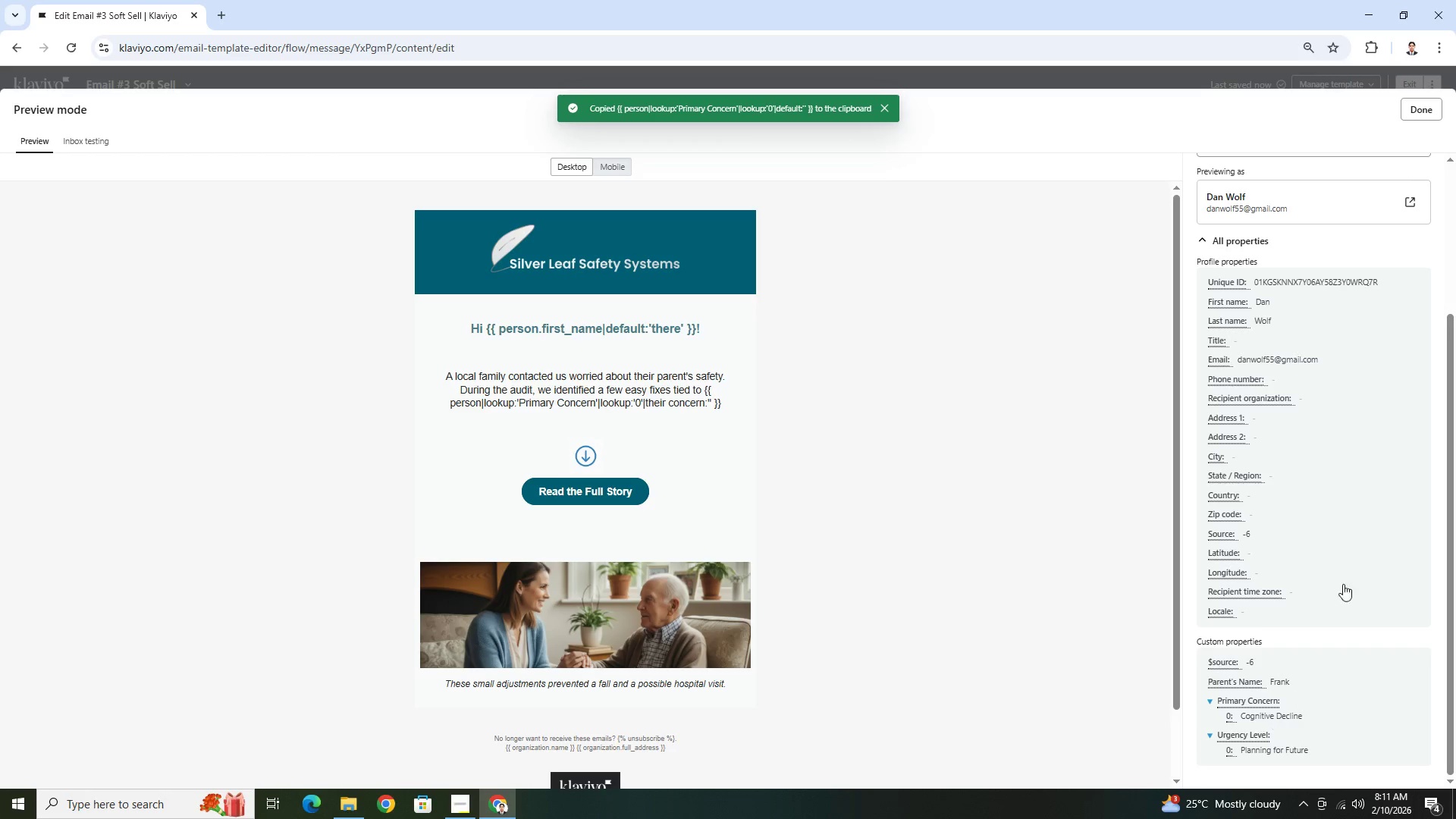 
wait(6.19)
 